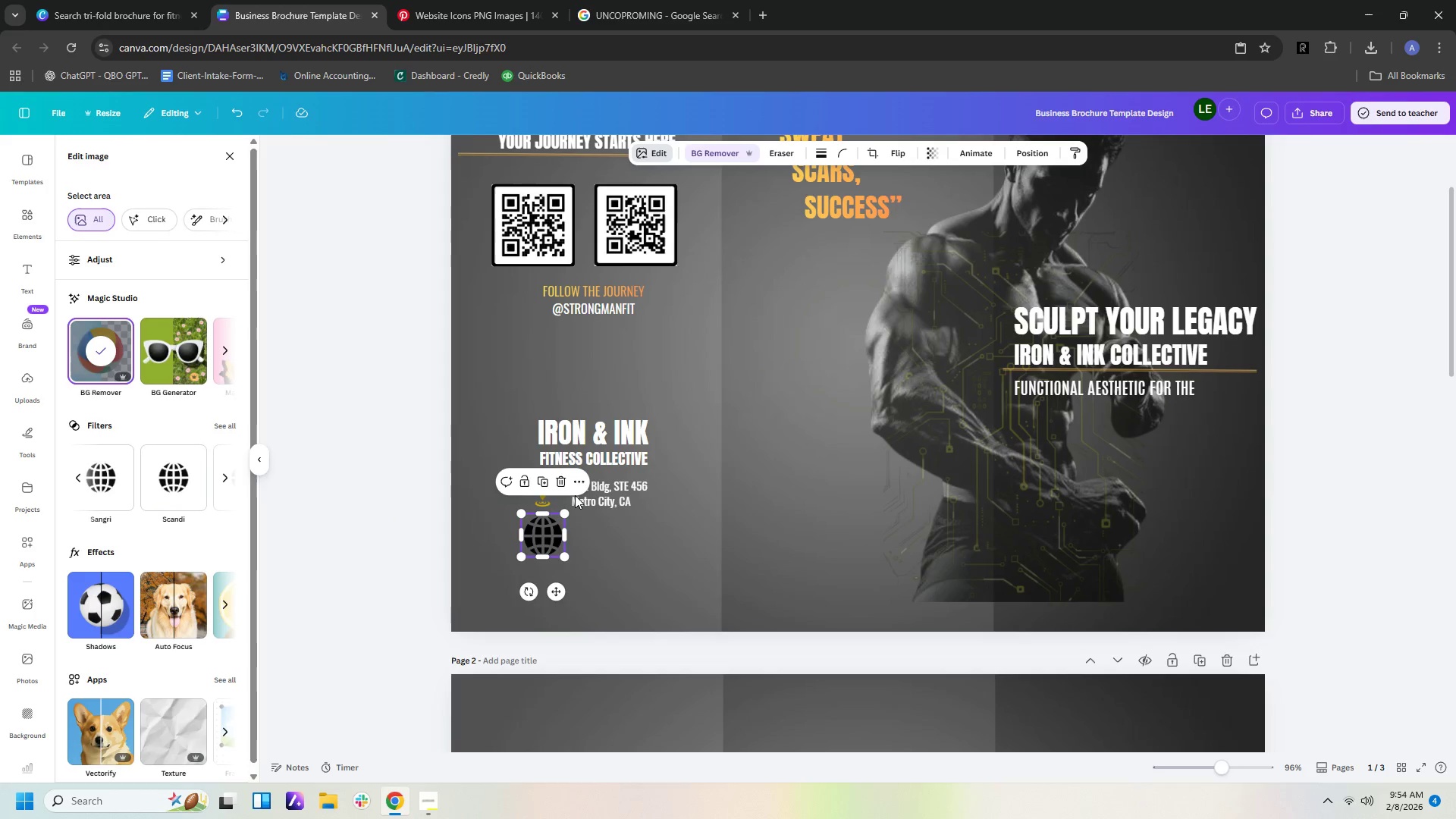 
left_click([551, 534])
 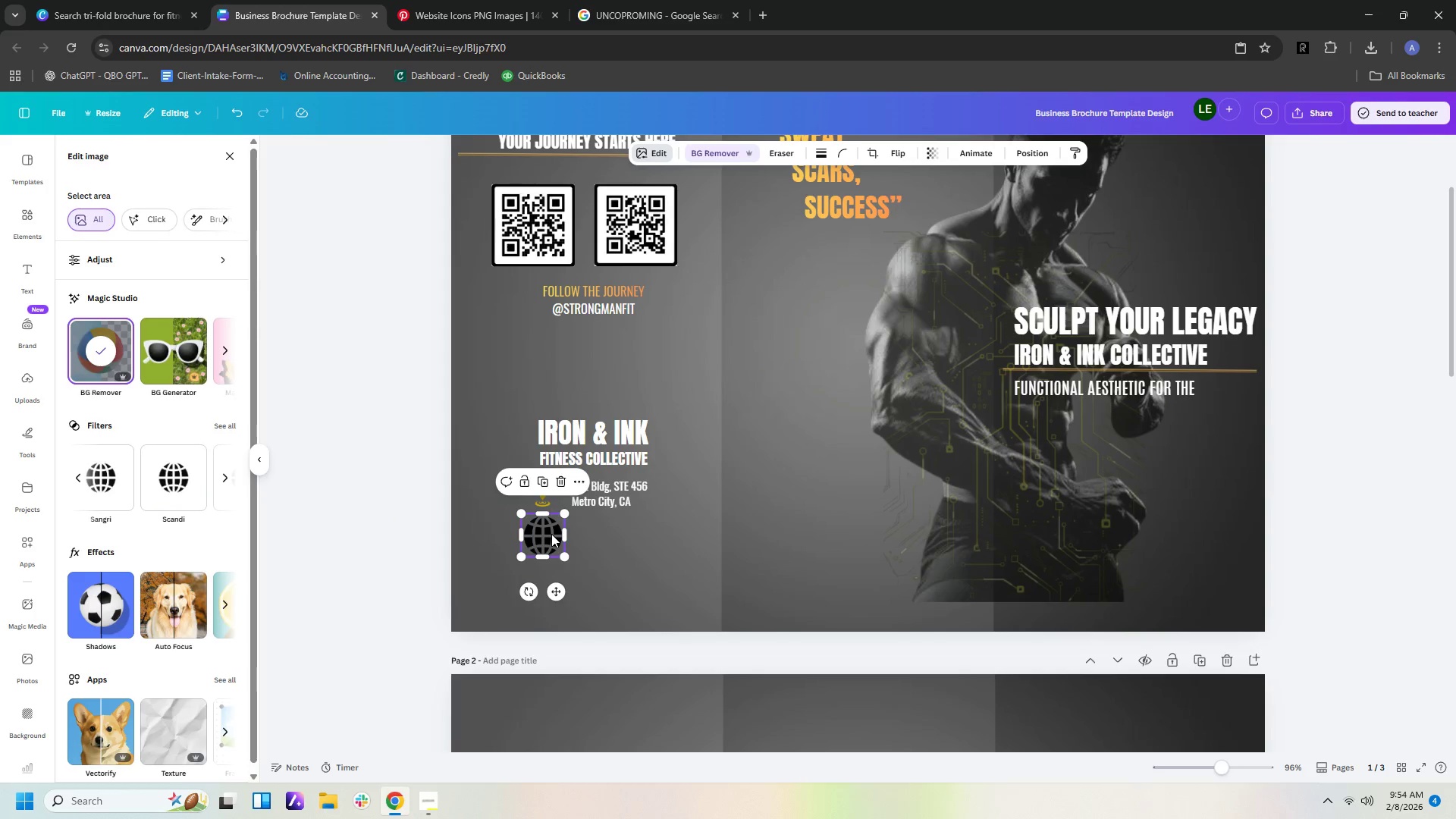 
key(Delete)
 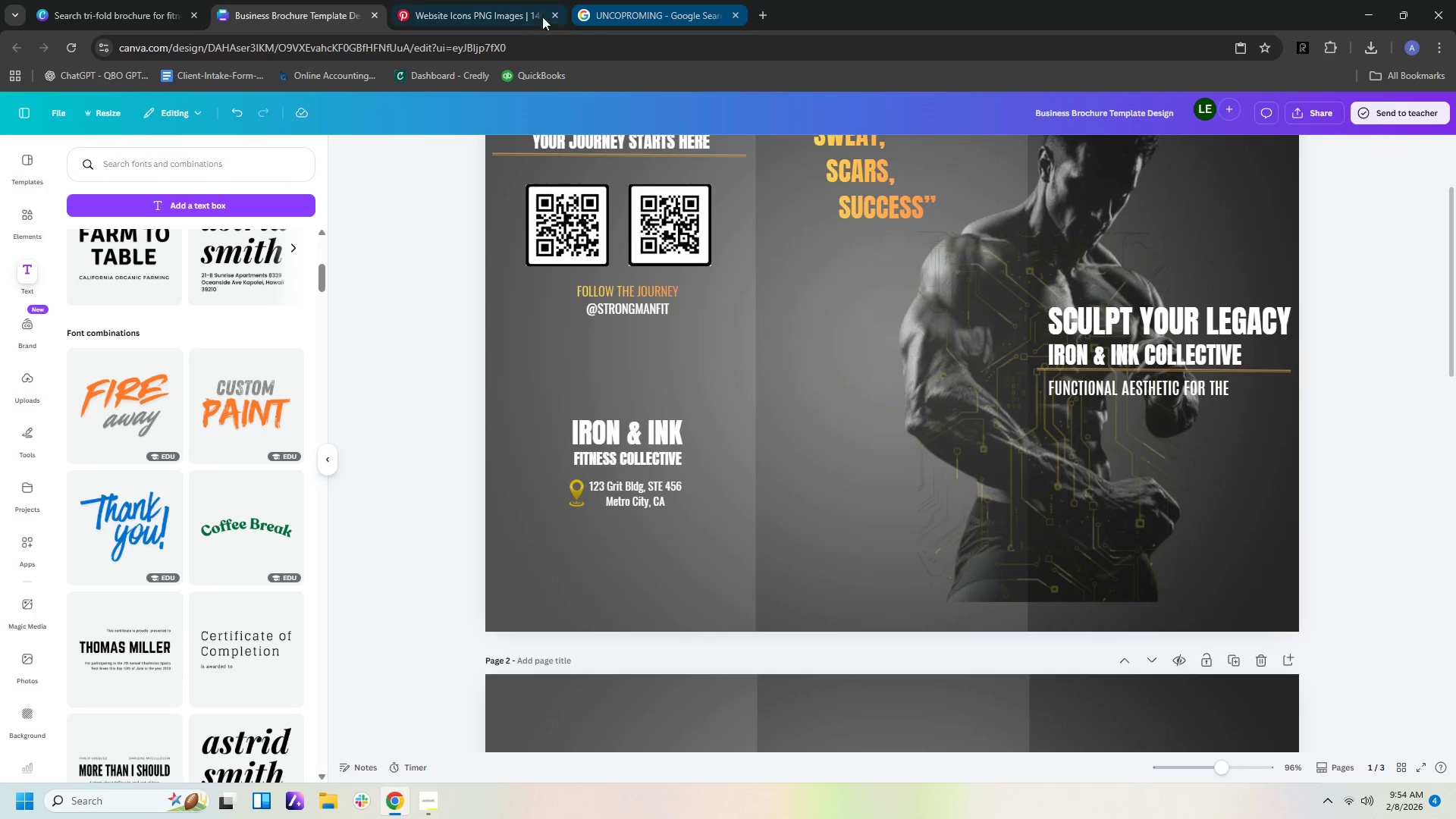 
left_click([513, 22])
 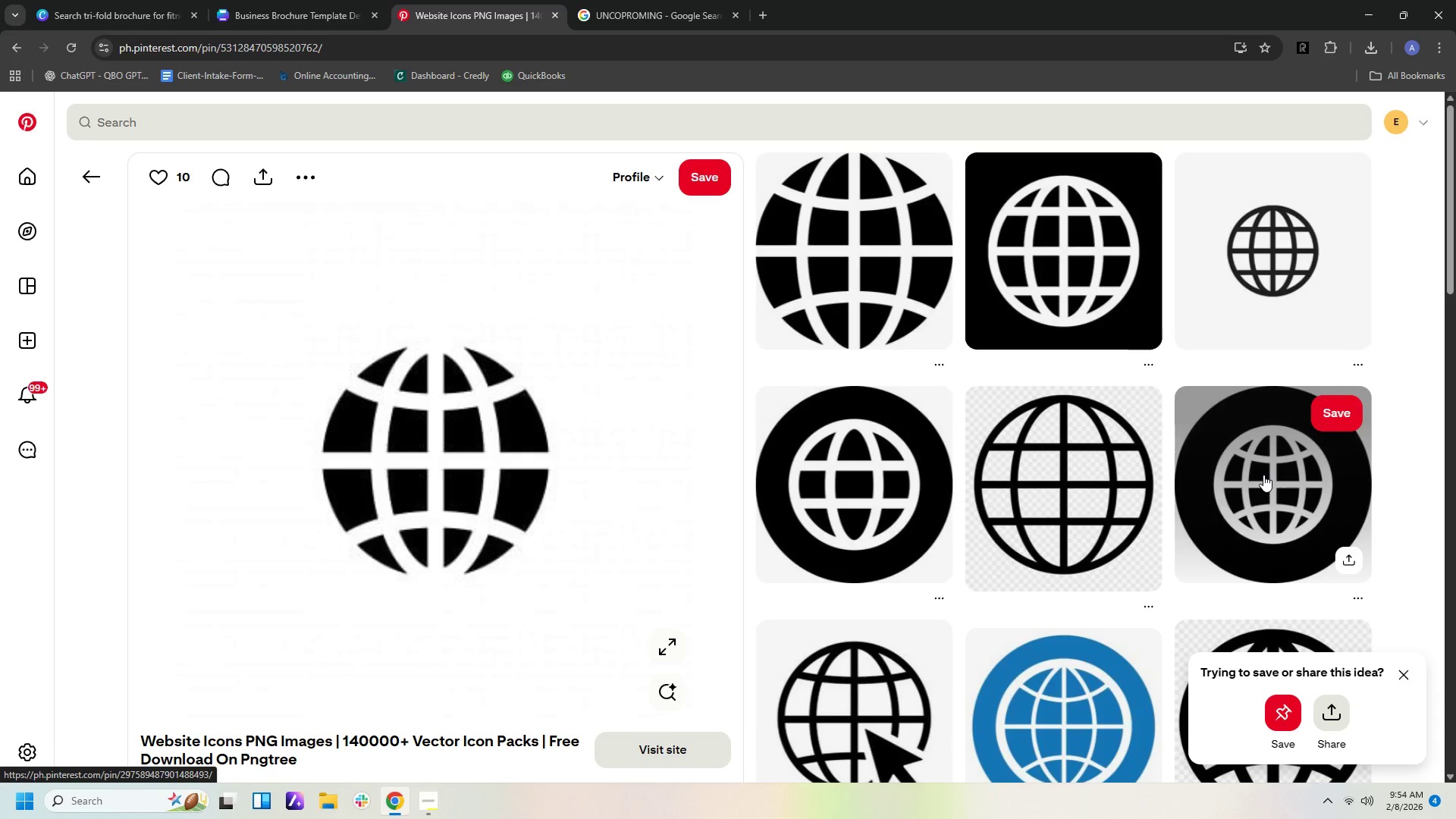 
scroll: coordinate [924, 419], scroll_direction: down, amount: 12.0
 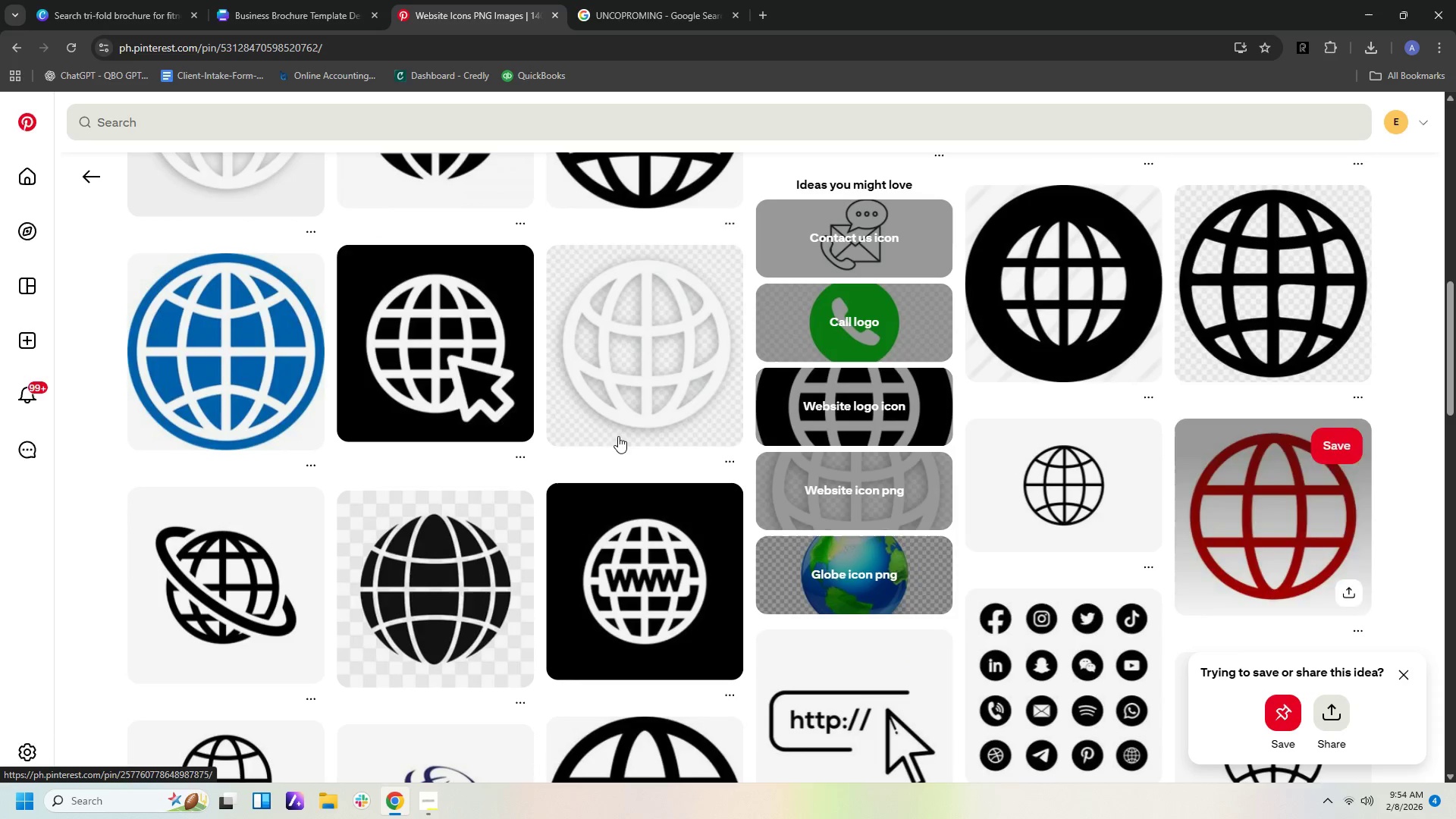 
left_click([206, 354])
 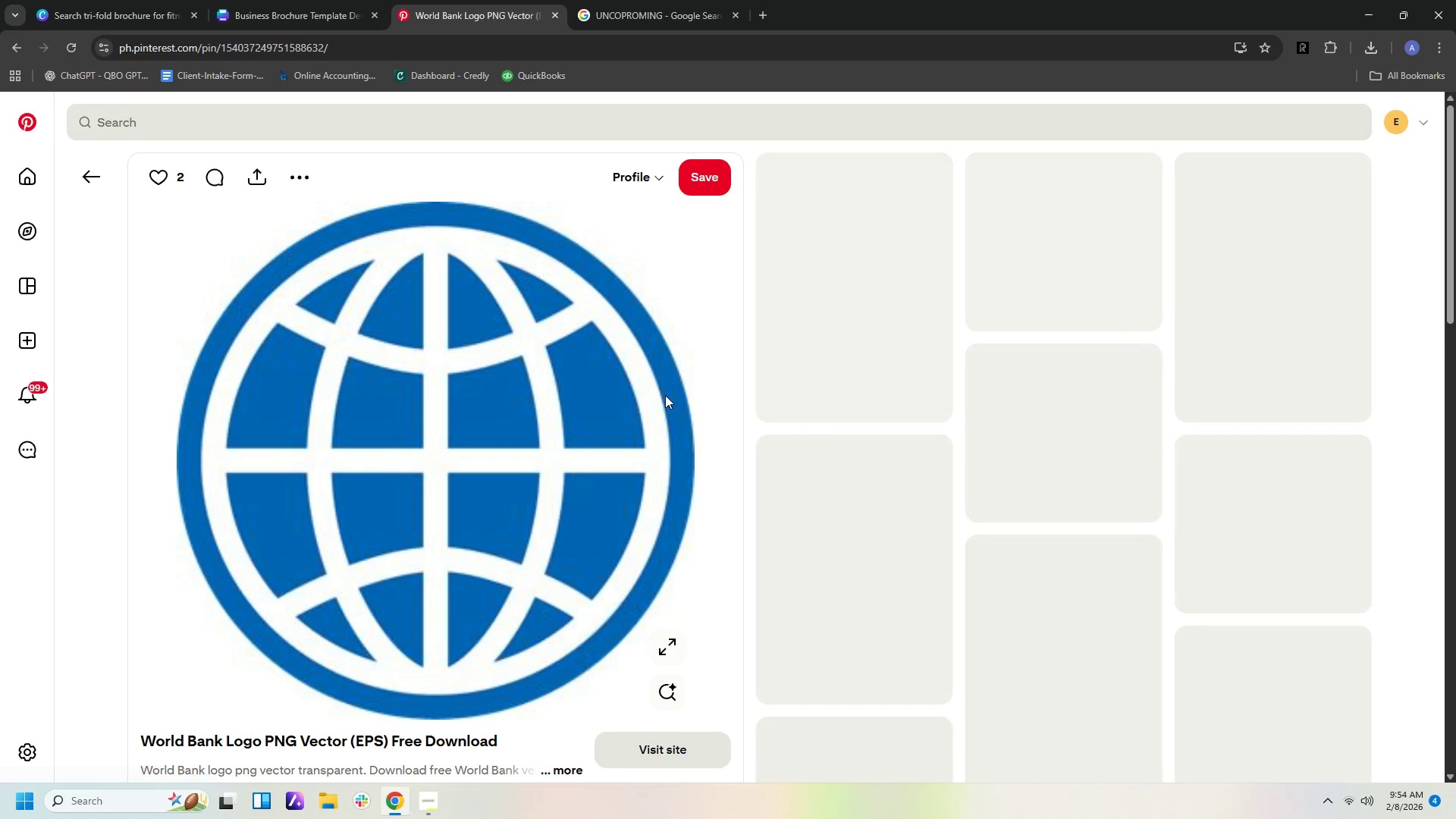 
right_click([638, 405])
 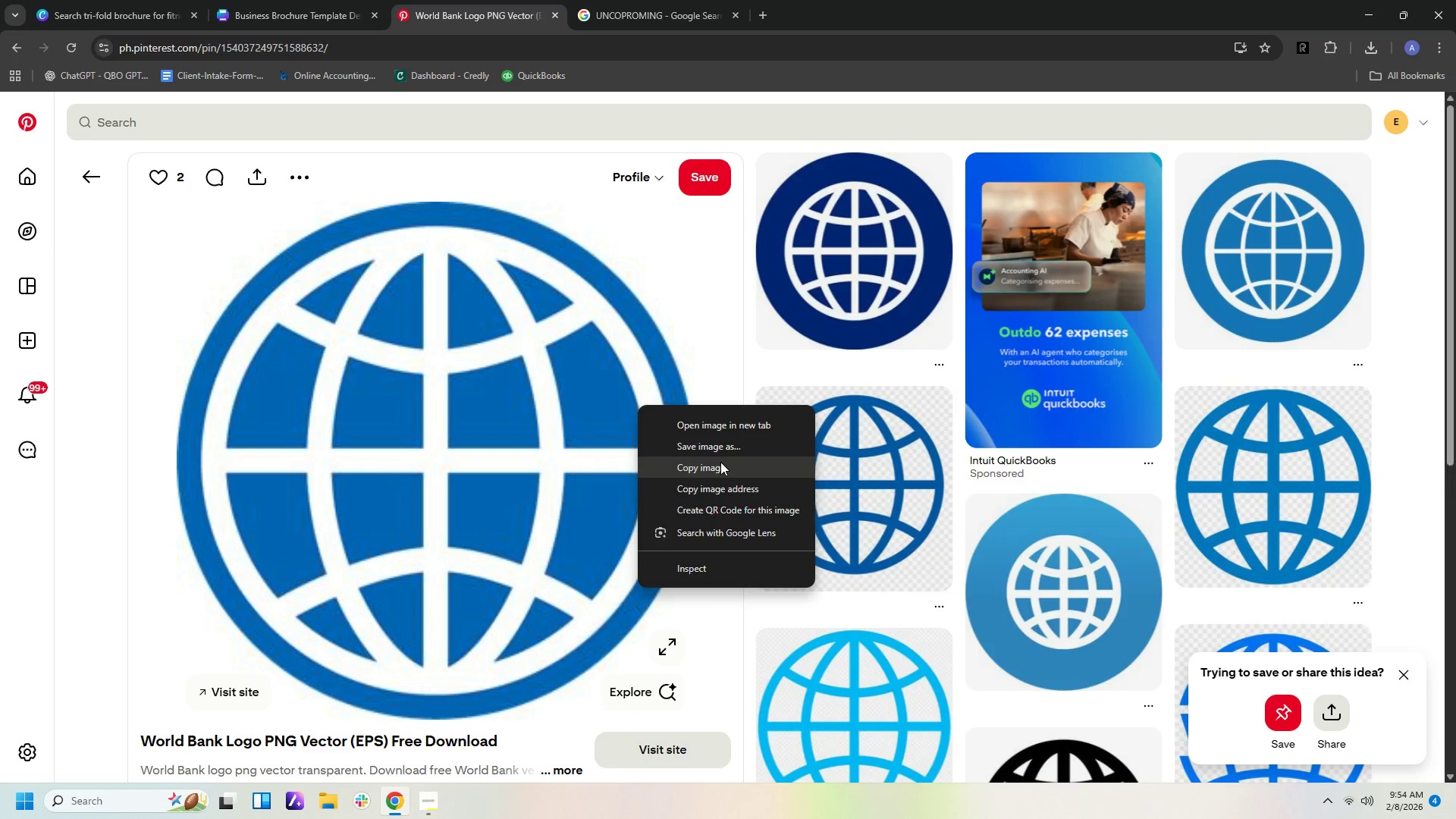 
left_click([720, 462])
 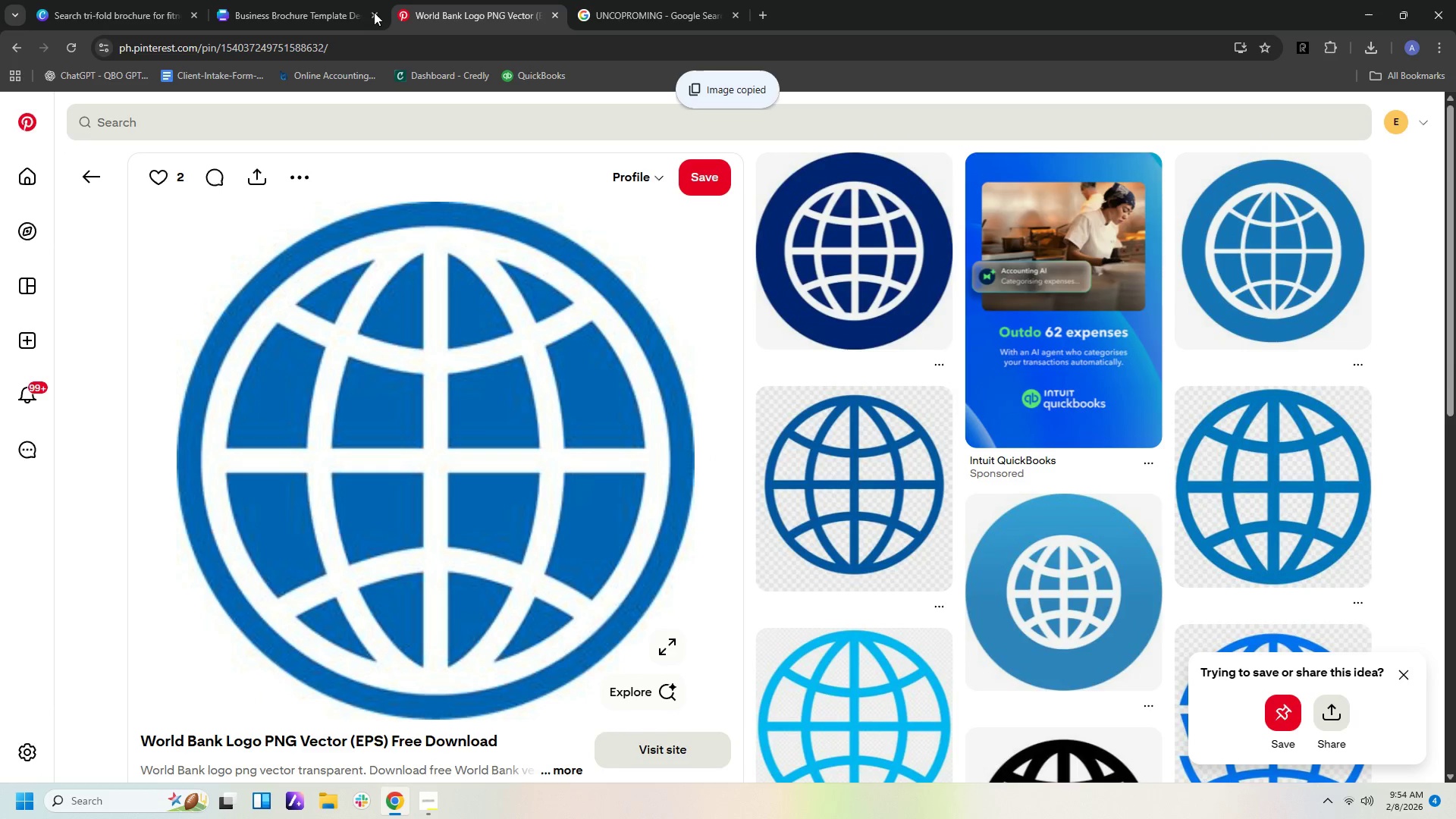 
left_click([338, 10])
 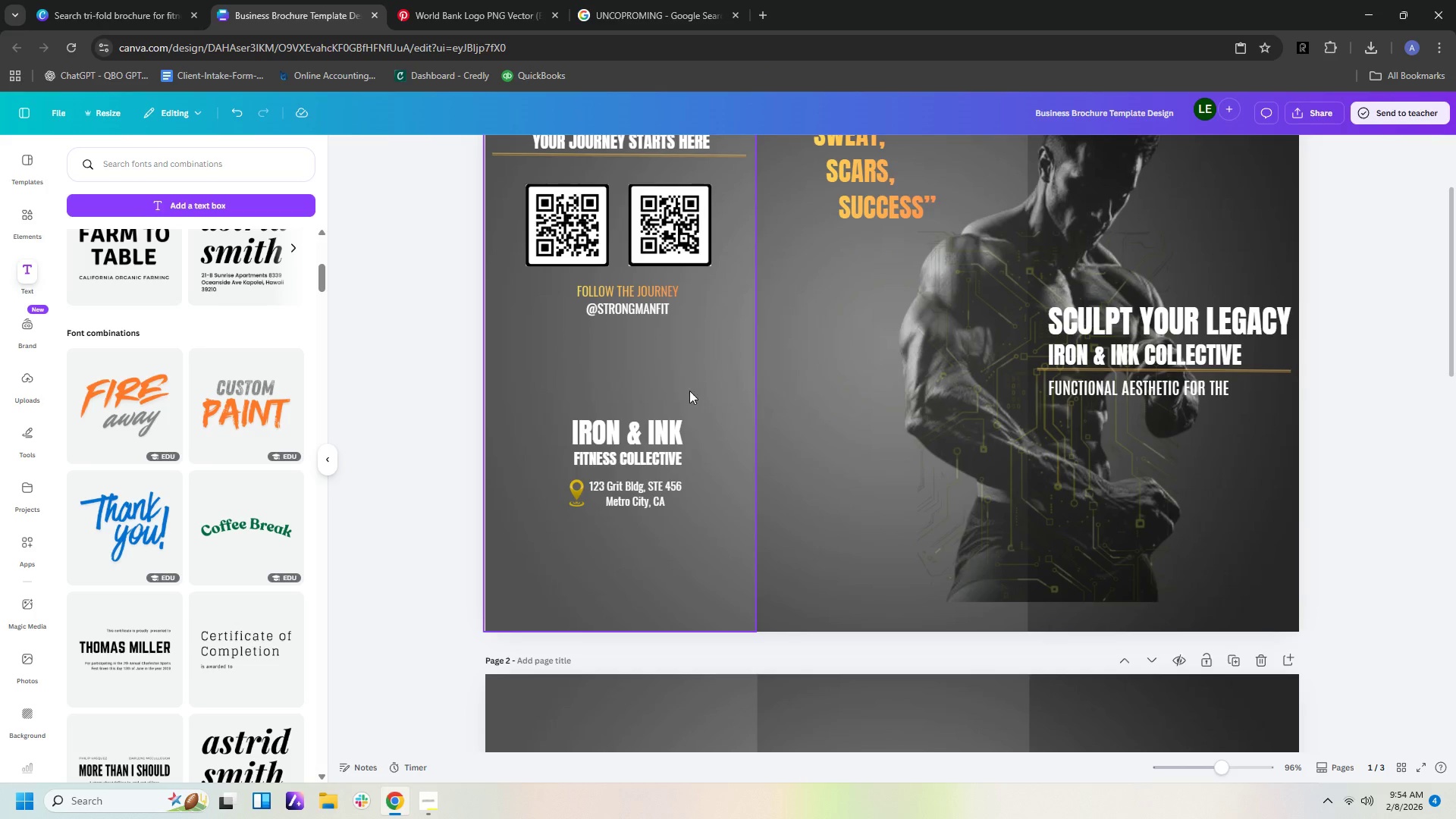 
right_click([689, 392])
 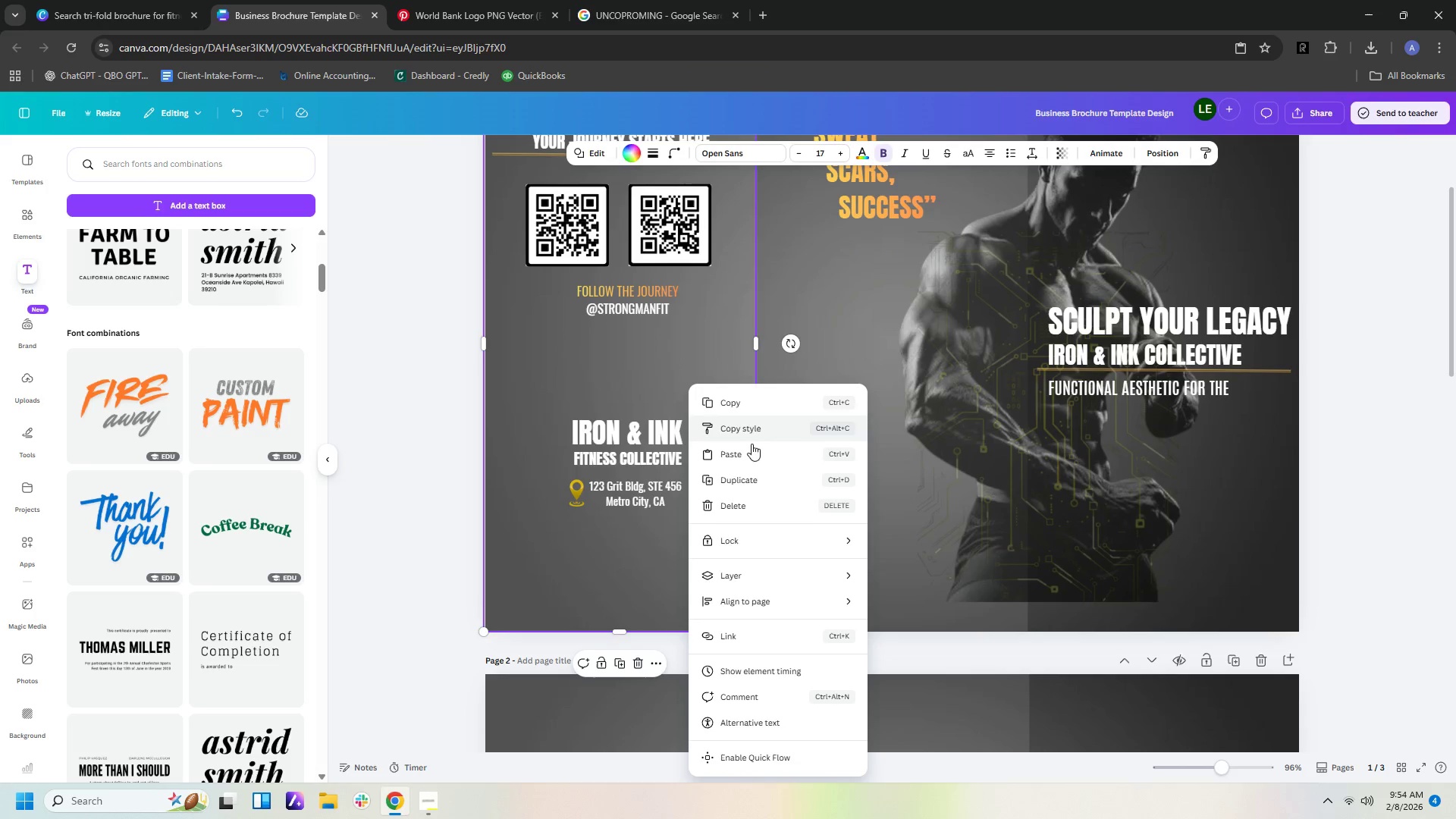 
left_click([748, 450])
 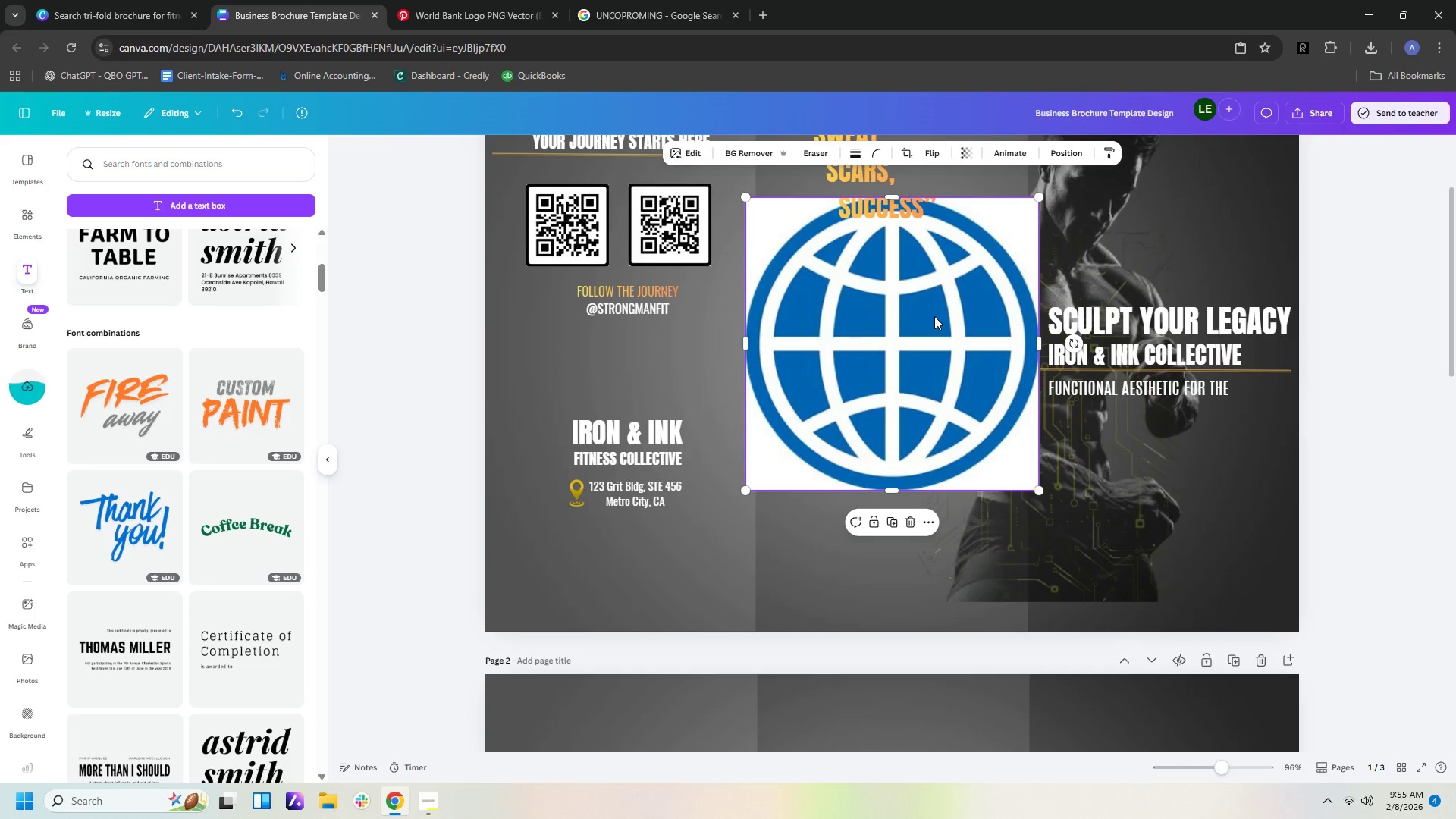 
key(Delete)
 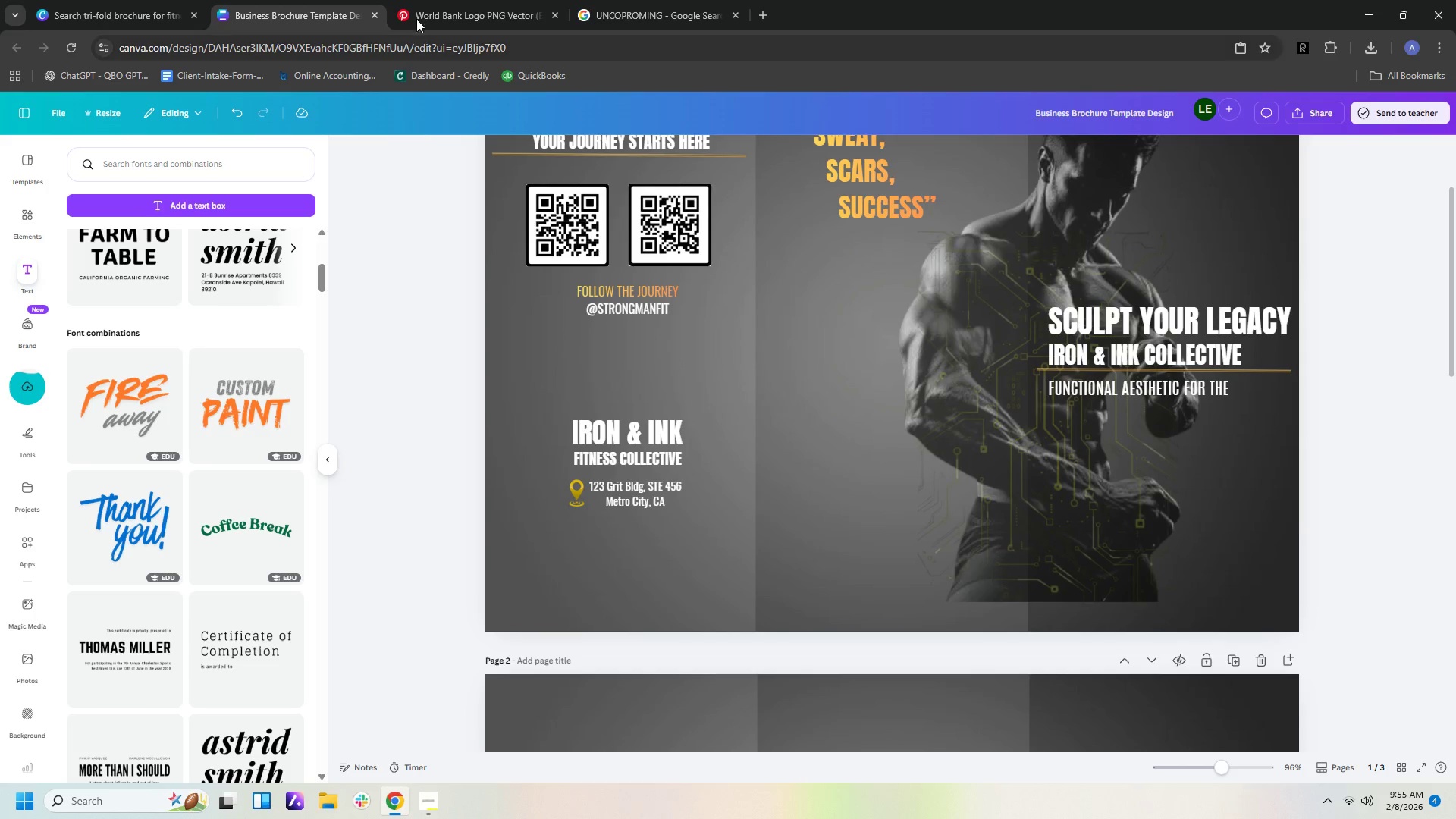 
left_click([432, 0])
 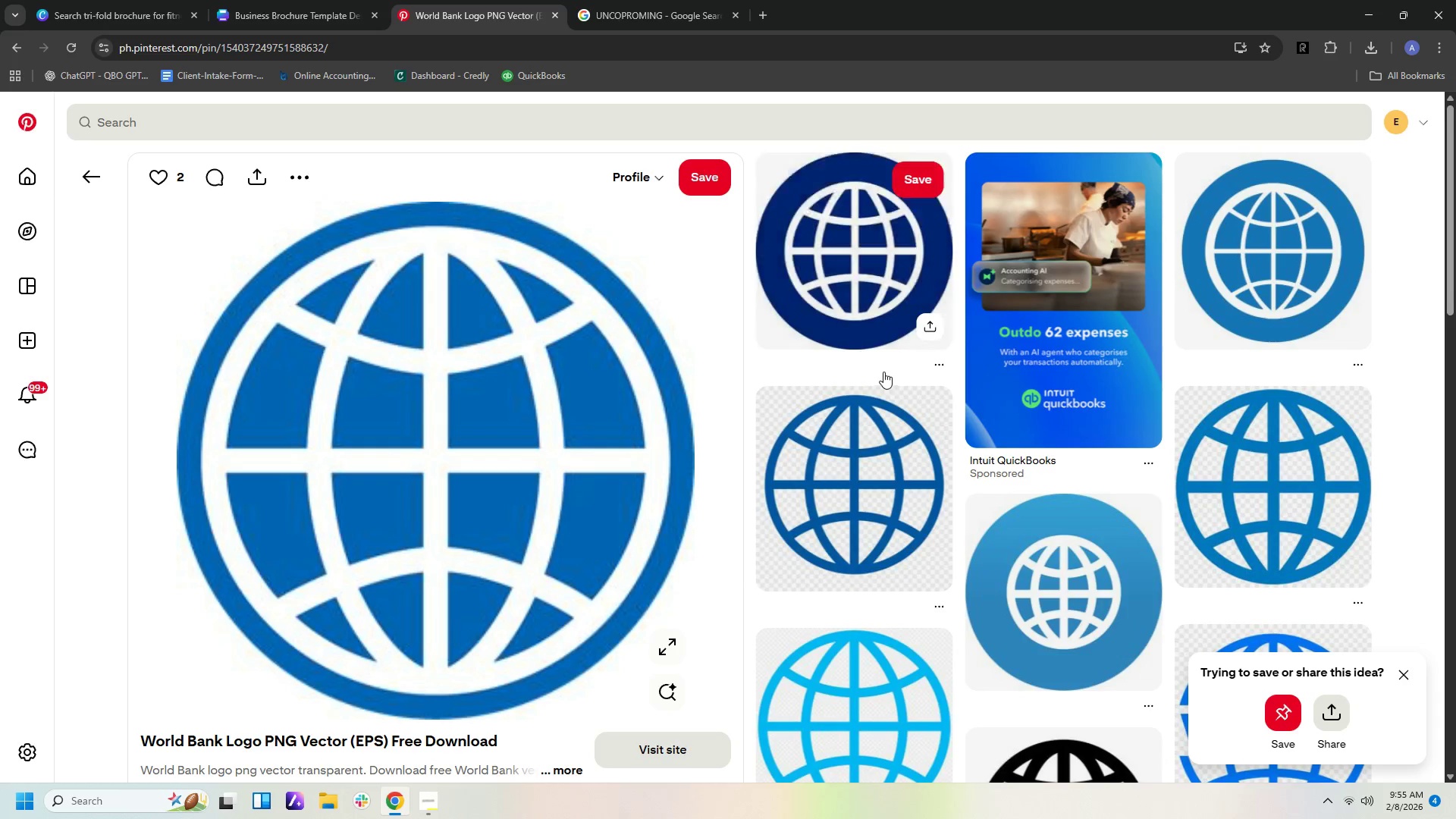 
scroll: coordinate [874, 381], scroll_direction: down, amount: 5.0
 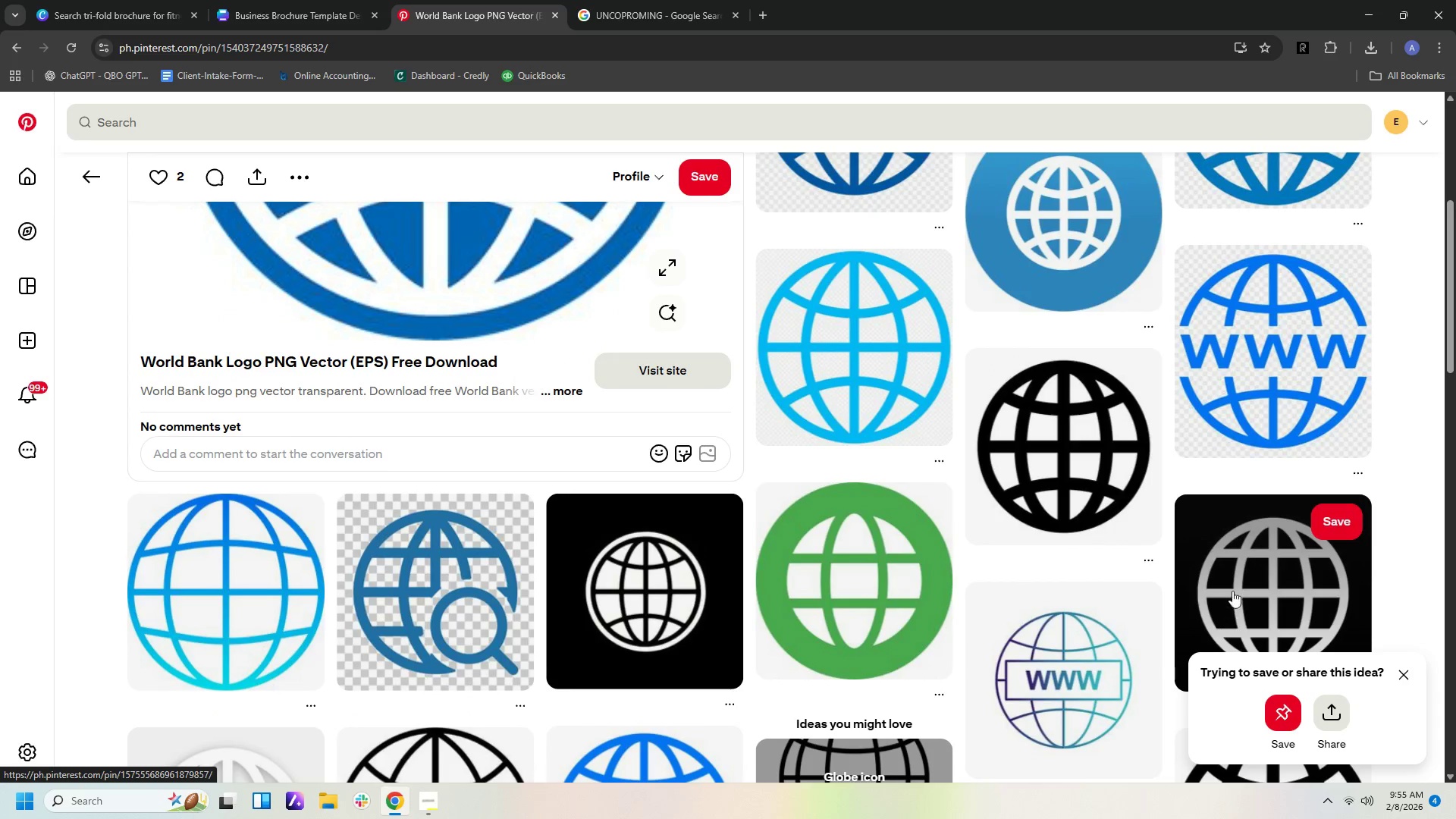 
left_click([1119, 492])
 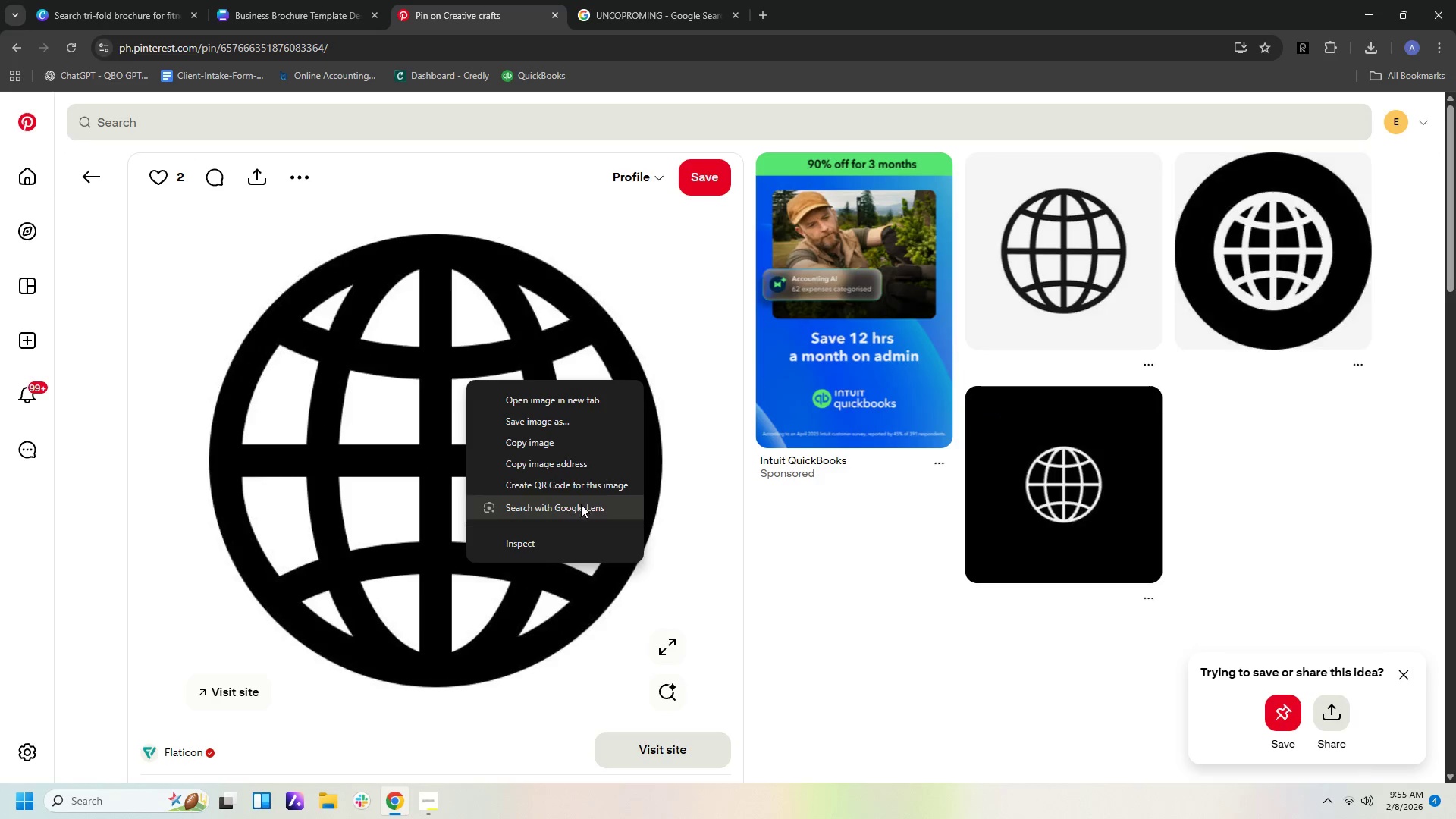 
left_click([512, 446])
 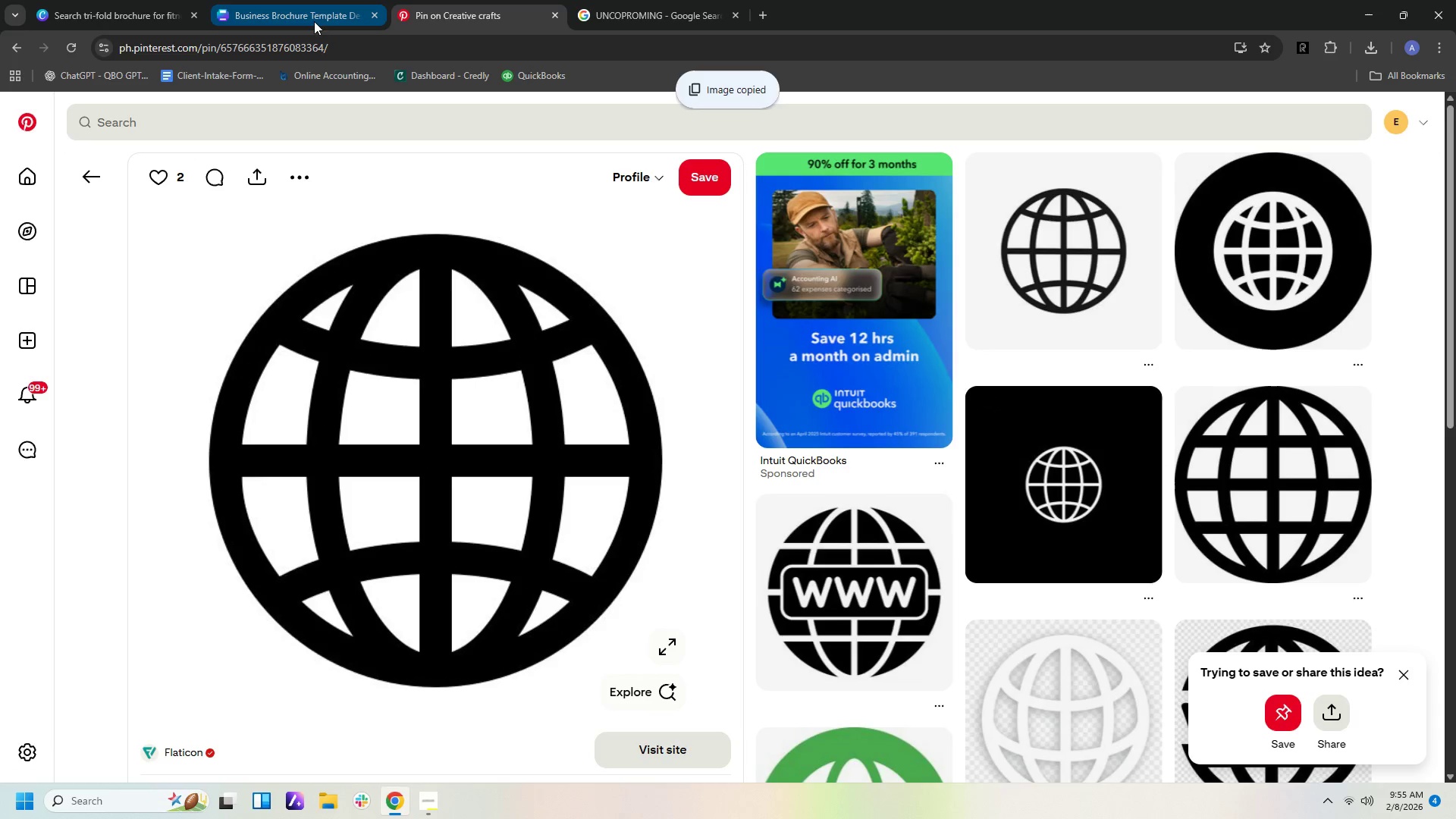 
left_click([309, 19])
 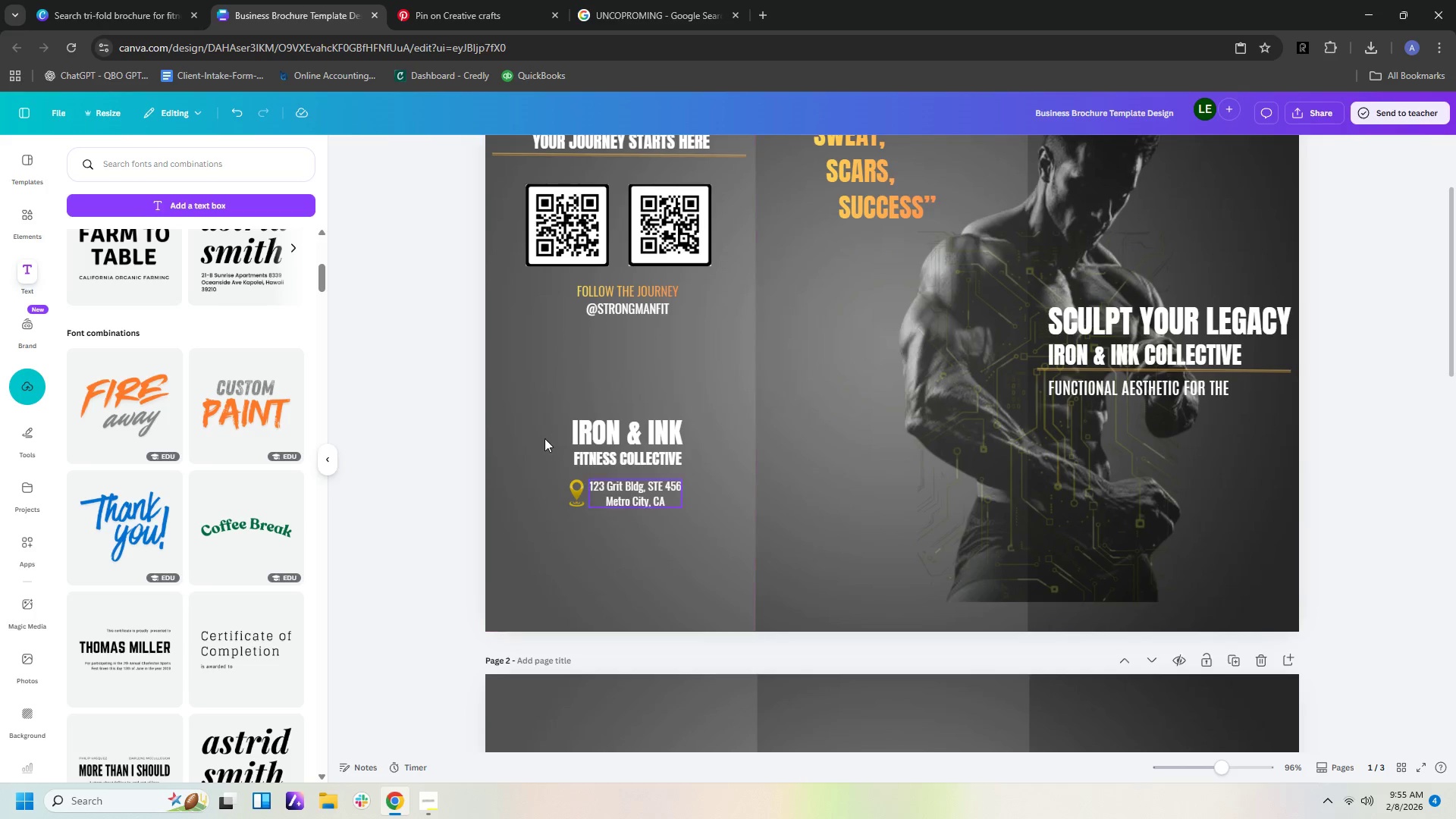 
right_click([513, 372])
 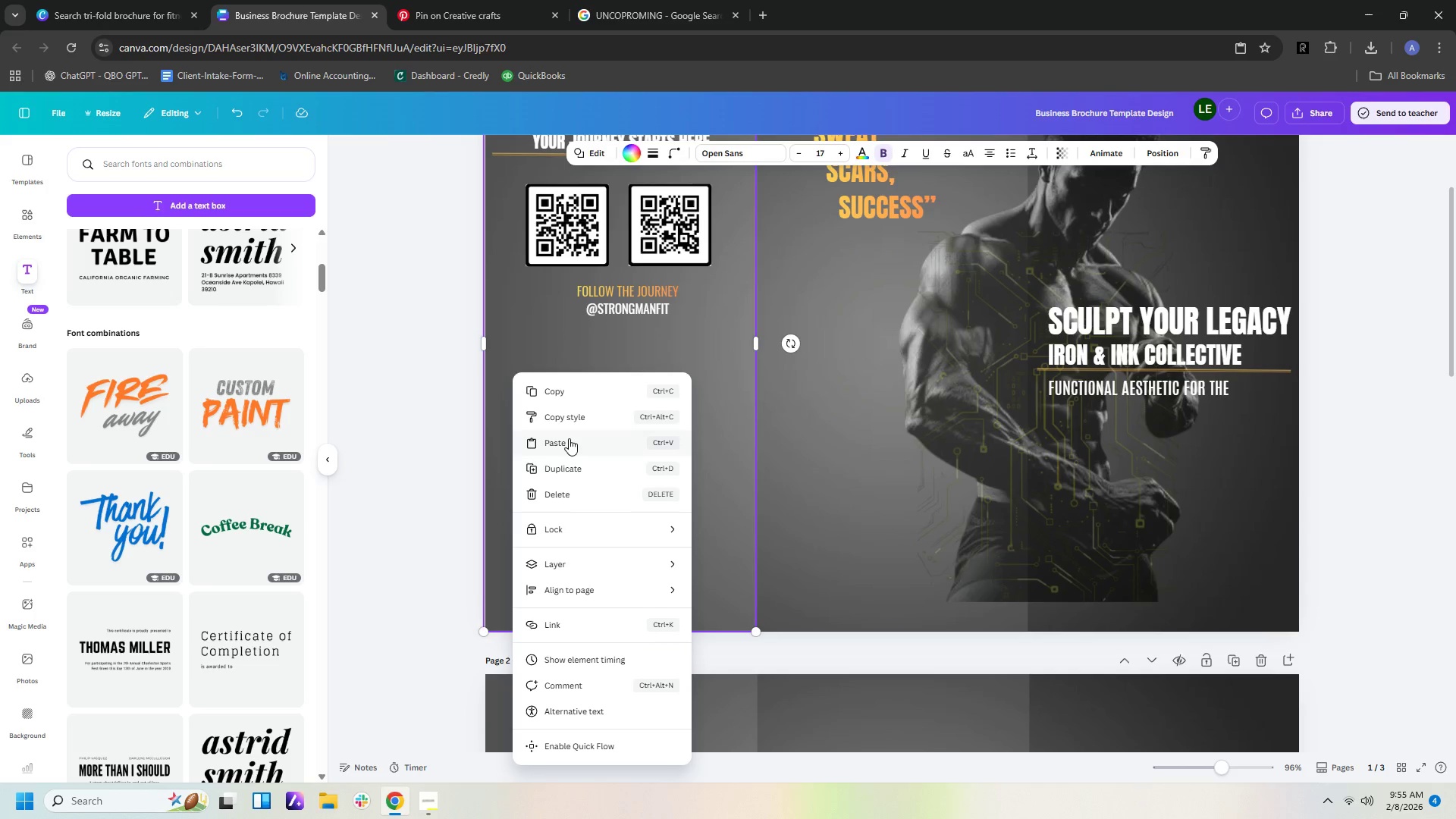 
left_click([569, 439])
 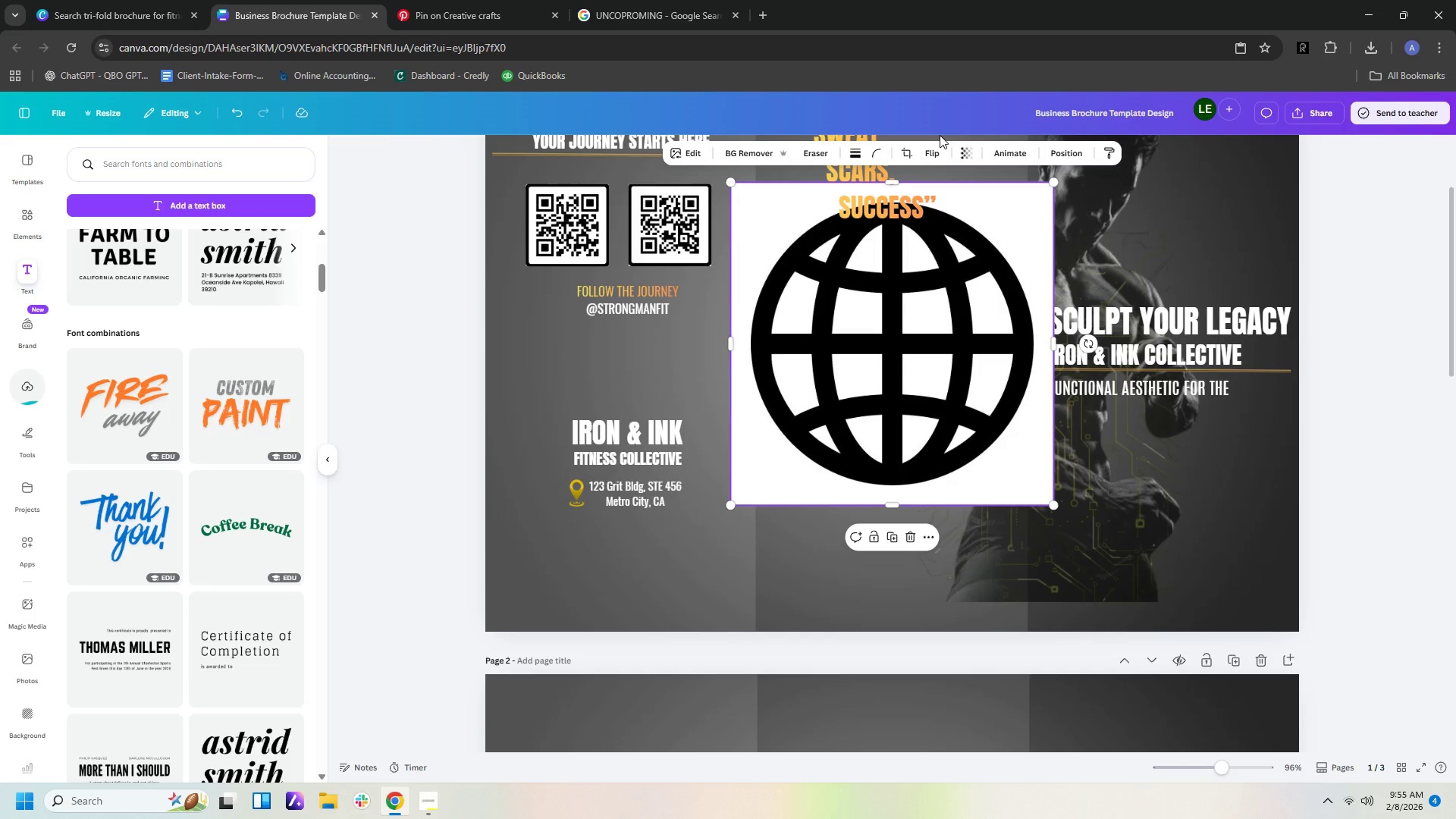 
left_click_drag(start_coordinate=[882, 282], to_coordinate=[727, 395])
 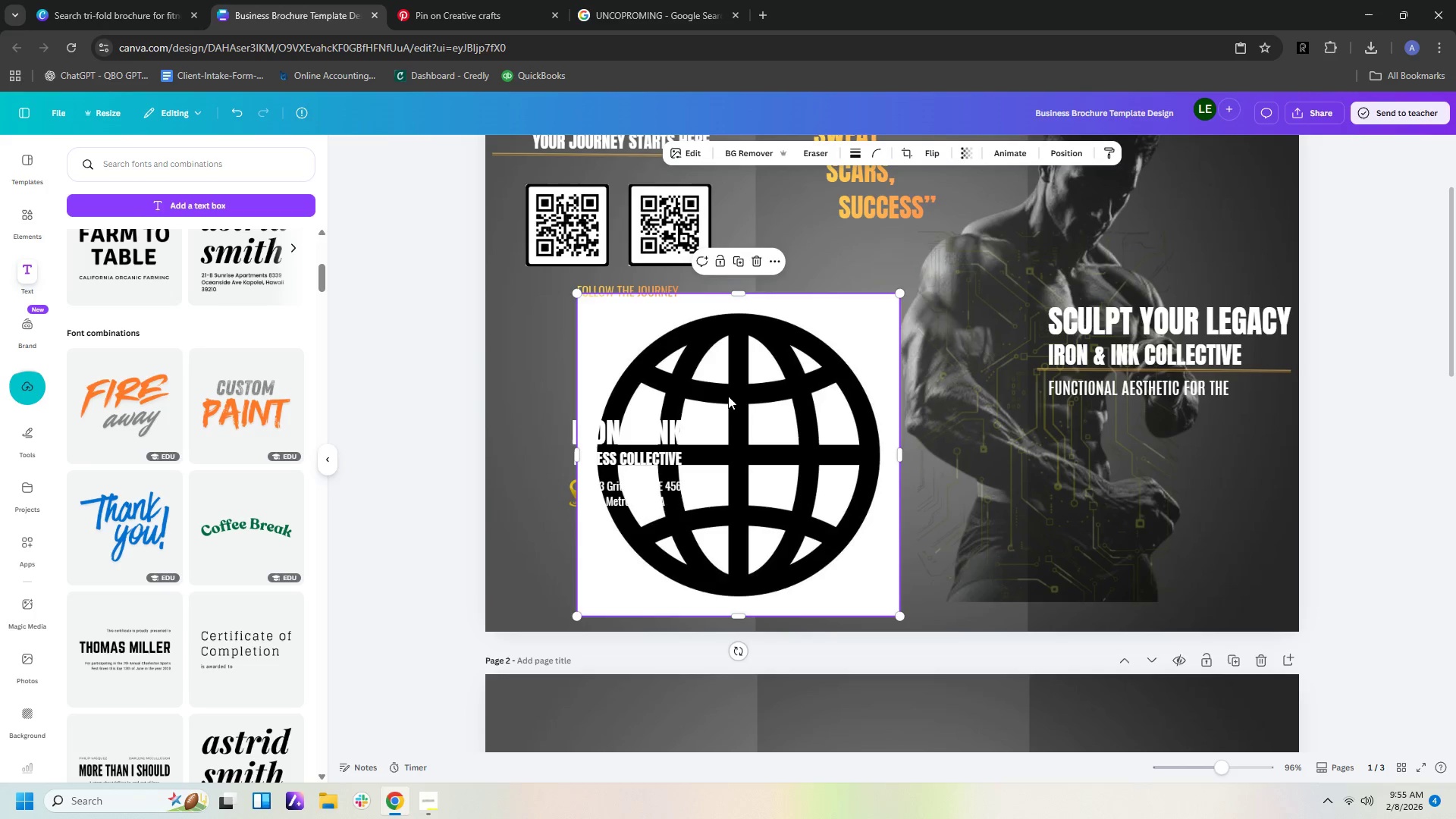 
left_click([728, 396])
 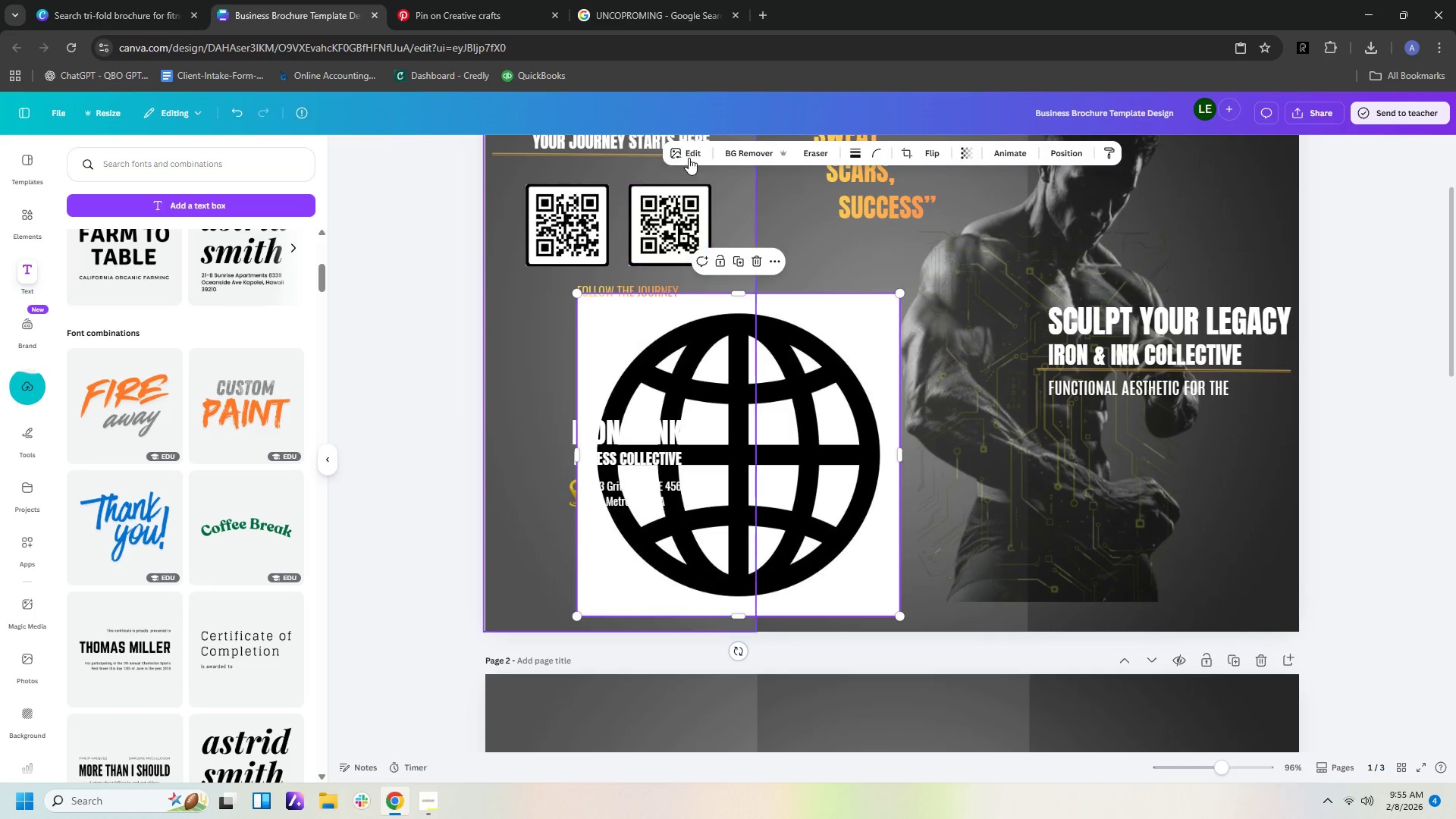 
left_click([686, 150])
 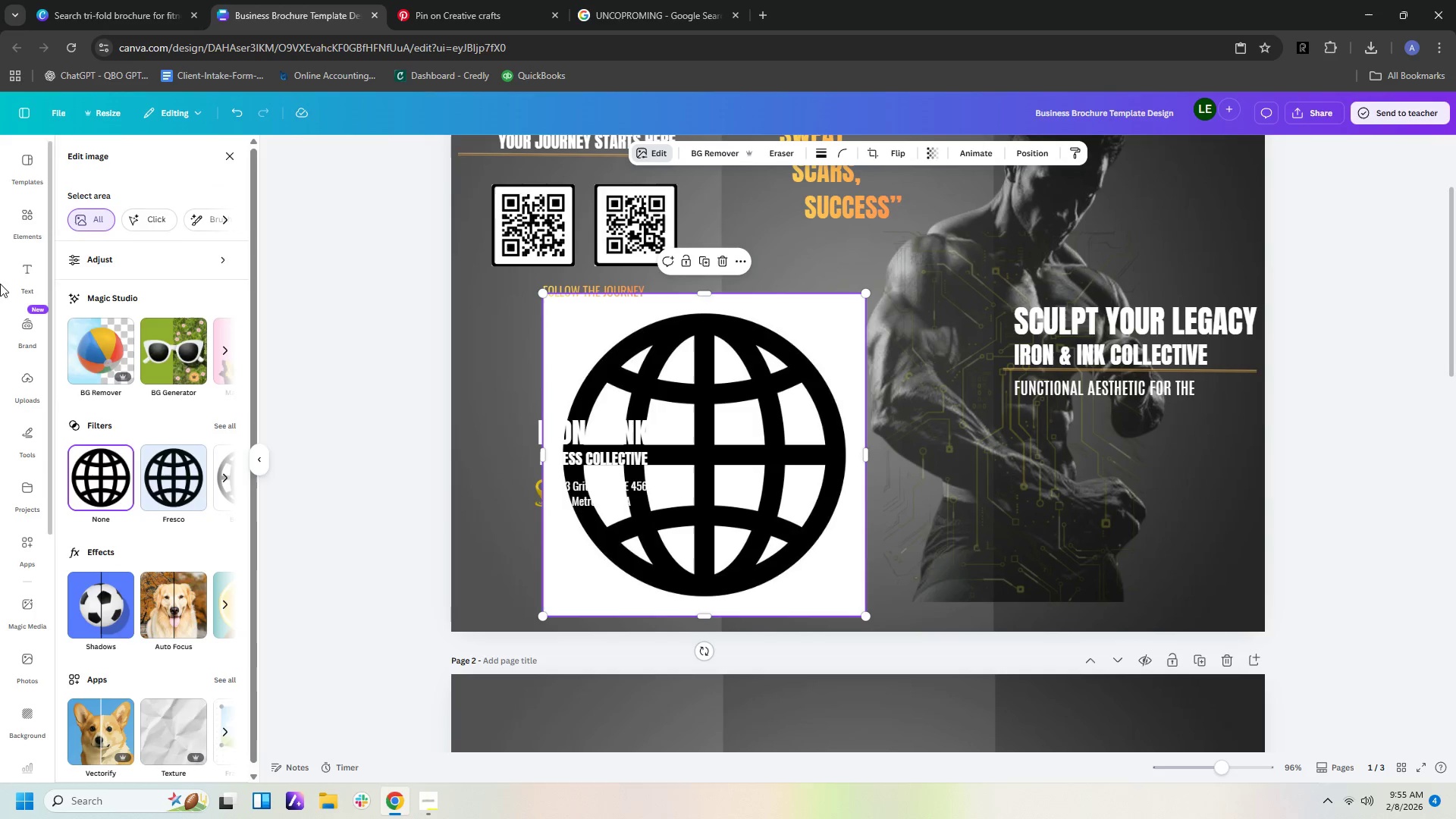 
left_click([111, 256])
 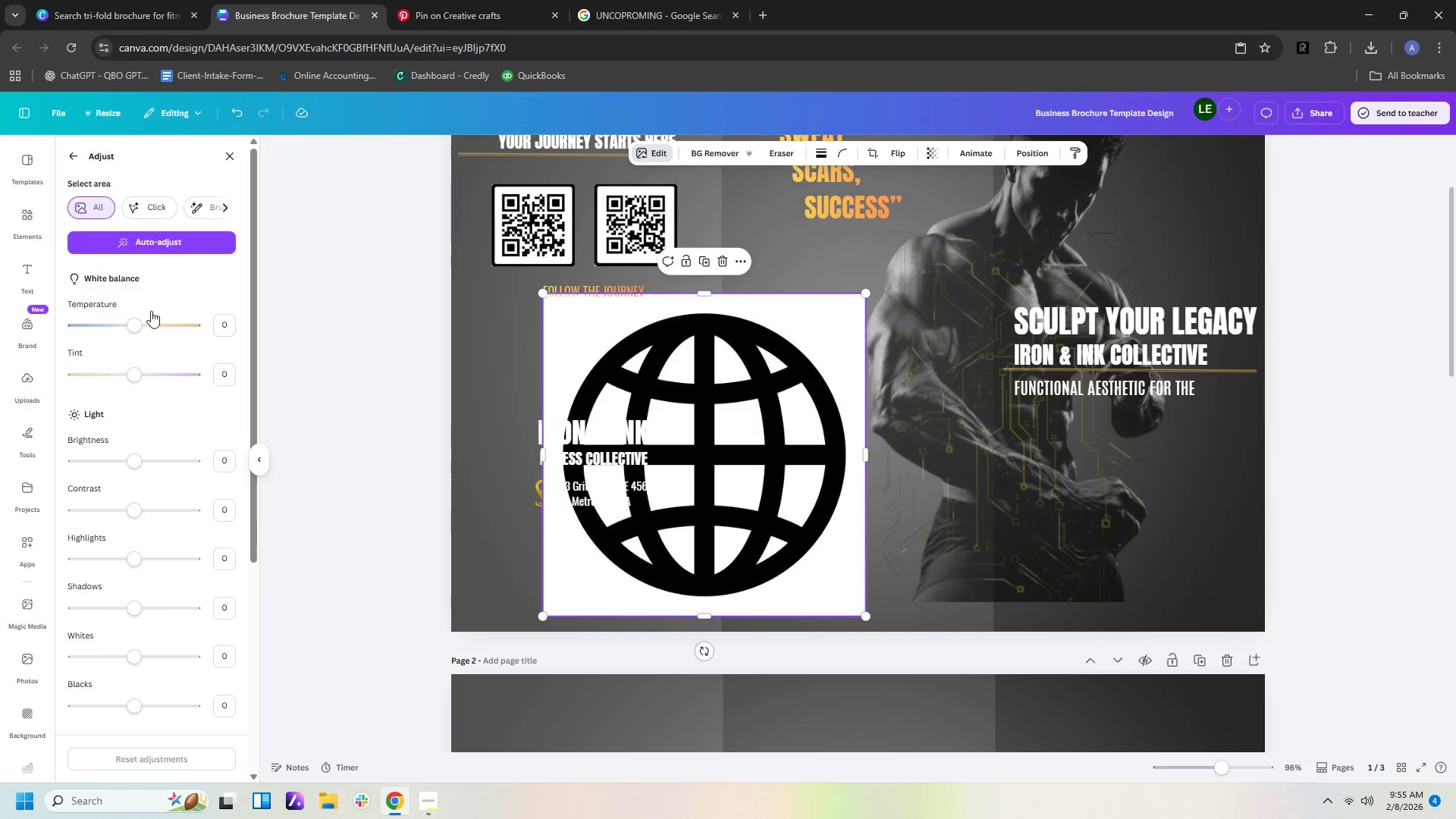 
left_click_drag(start_coordinate=[129, 330], to_coordinate=[231, 338])
 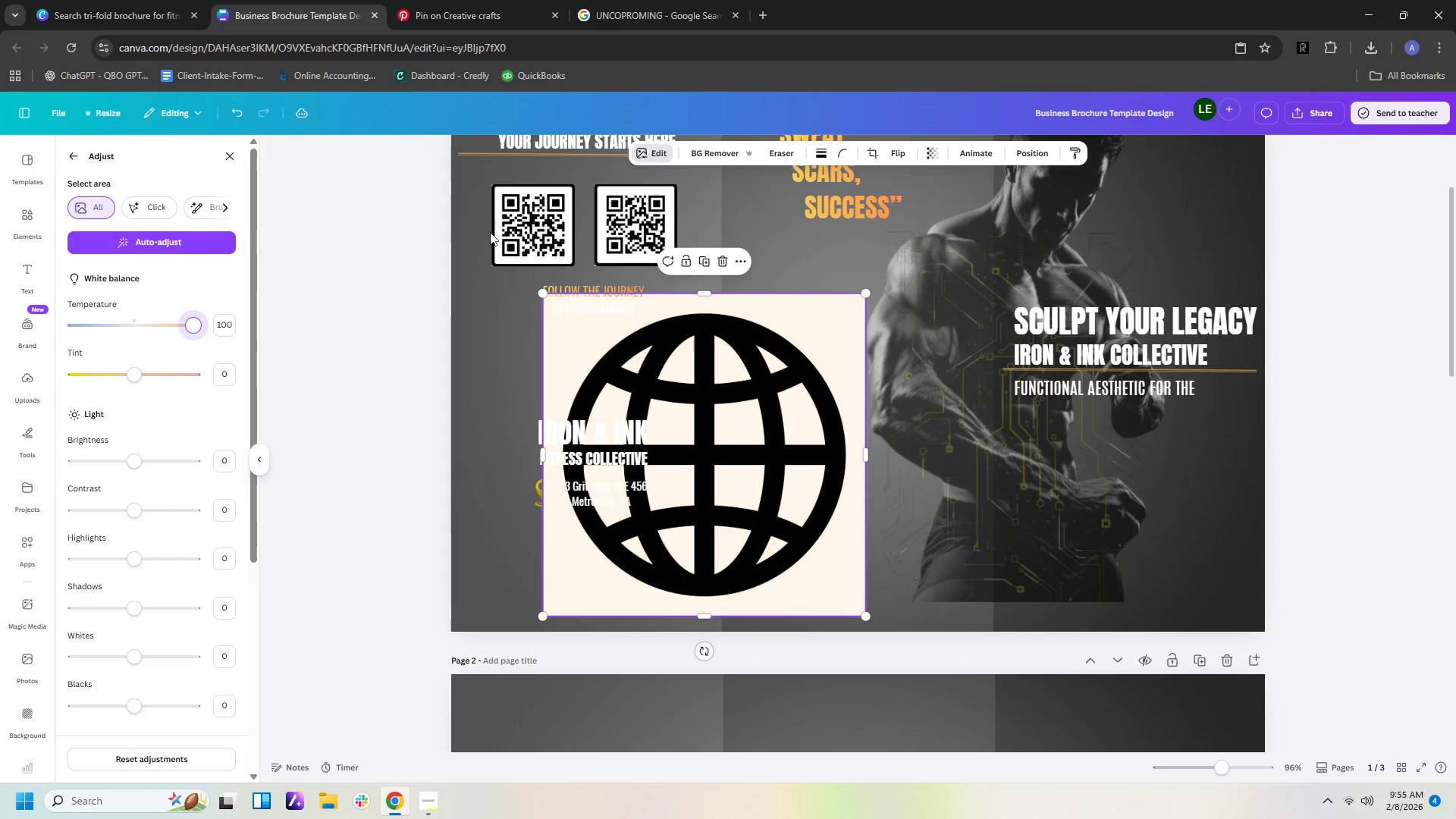 
wait(6.47)
 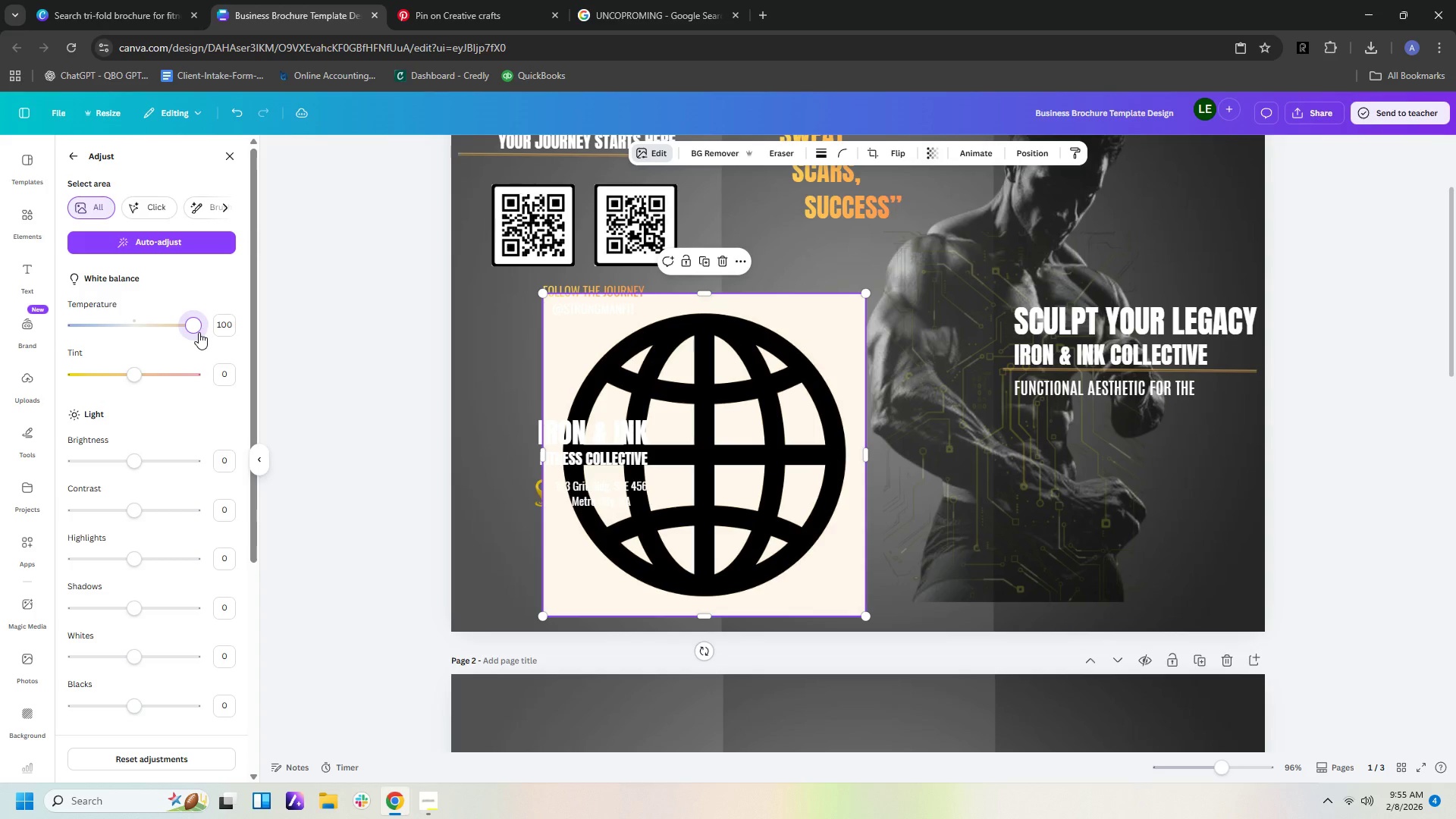 
key(Control+ControlLeft)
 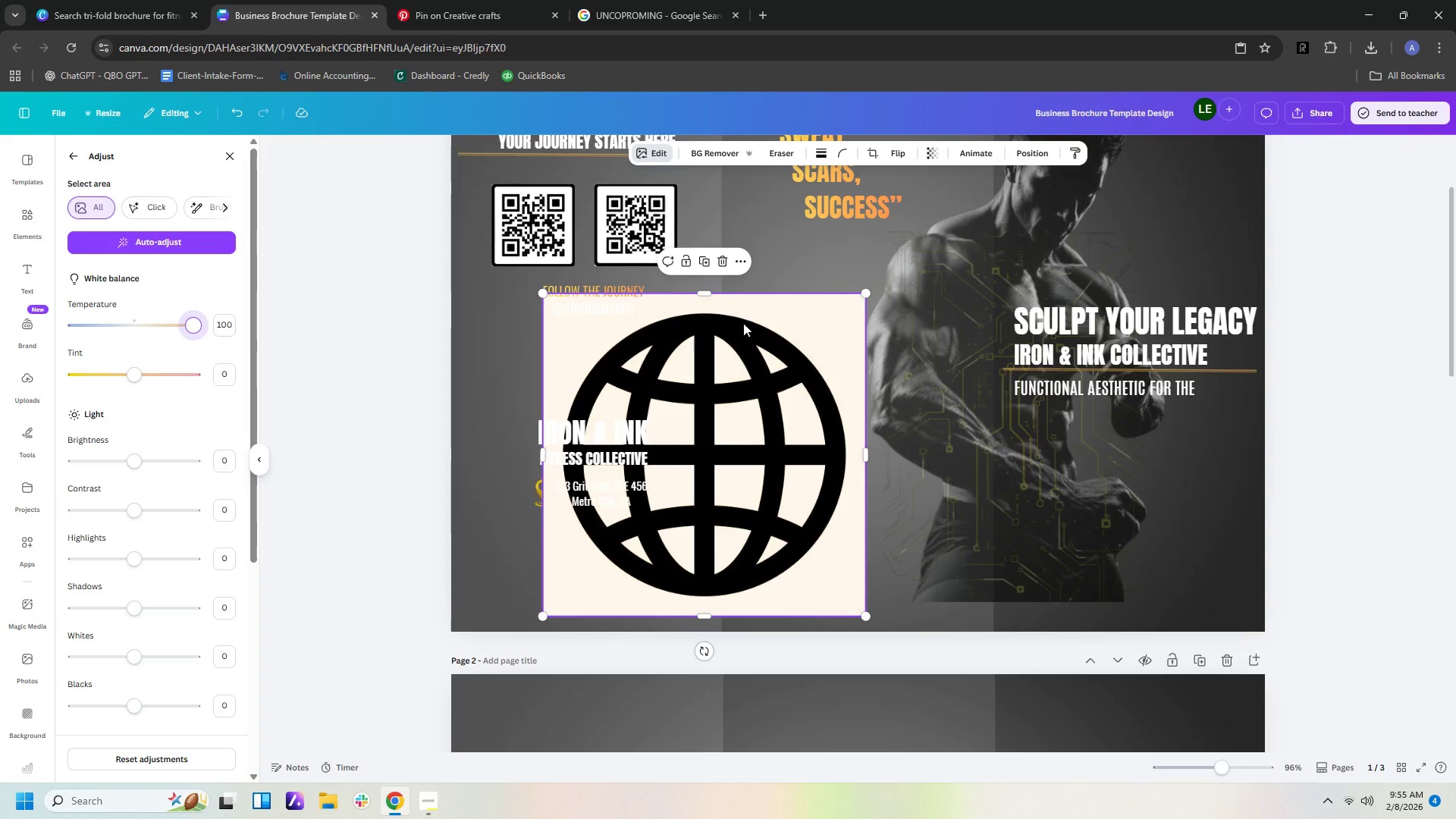 
key(Control+Z)
 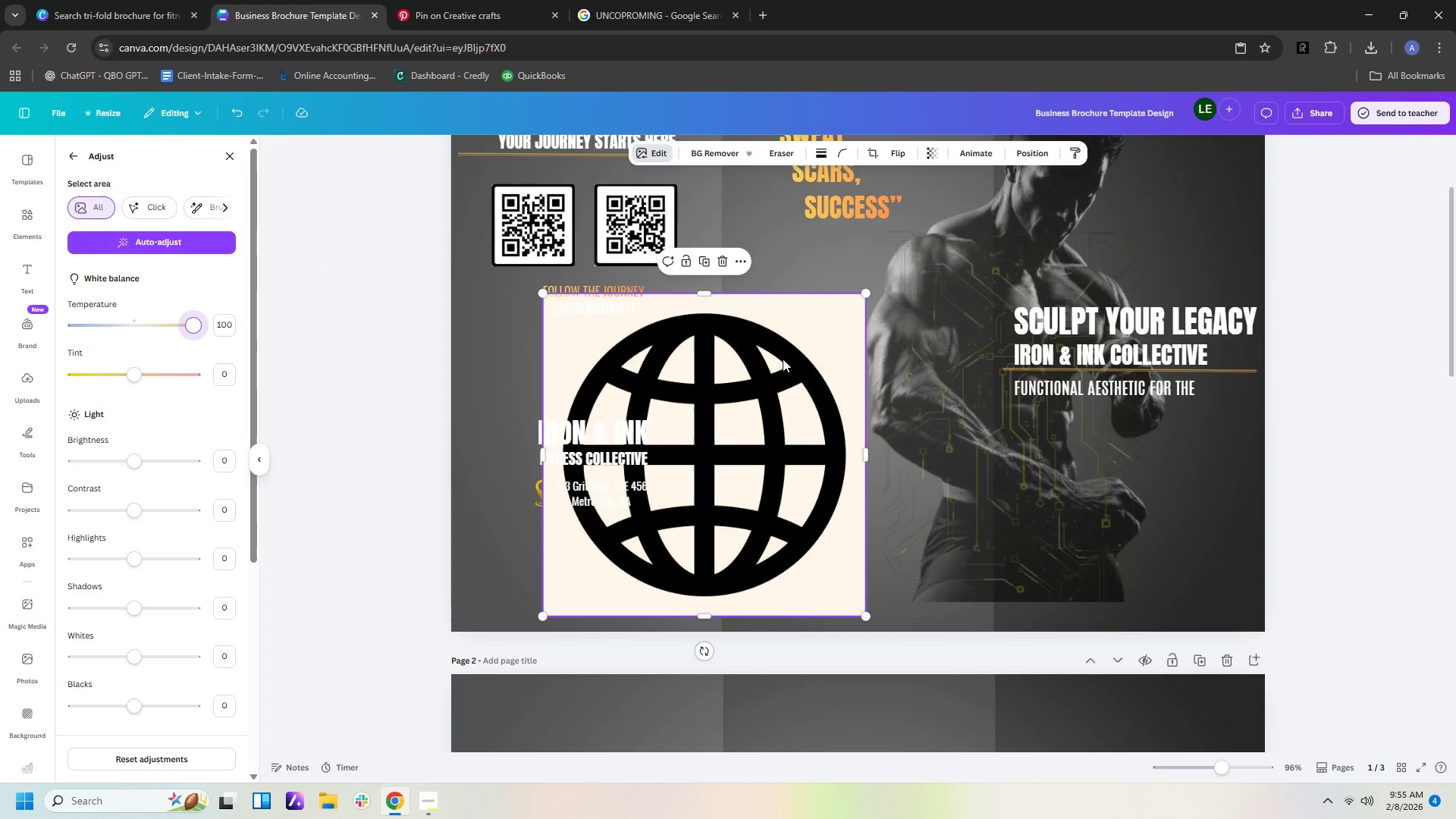 
key(Control+Z)
 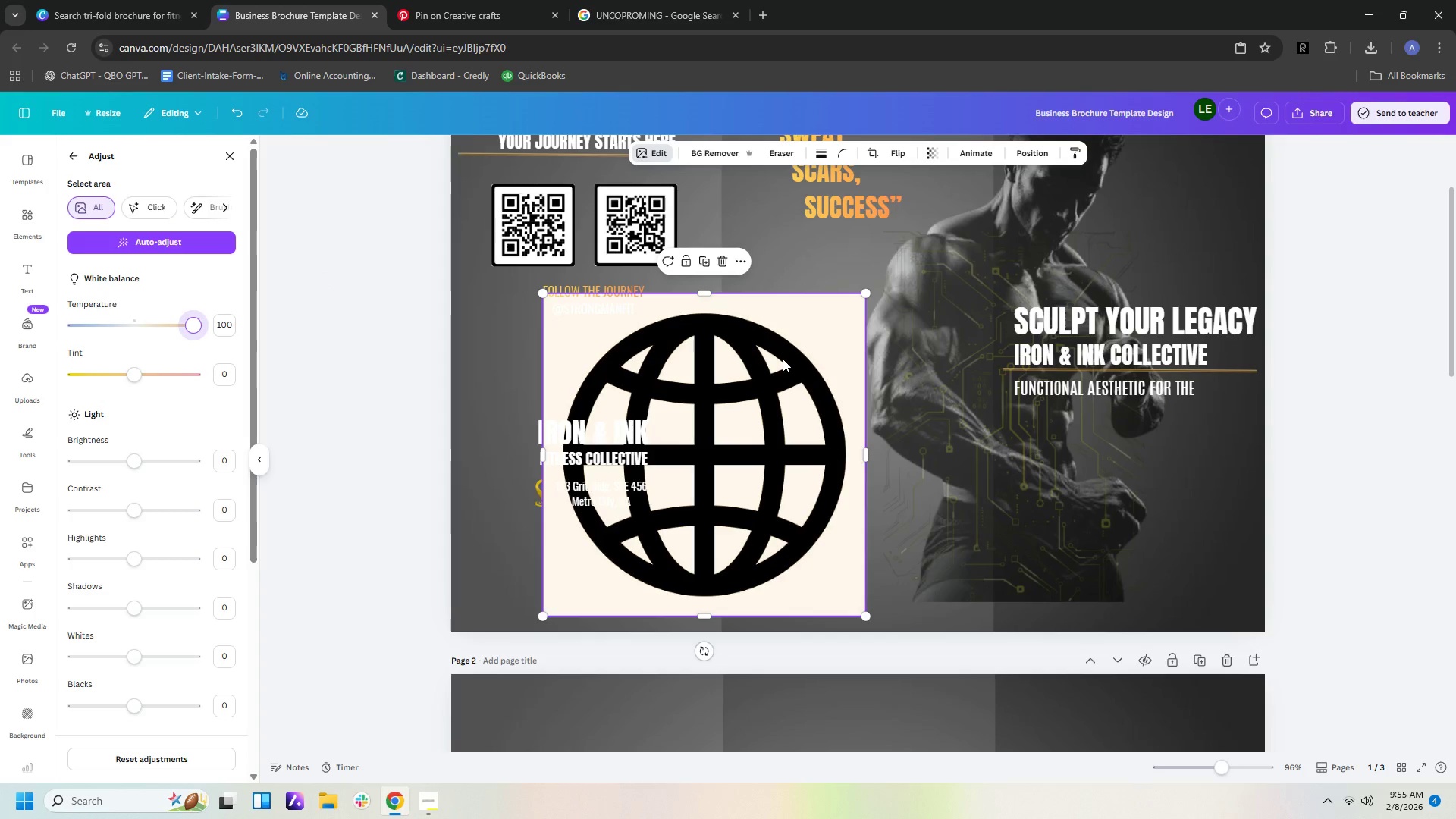 
key(Control+ControlLeft)
 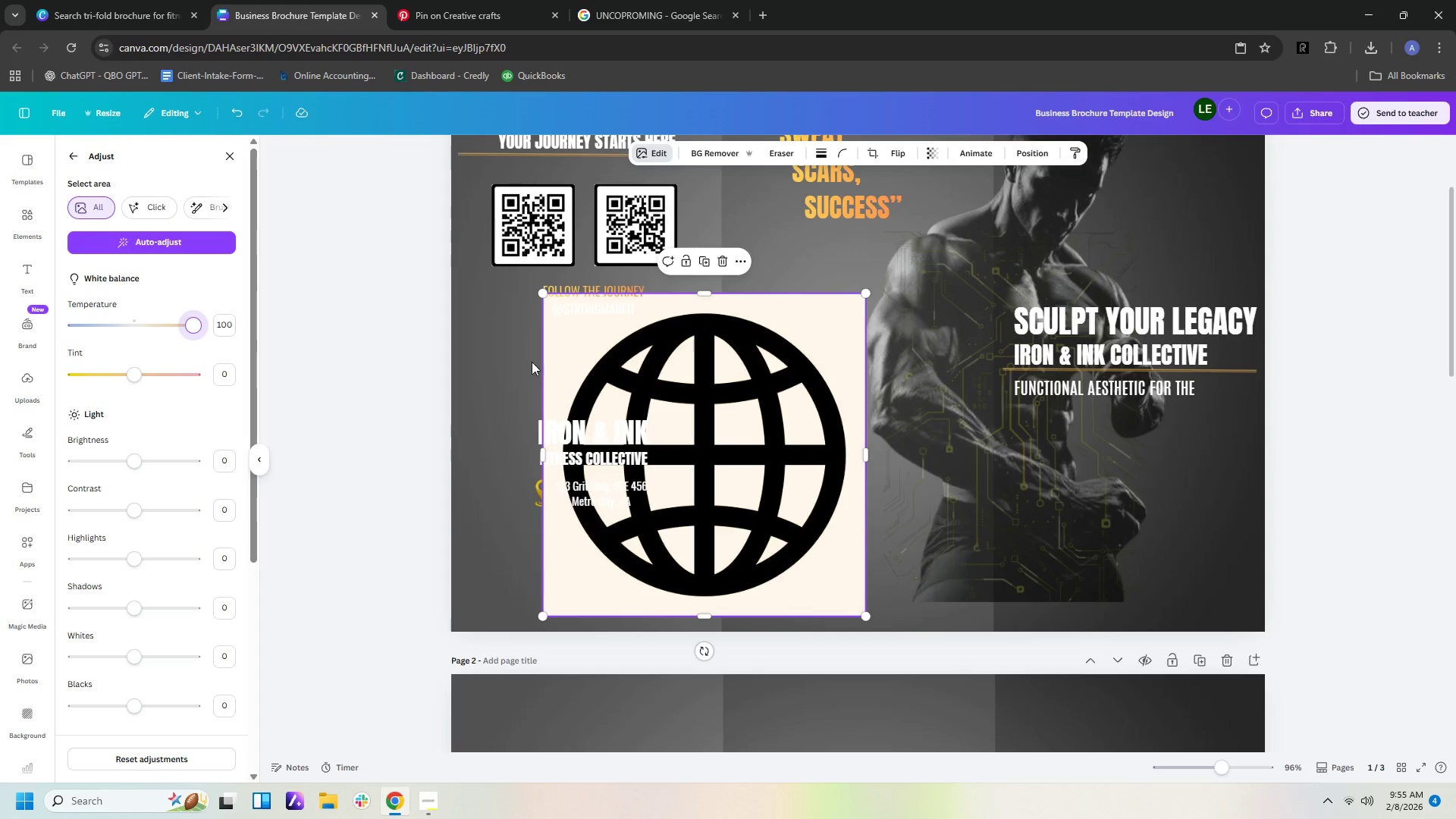 
key(Control+Z)
 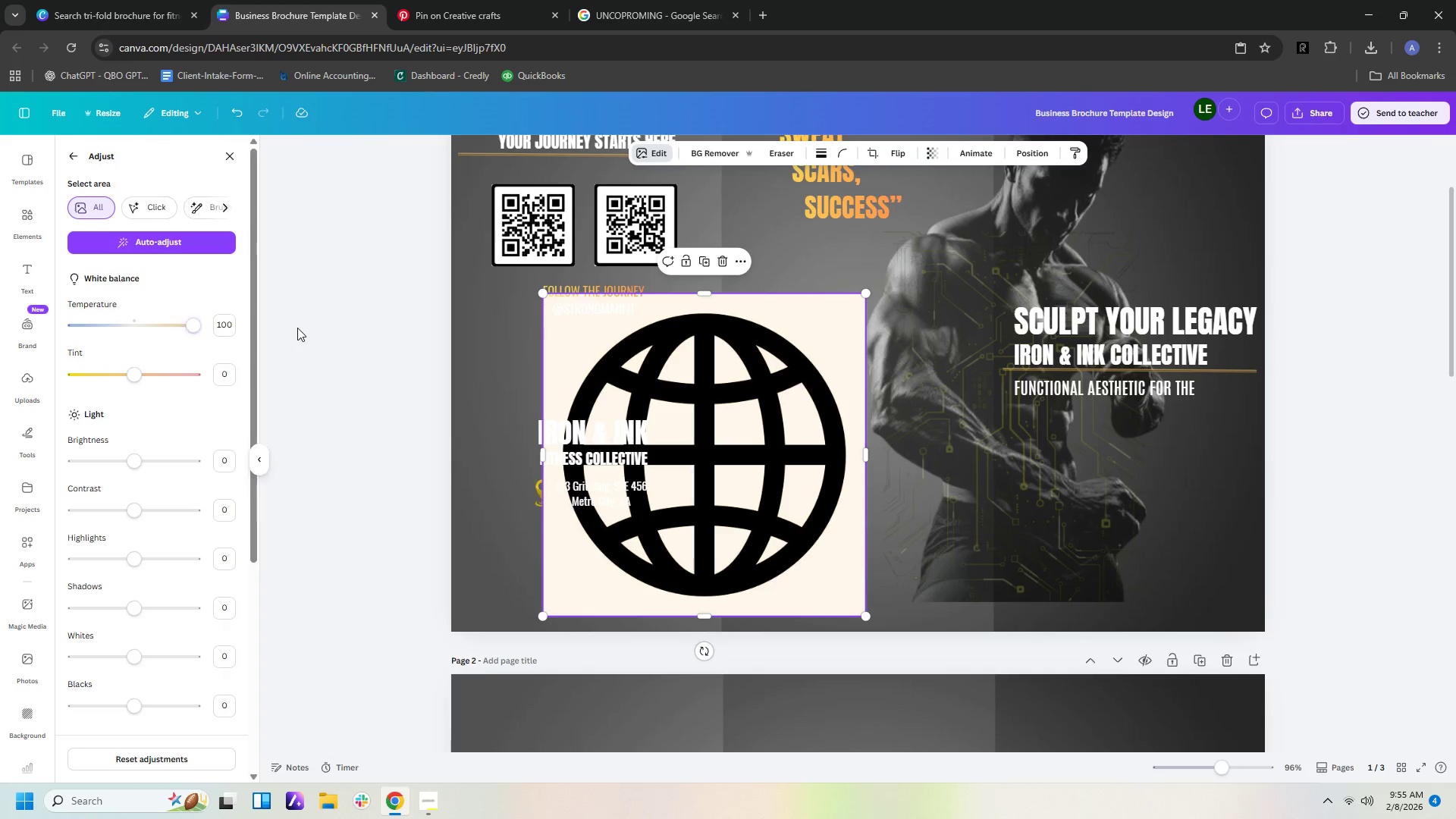 
key(Control+Z)
 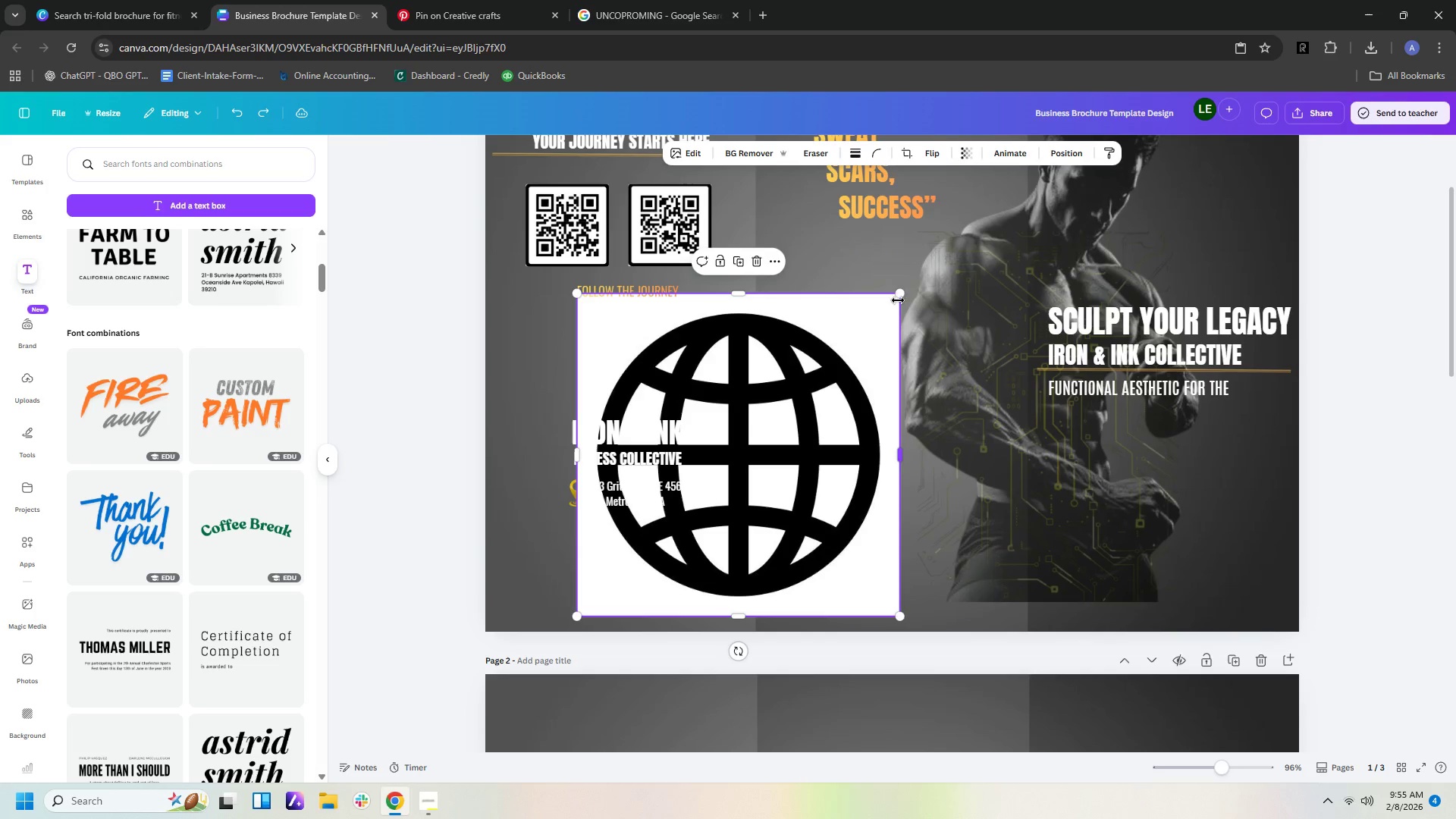 
left_click_drag(start_coordinate=[902, 293], to_coordinate=[646, 597])
 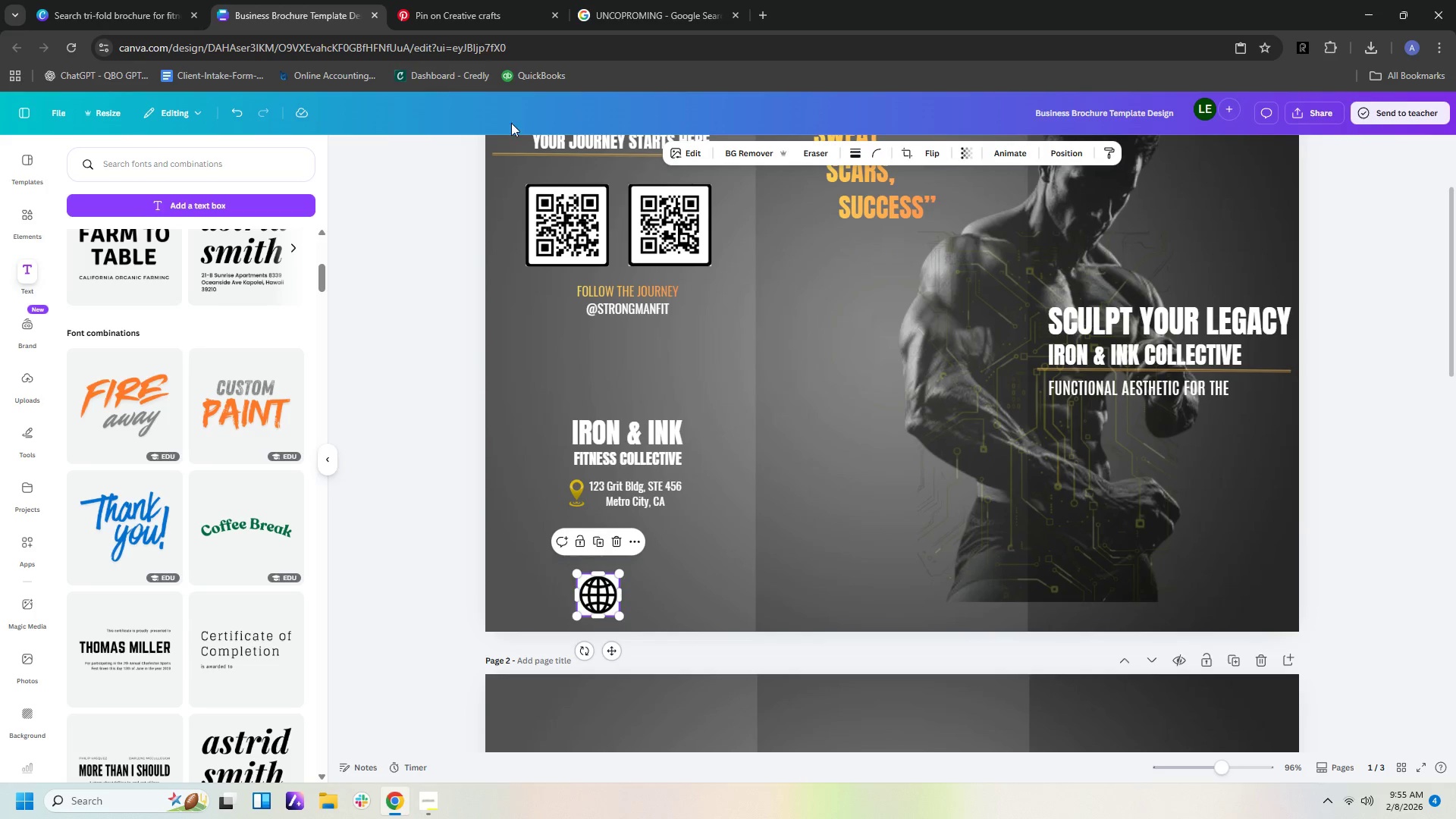 
left_click([750, 158])
 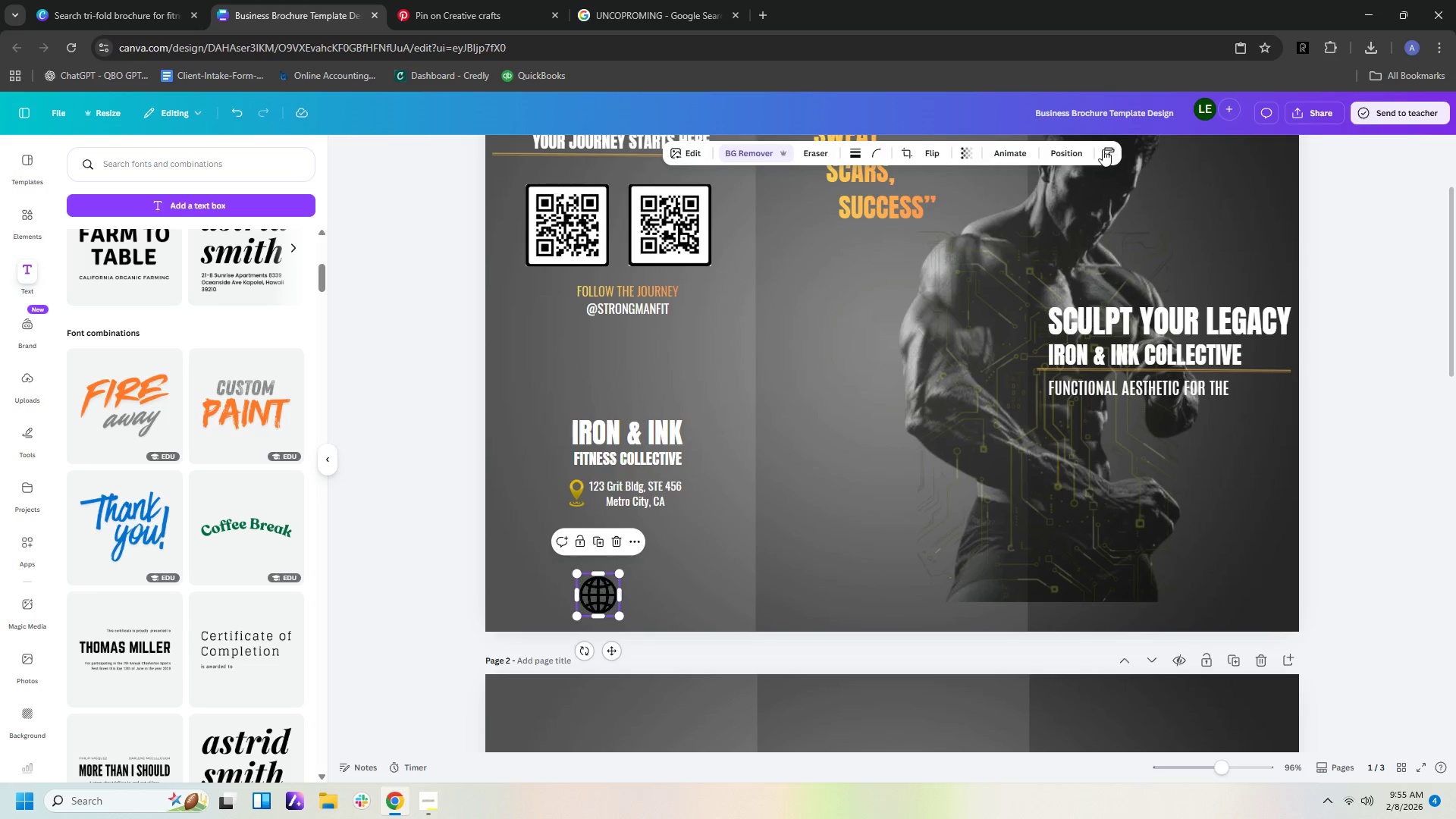 
left_click([1107, 149])
 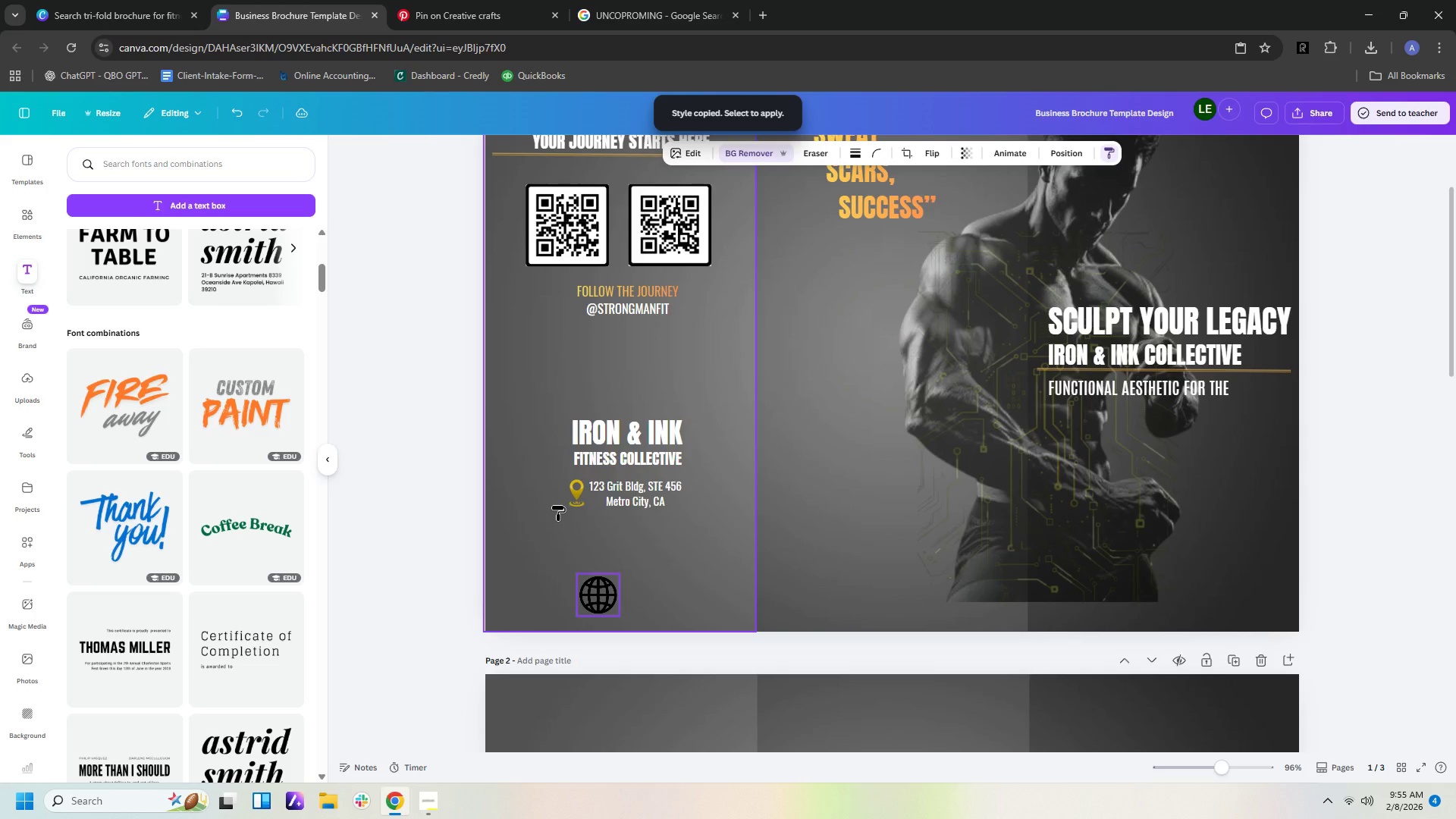 
left_click([435, 506])
 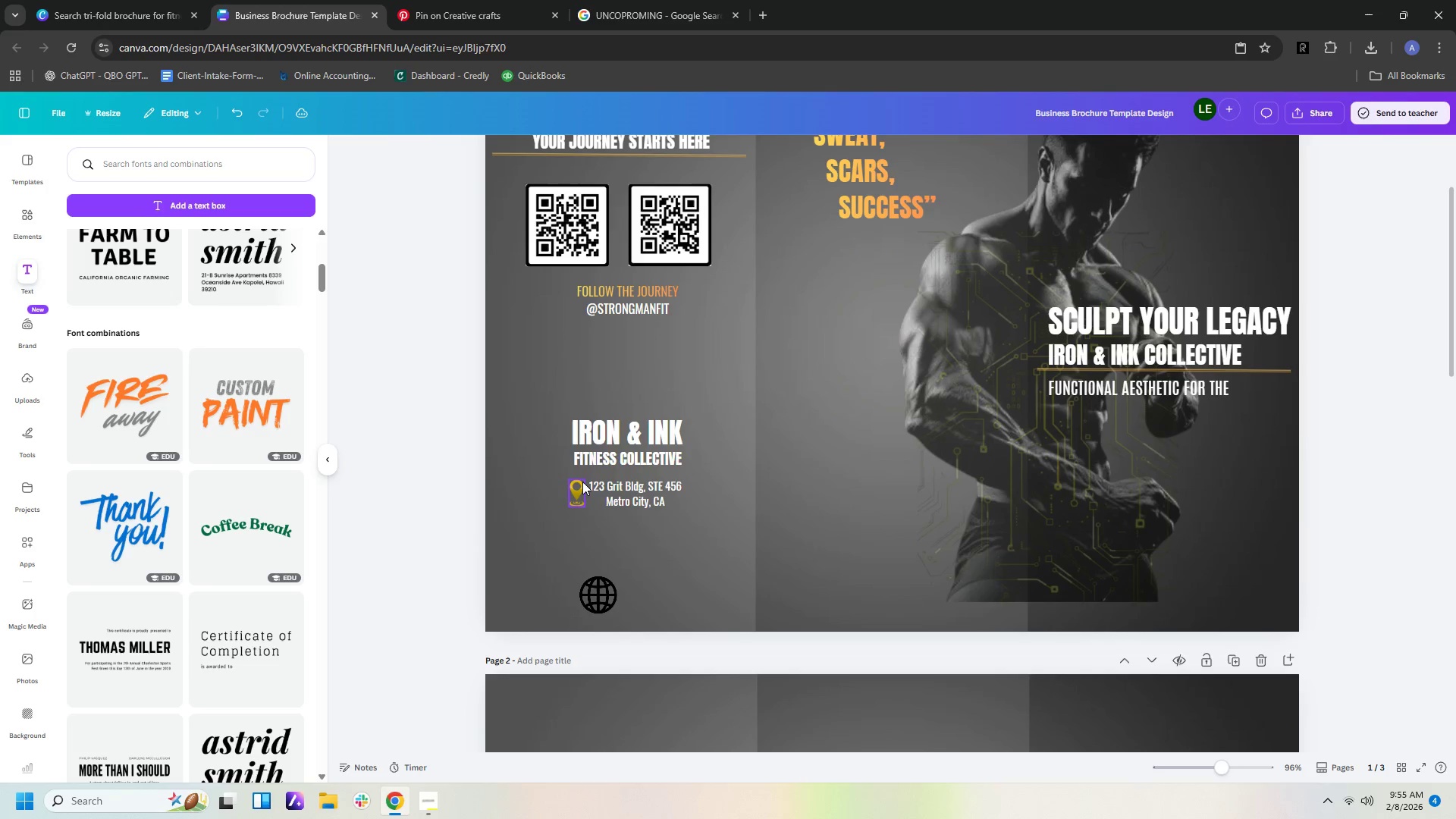 
left_click([582, 482])
 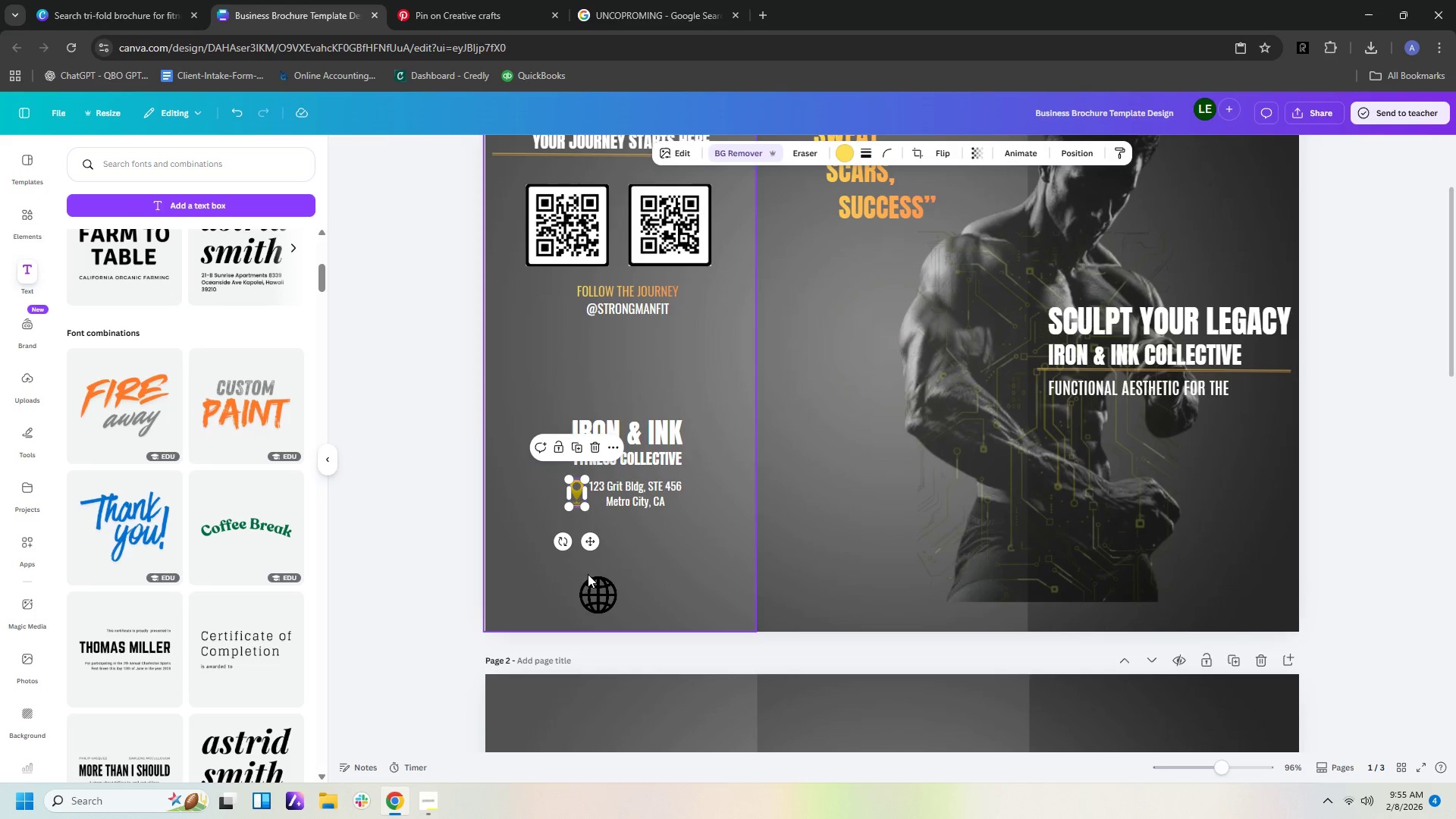 
left_click([594, 587])
 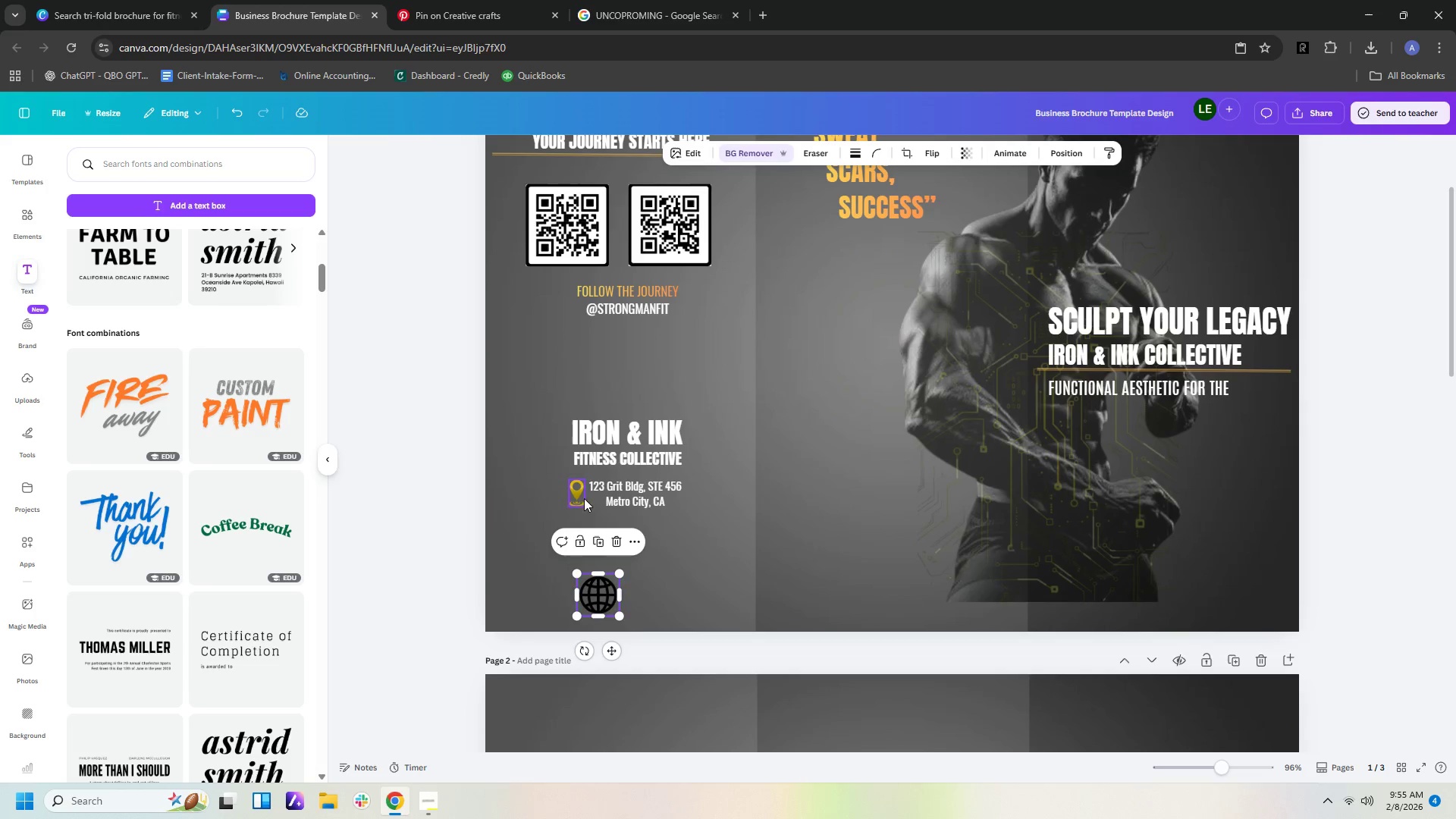 
left_click([573, 494])
 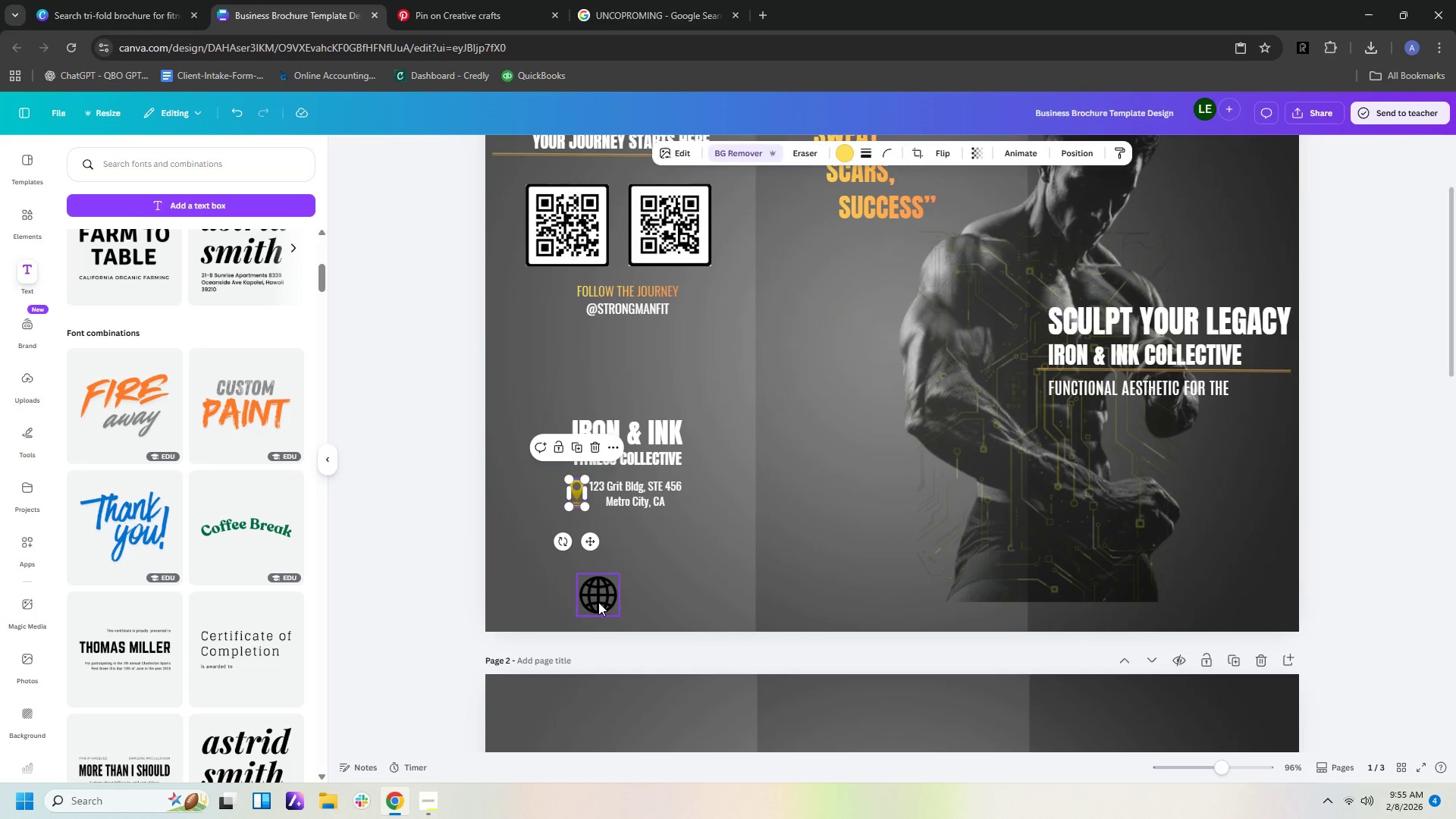 
left_click([598, 603])
 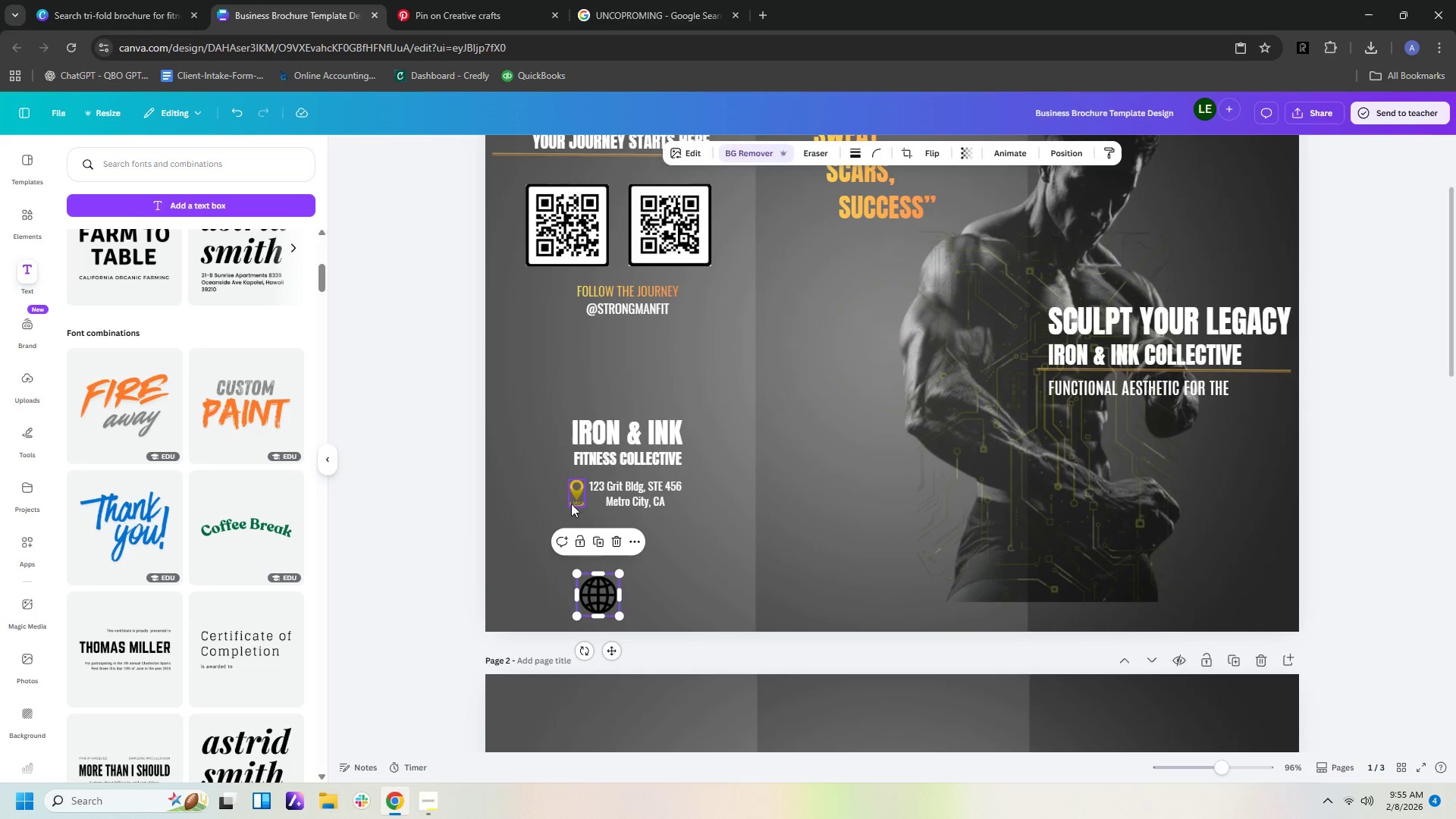 
left_click([574, 491])
 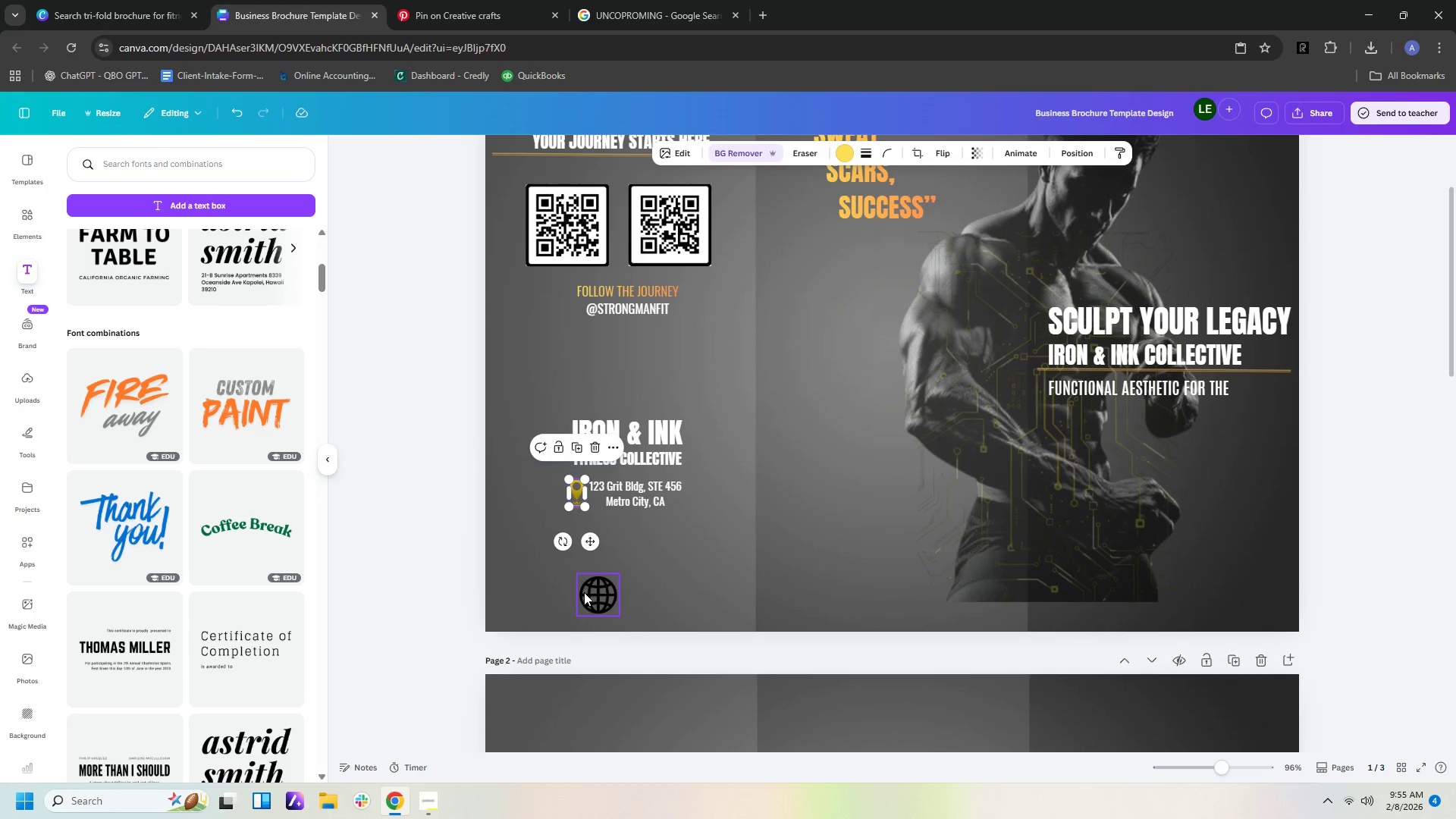 
left_click([584, 593])
 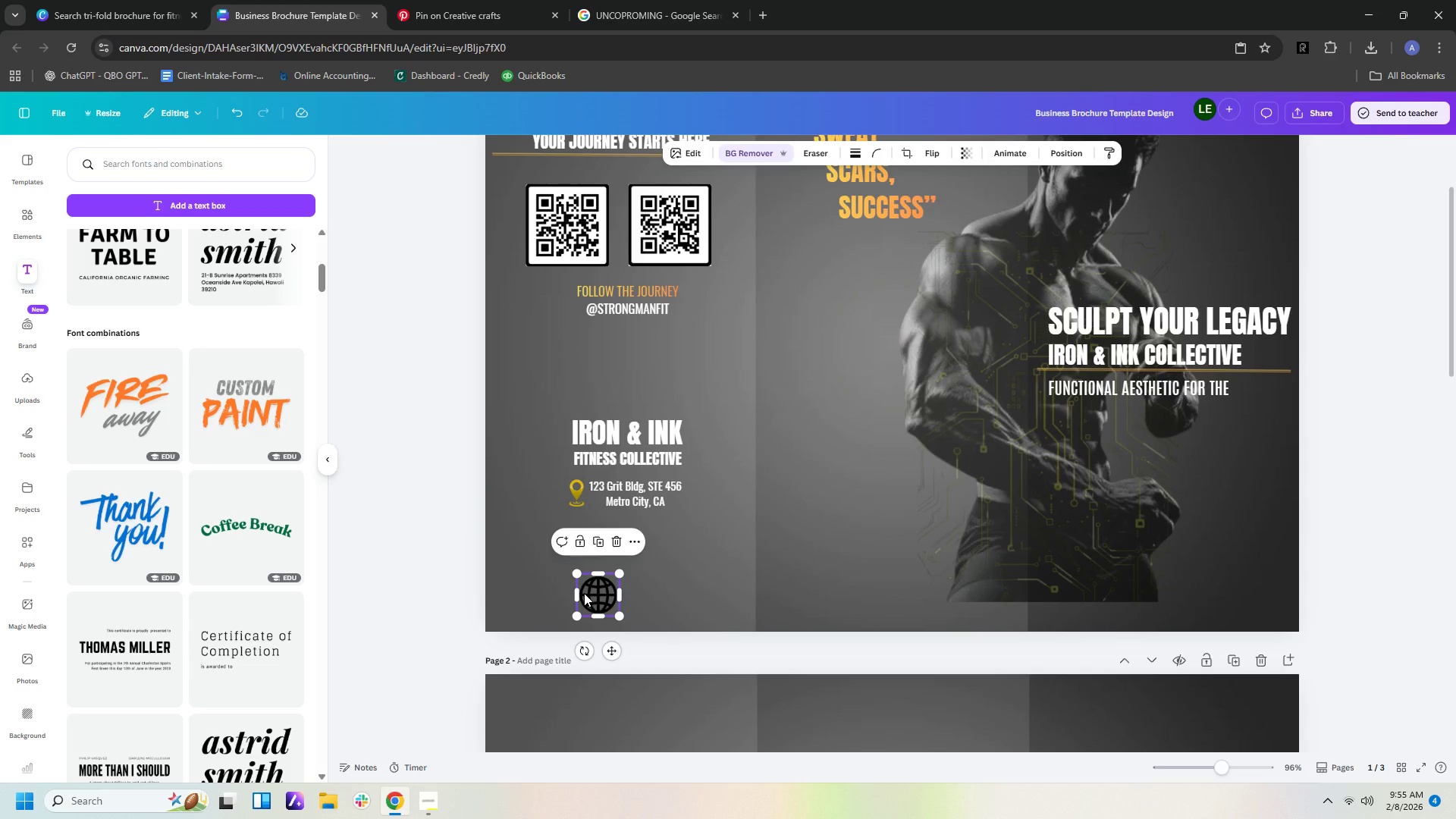 
left_click([584, 593])
 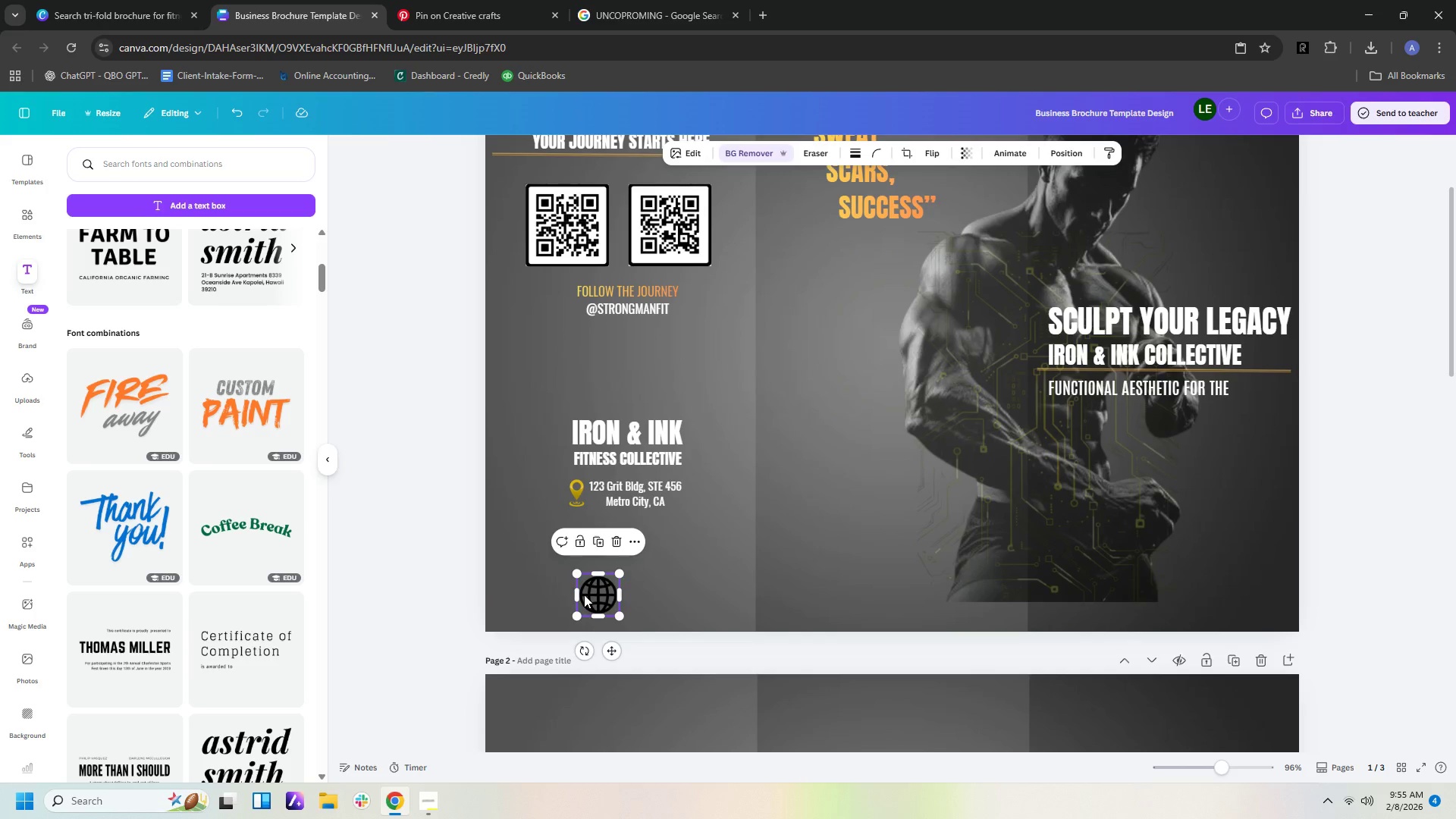 
key(Delete)
 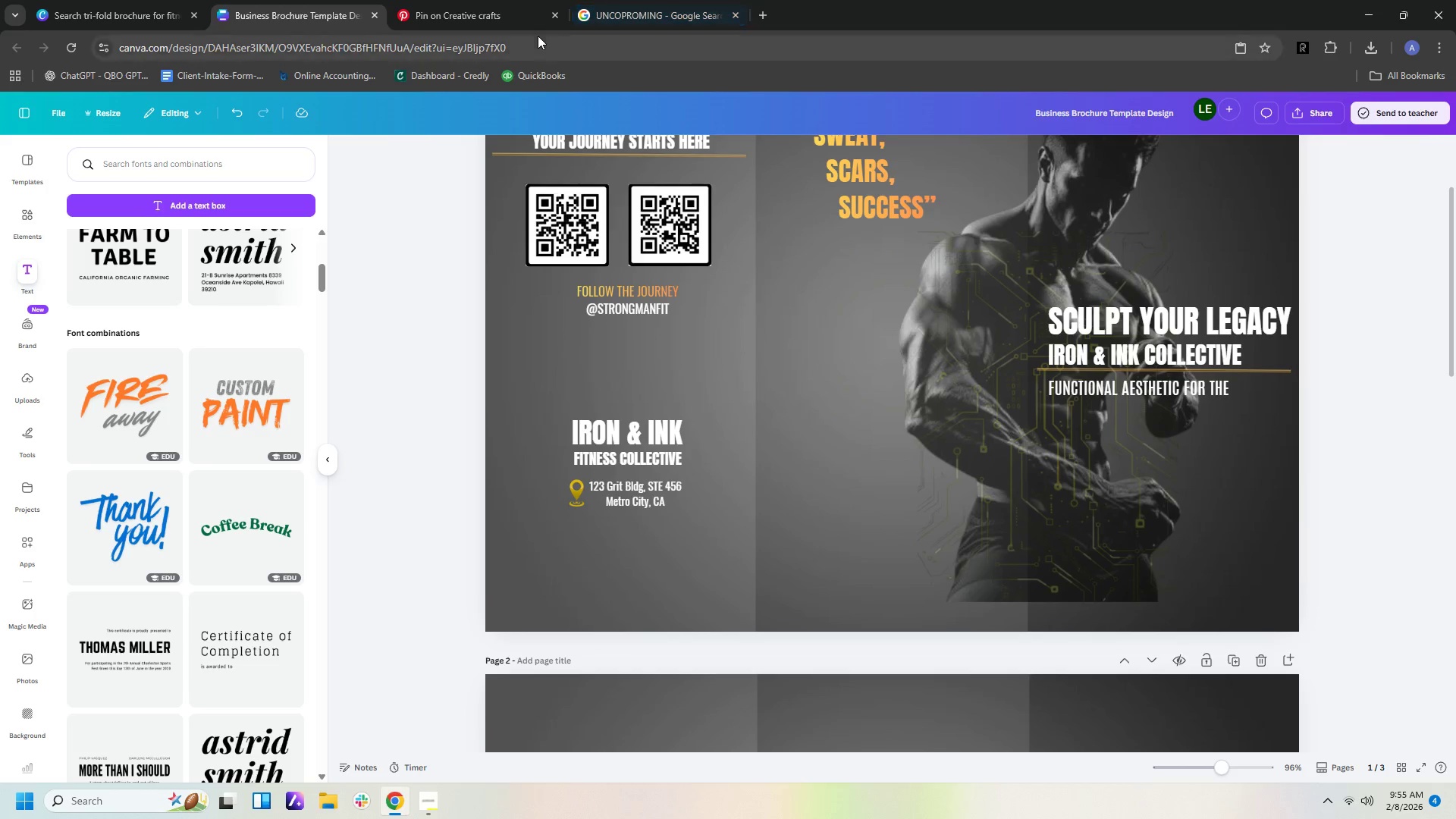 
left_click([521, 19])
 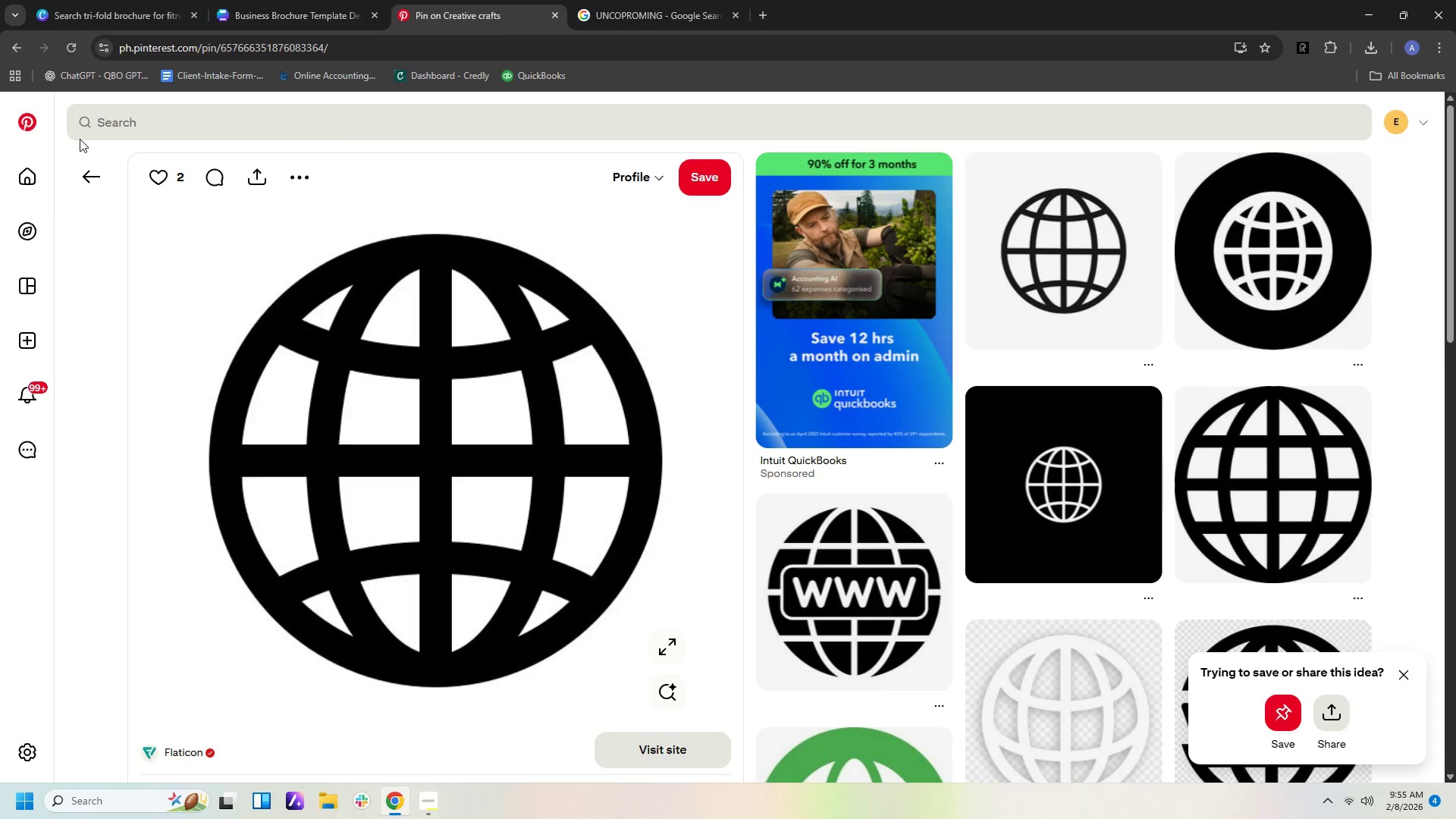 
left_click([99, 177])
 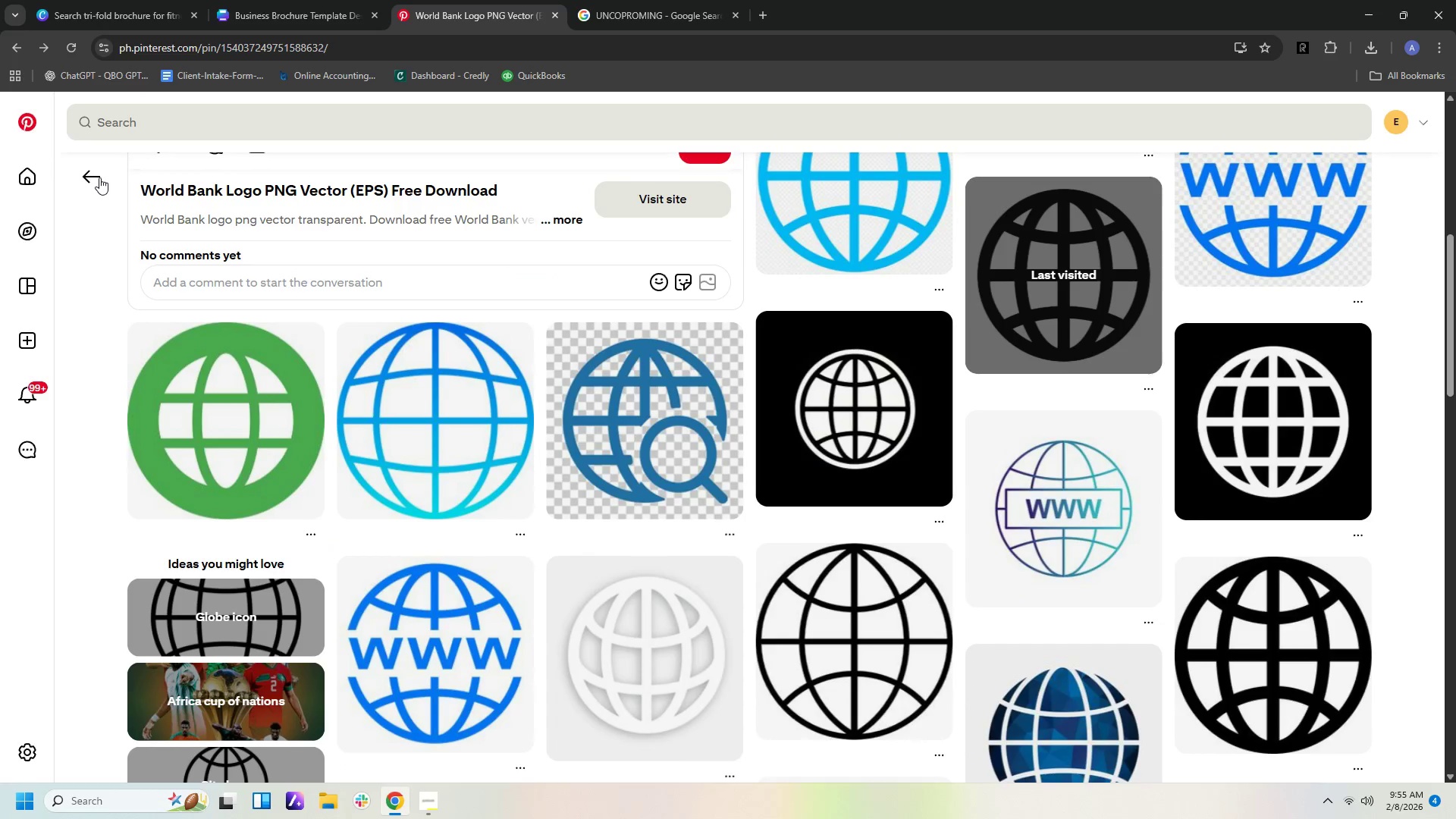 
left_click([99, 177])
 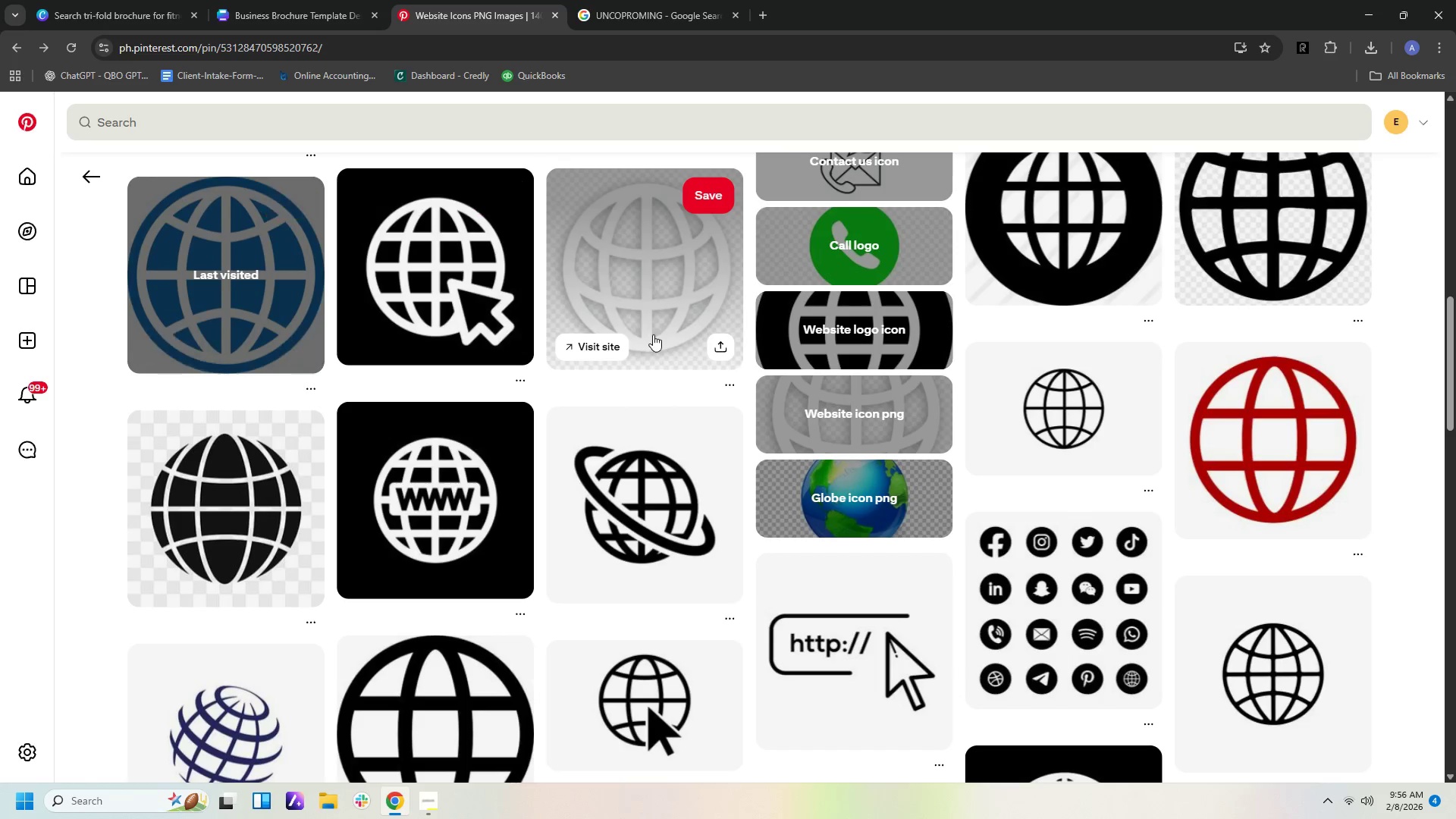 
scroll: coordinate [667, 356], scroll_direction: up, amount: 5.0
 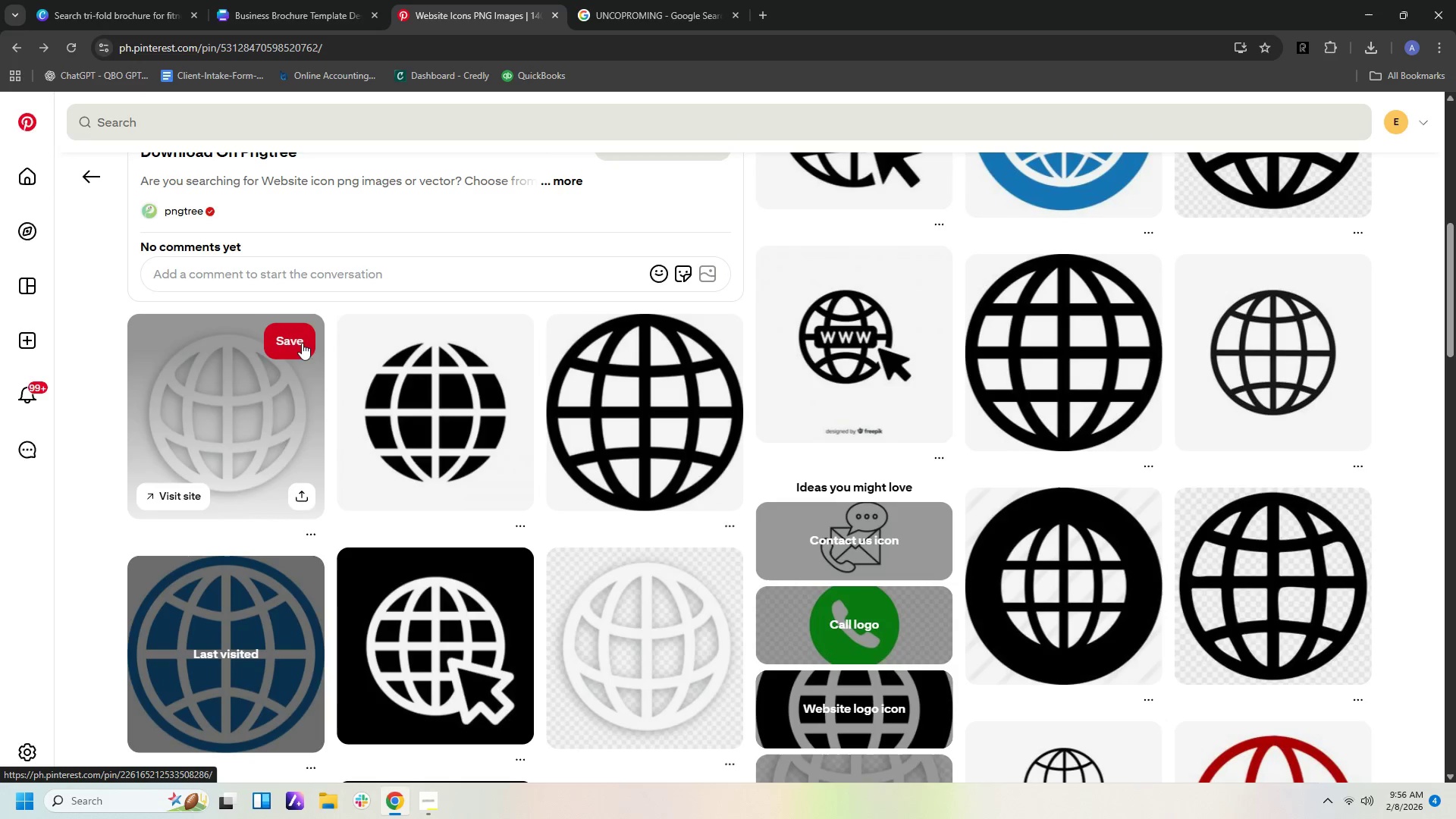 
left_click([246, 356])
 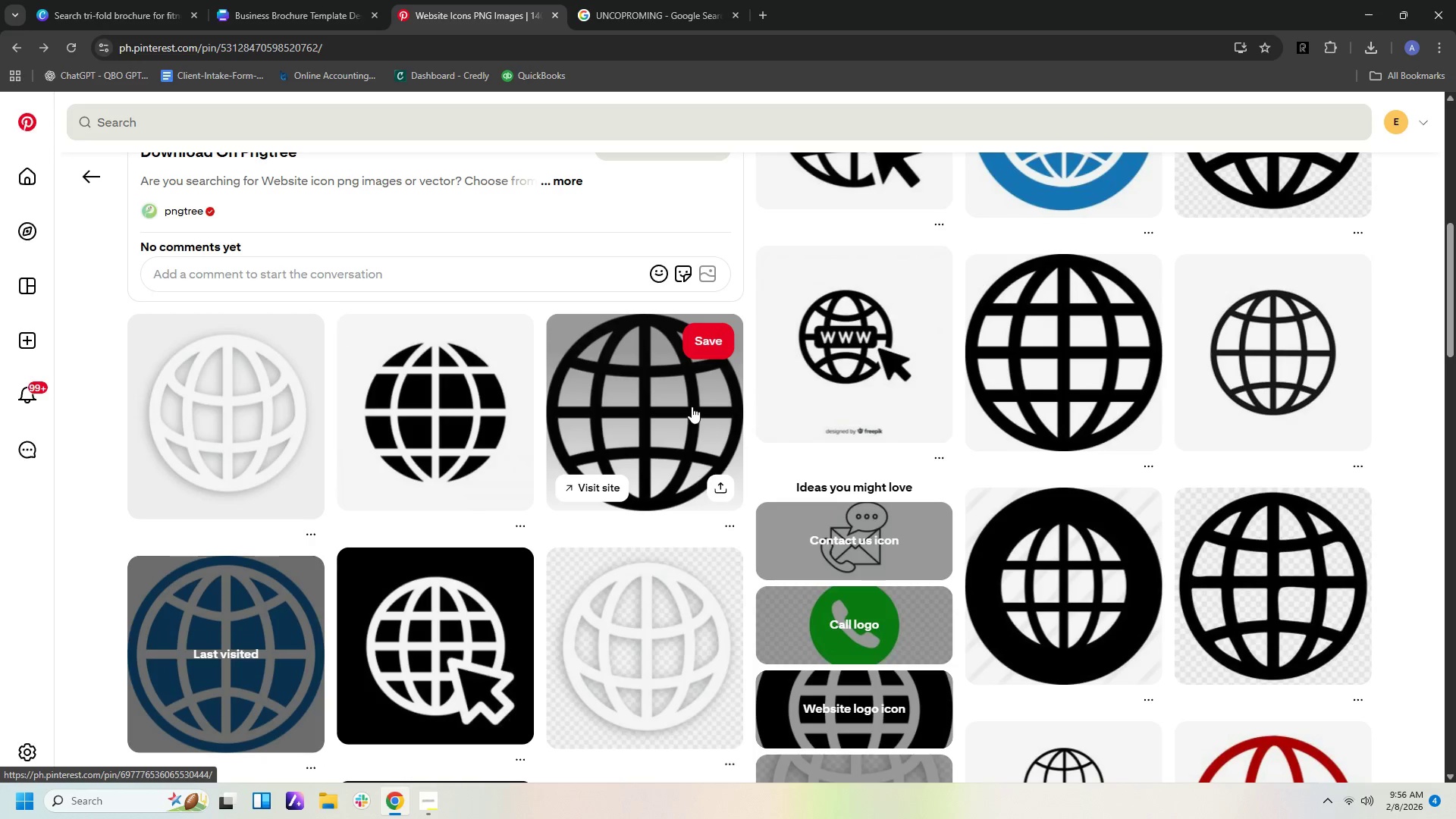 
left_click([290, 423])
 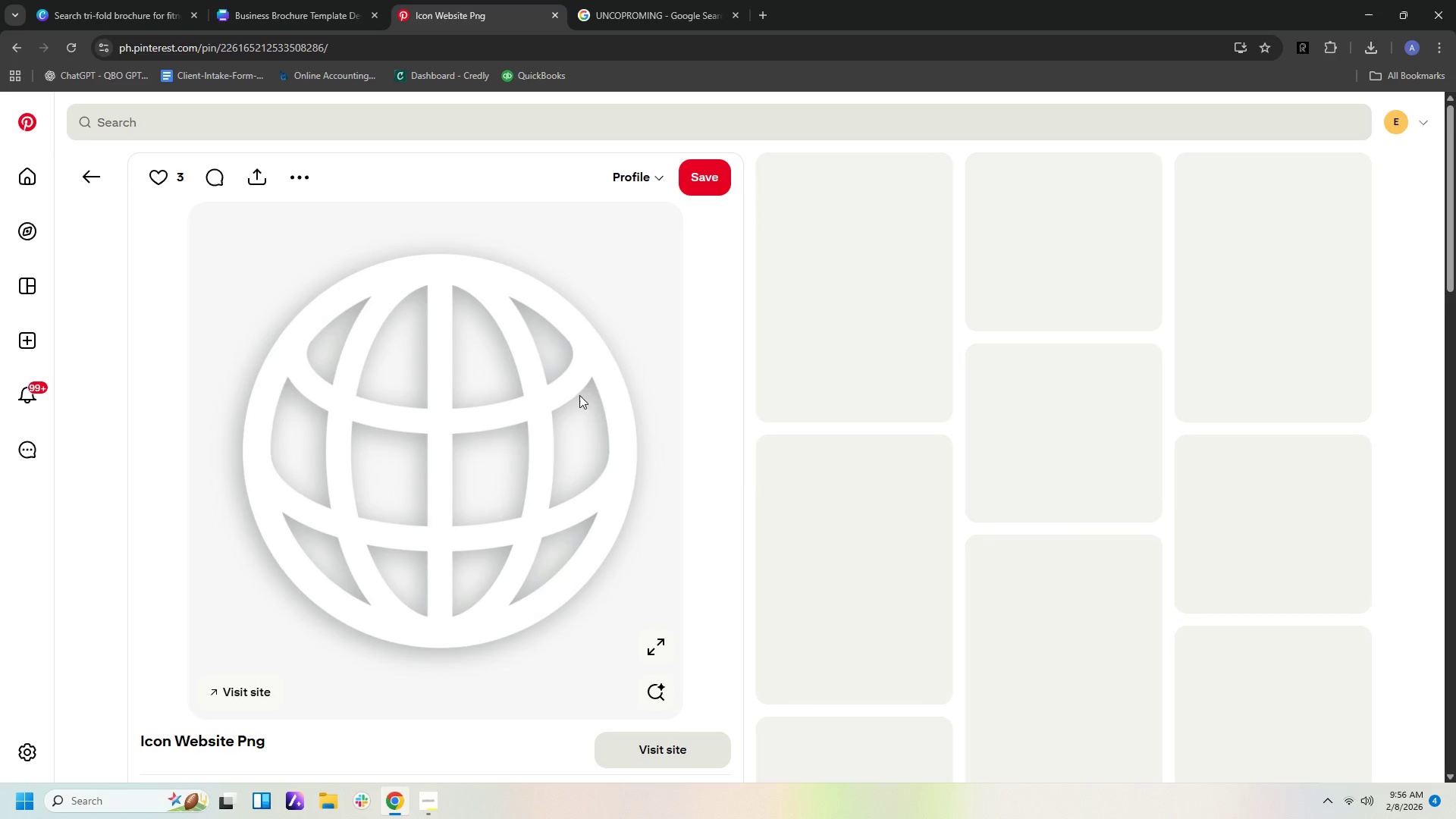 
right_click([557, 418])
 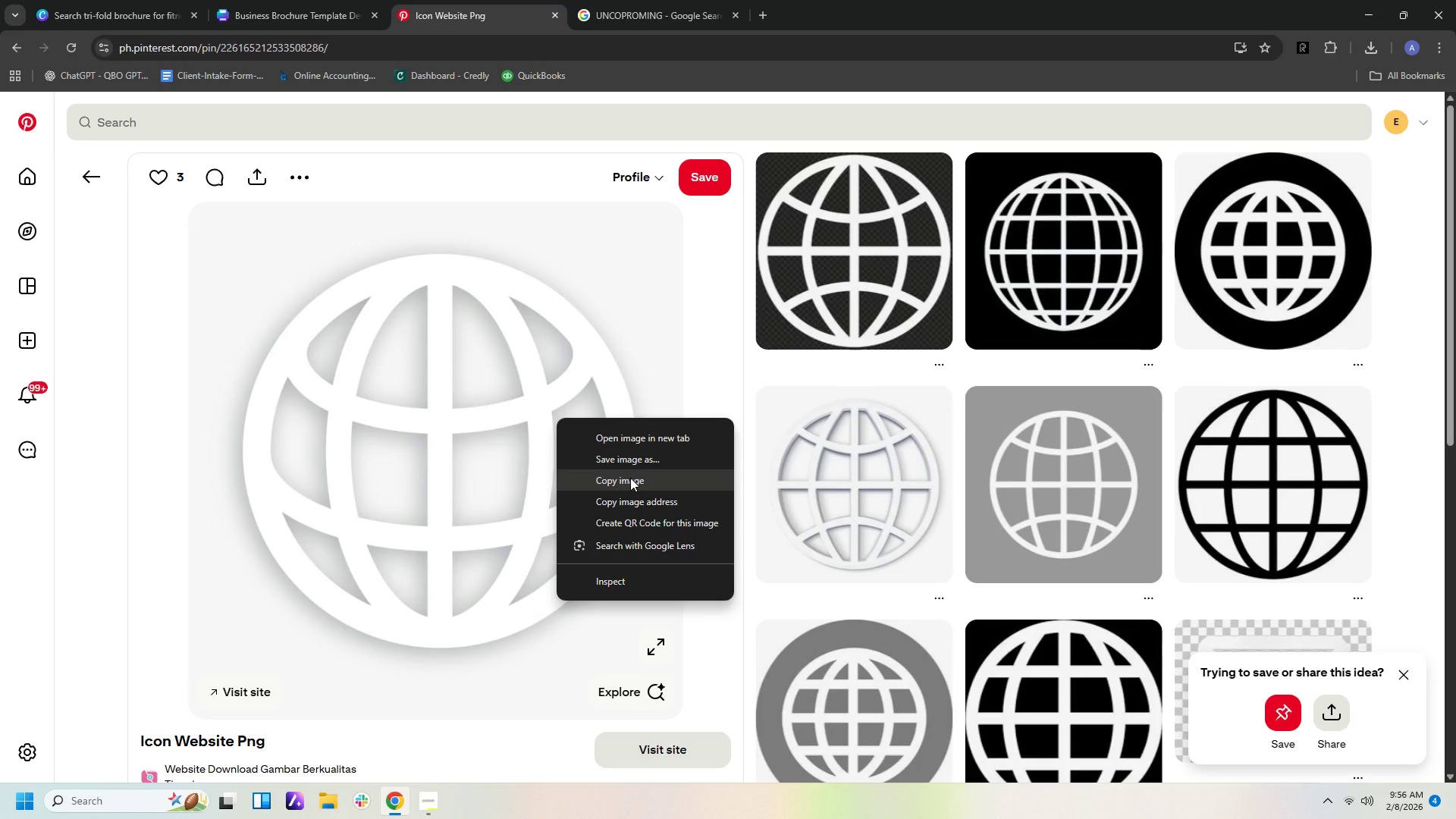 
left_click([630, 478])
 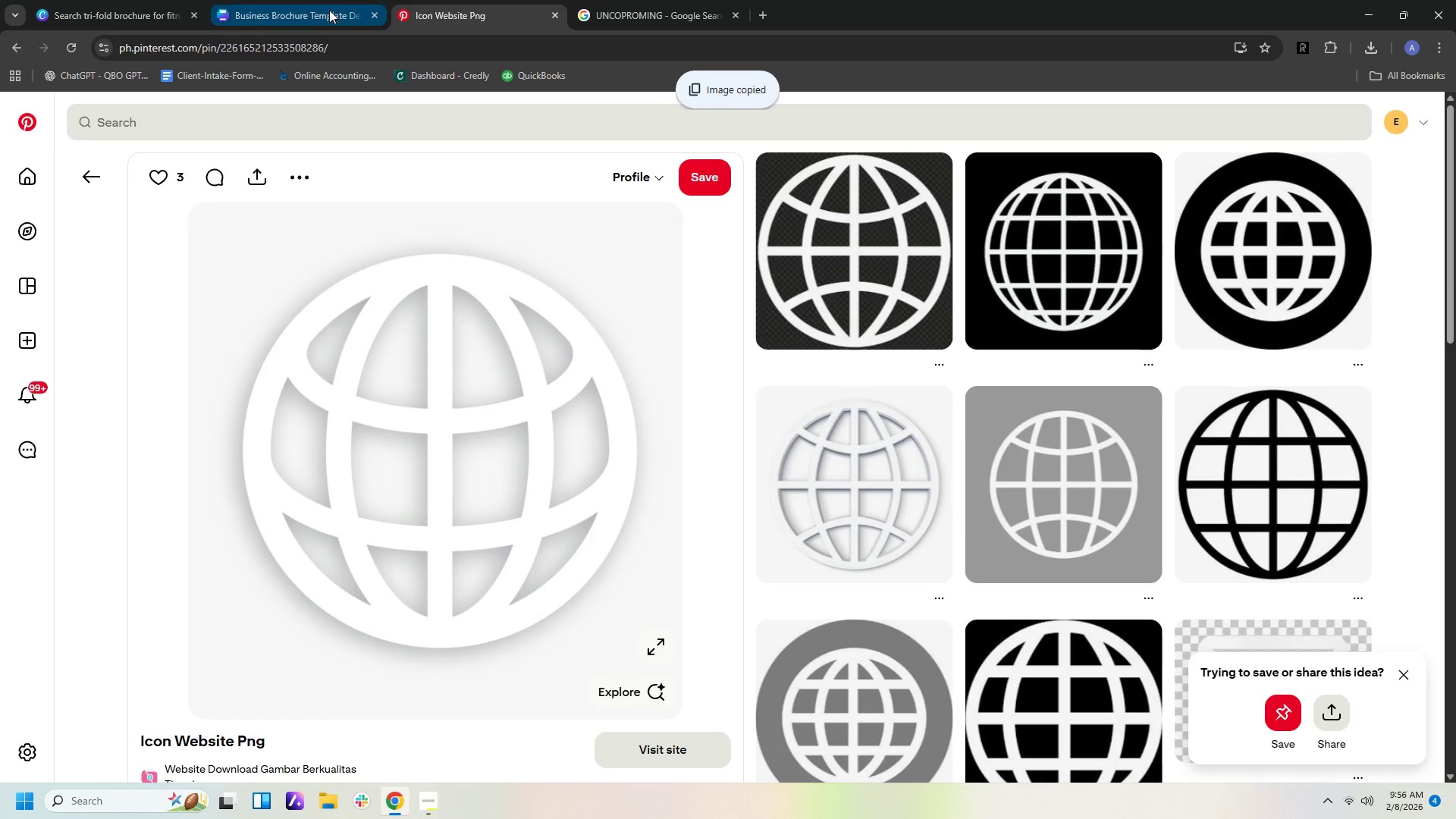 
left_click([328, 11])
 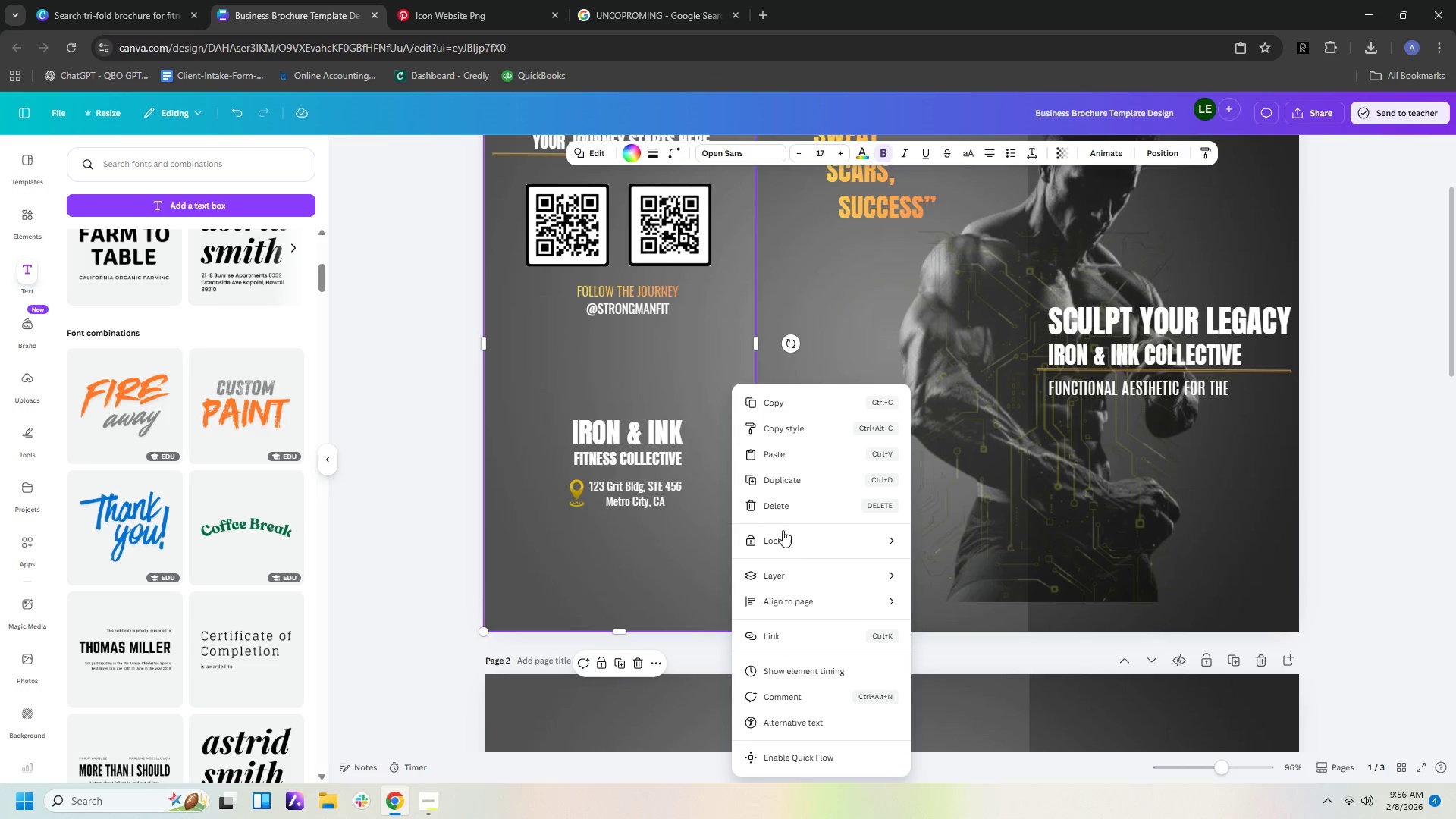 
left_click([789, 452])
 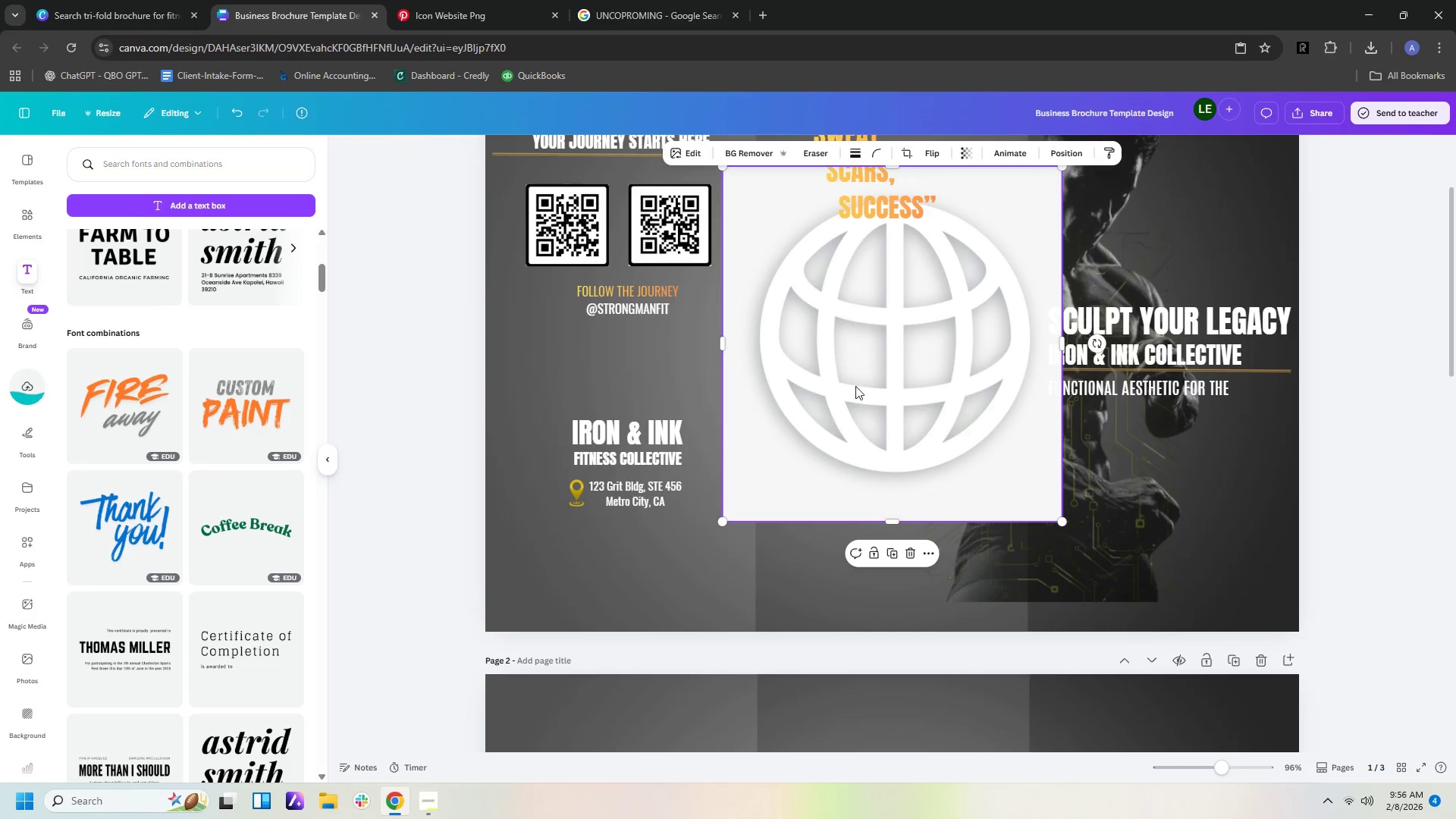 
key(Delete)
 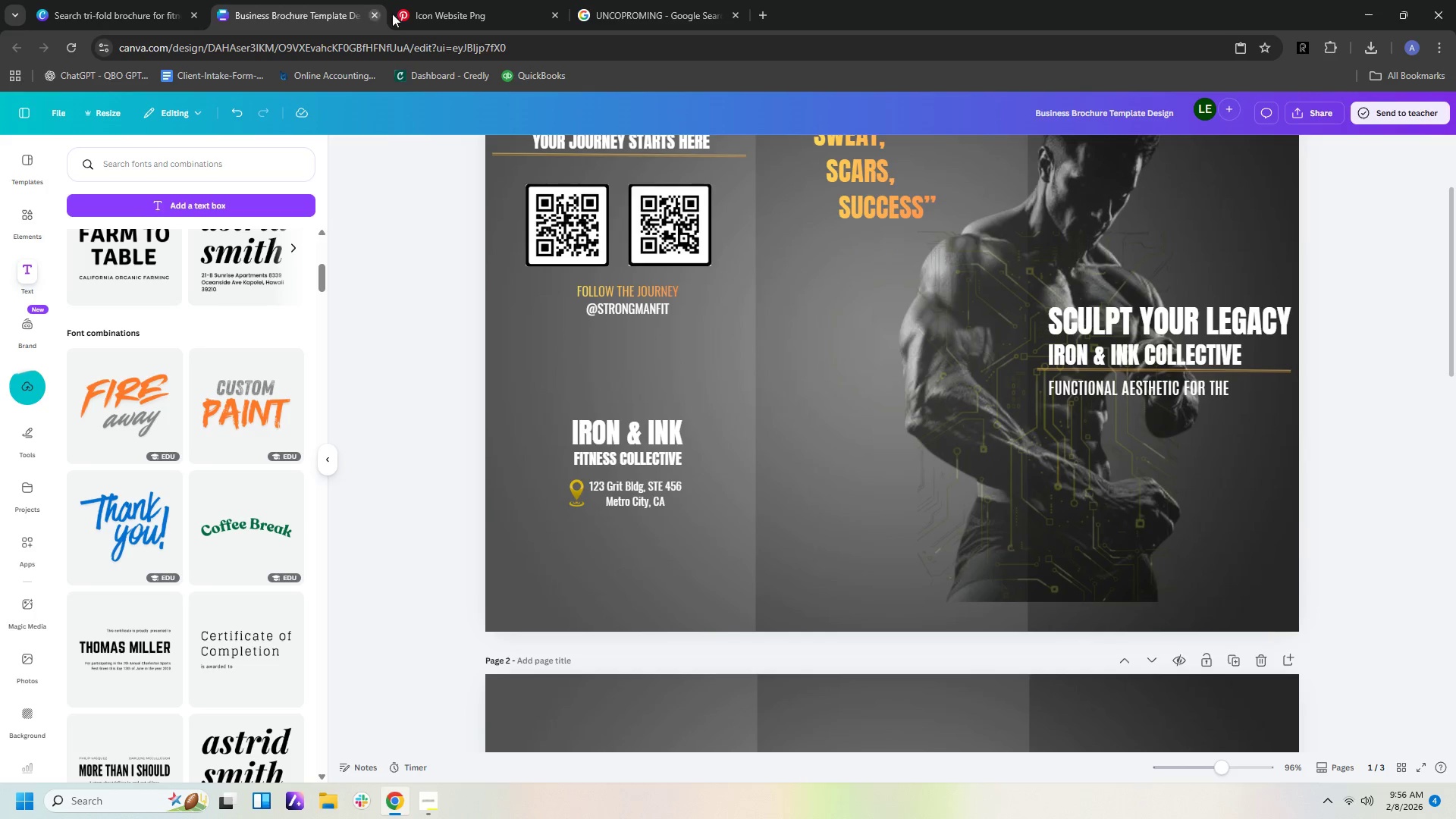 
left_click([479, 14])
 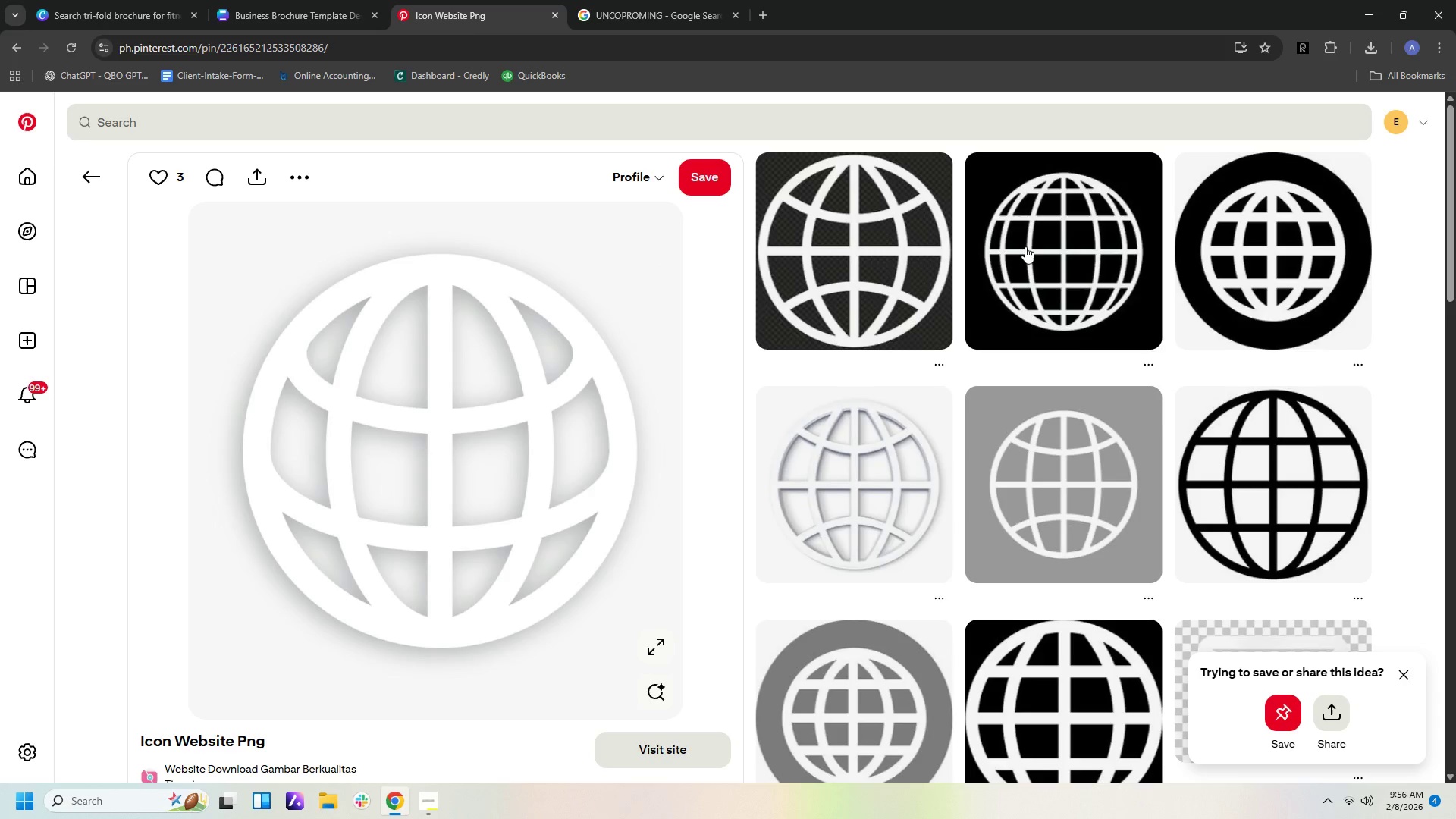 
scroll: coordinate [858, 513], scroll_direction: down, amount: 13.0
 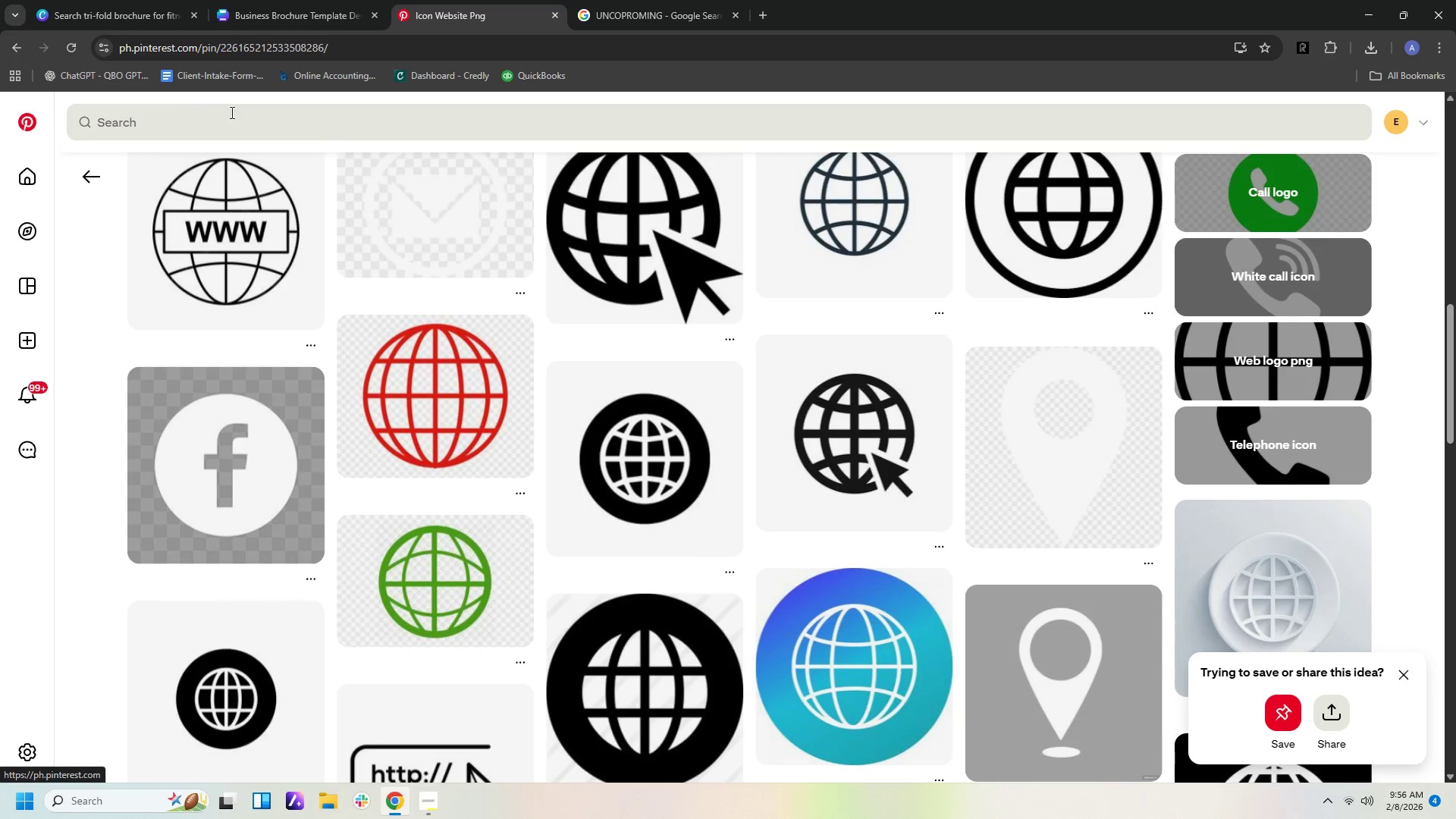 
left_click([97, 182])
 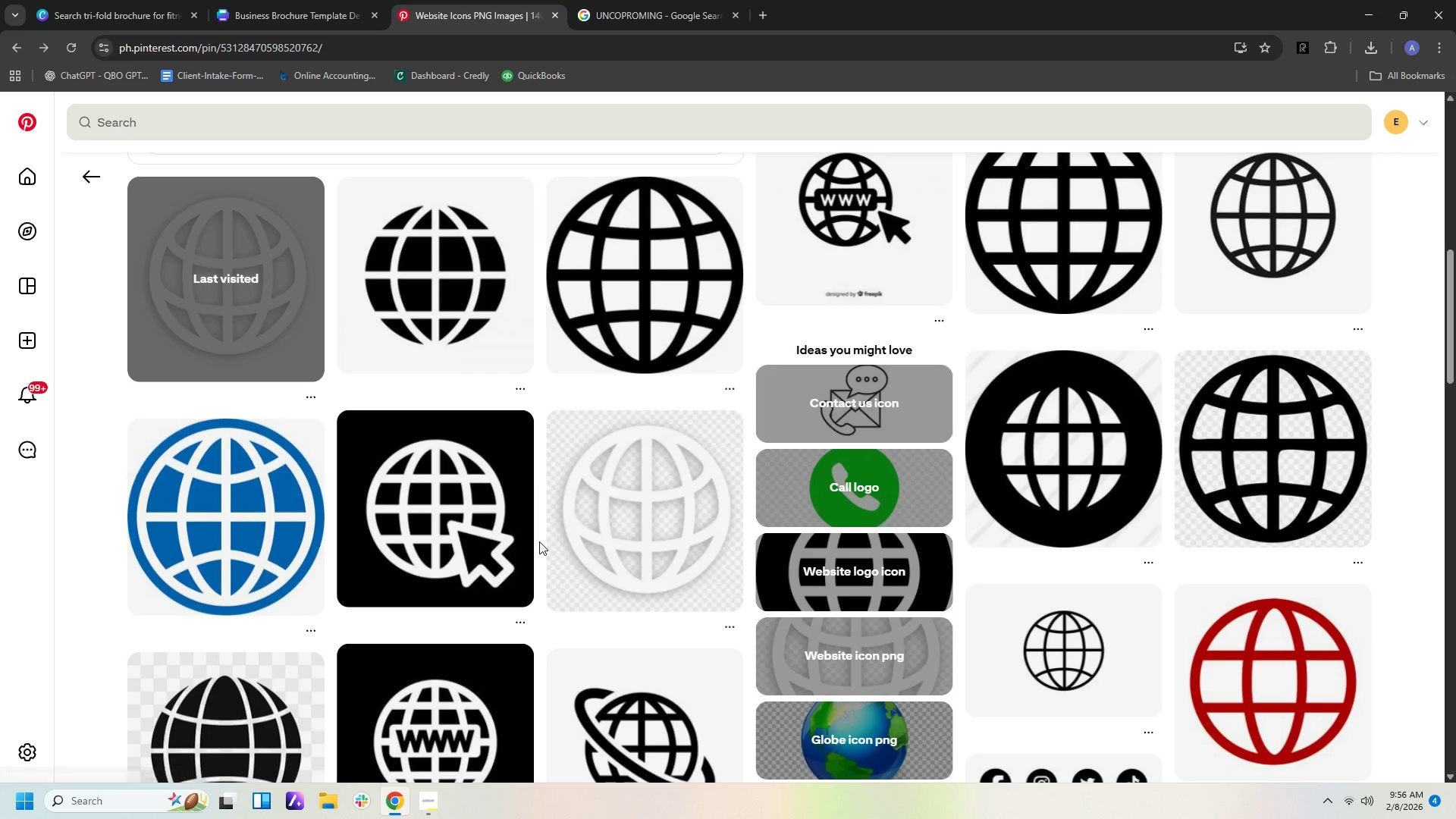 
scroll: coordinate [538, 548], scroll_direction: down, amount: 5.0
 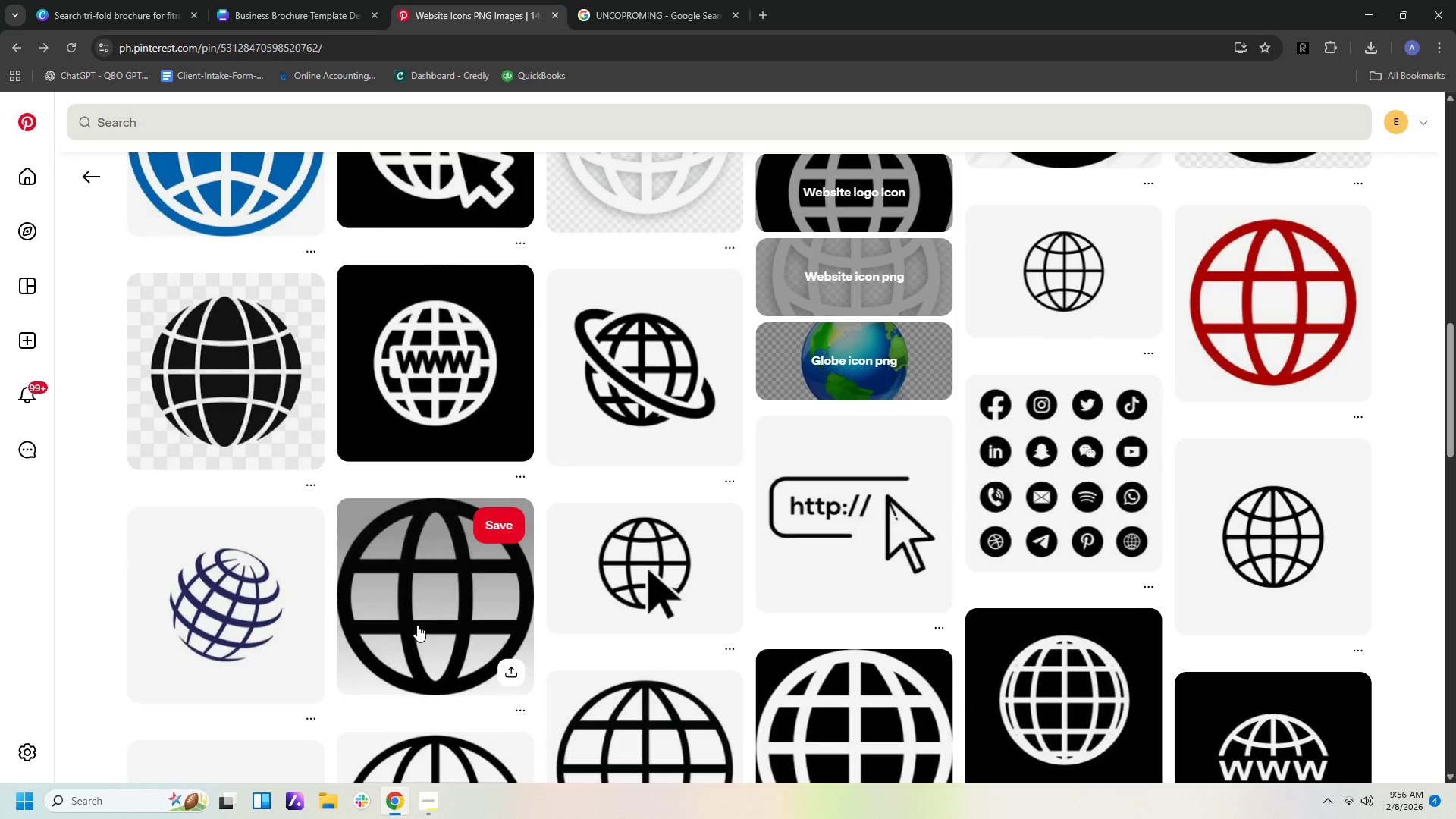 
left_click([262, 605])
 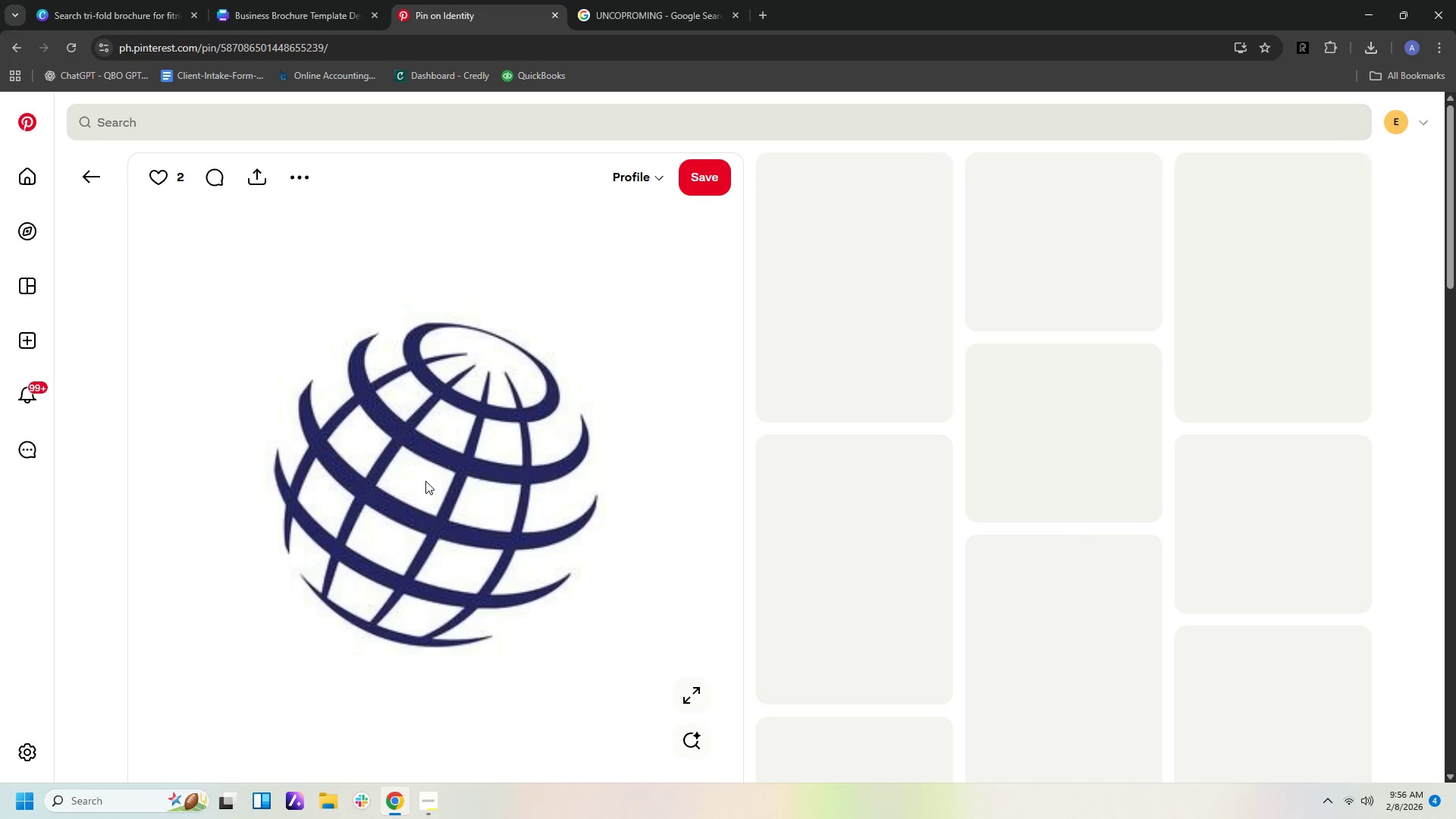 
right_click([425, 481])
 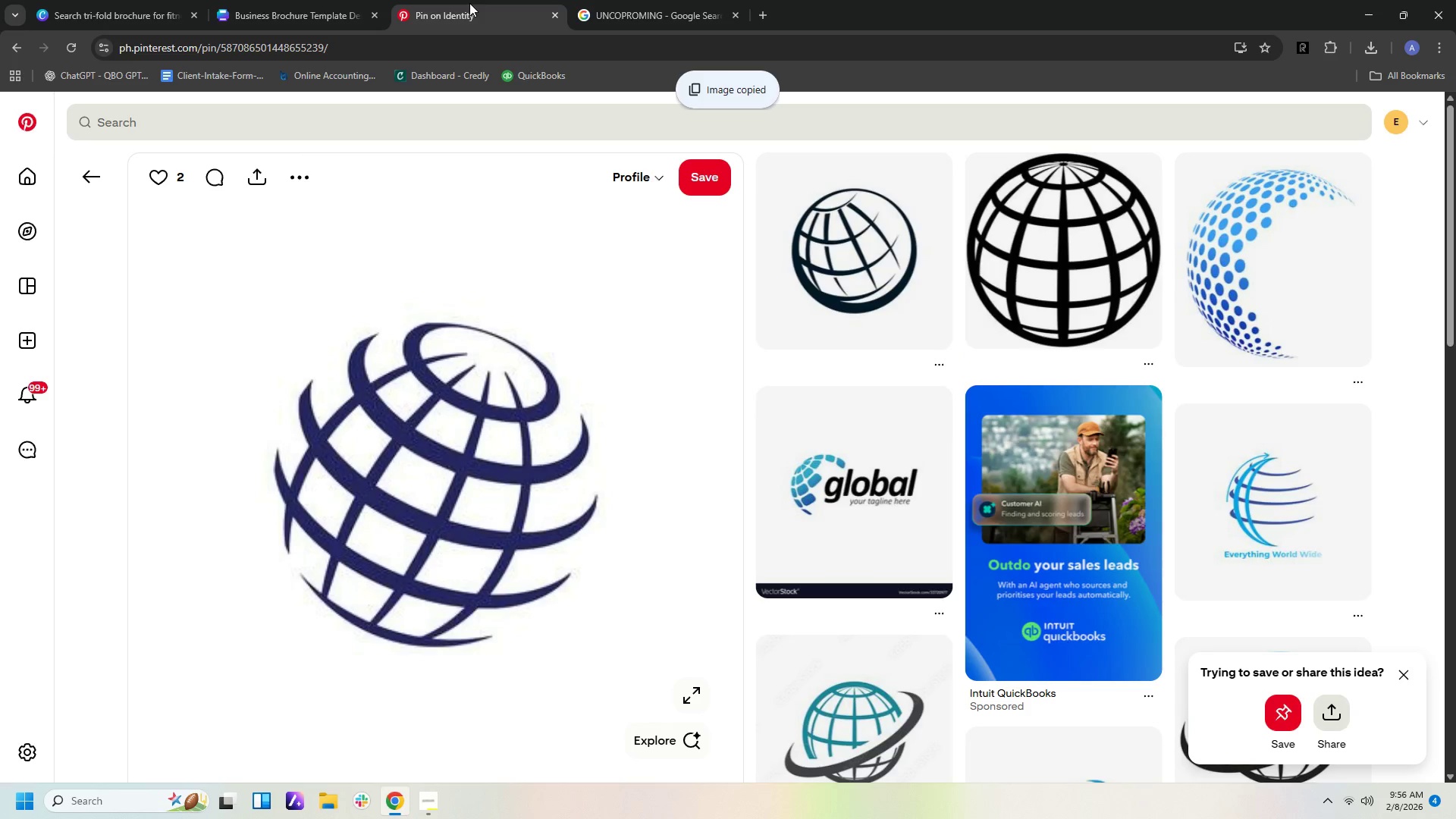 
left_click([306, 9])
 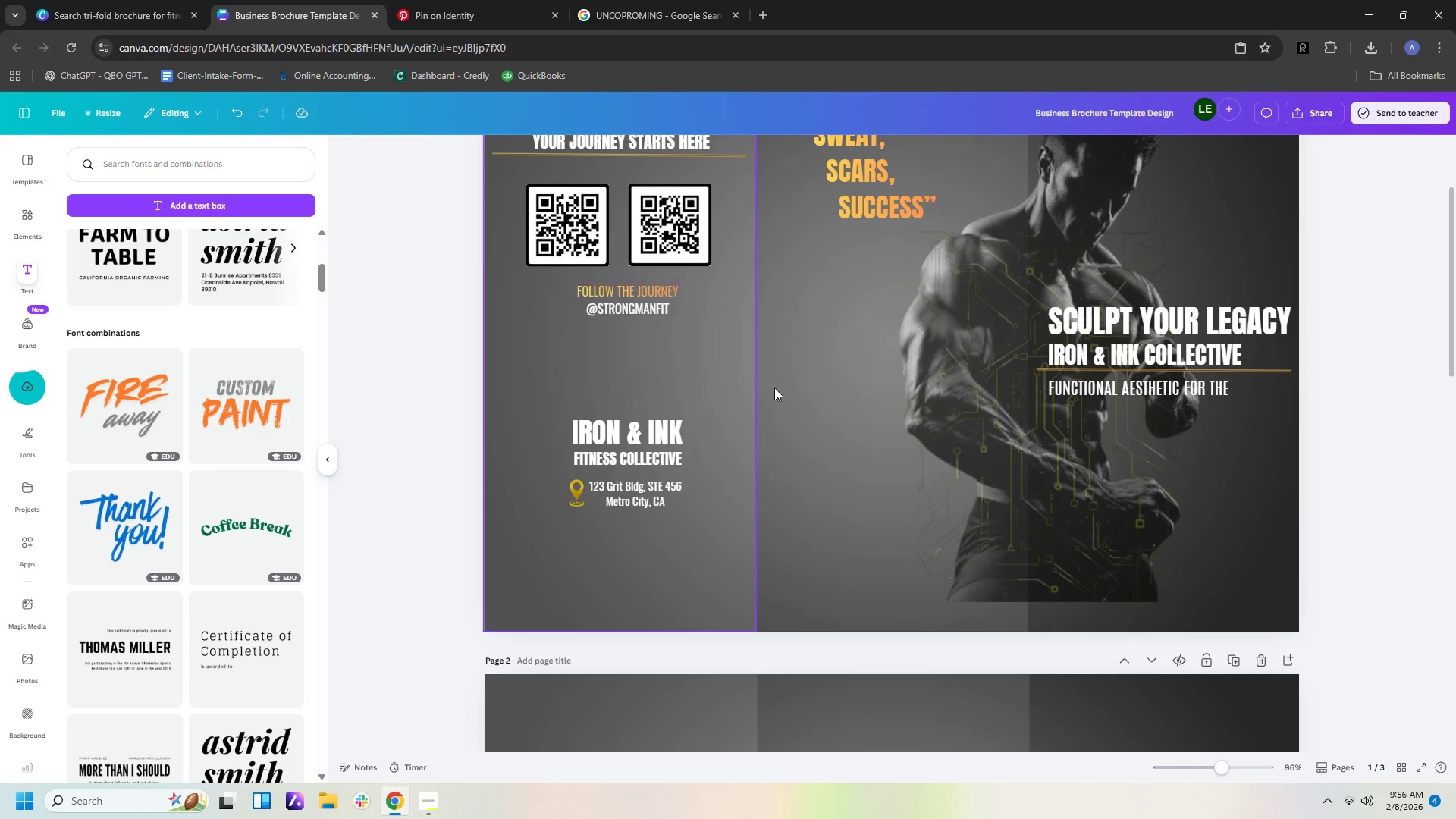 
right_click([774, 388])
 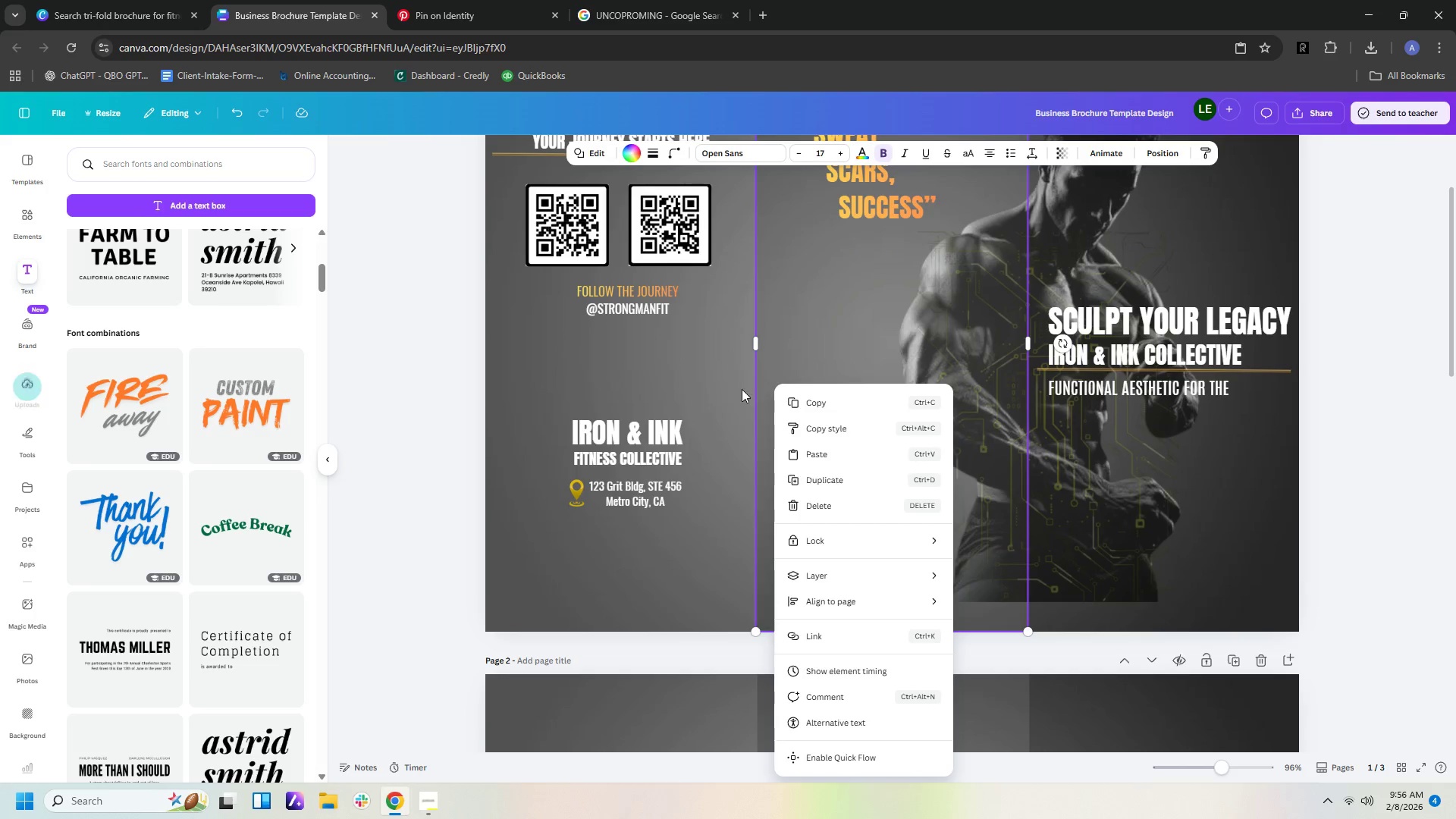 
right_click([742, 389])
 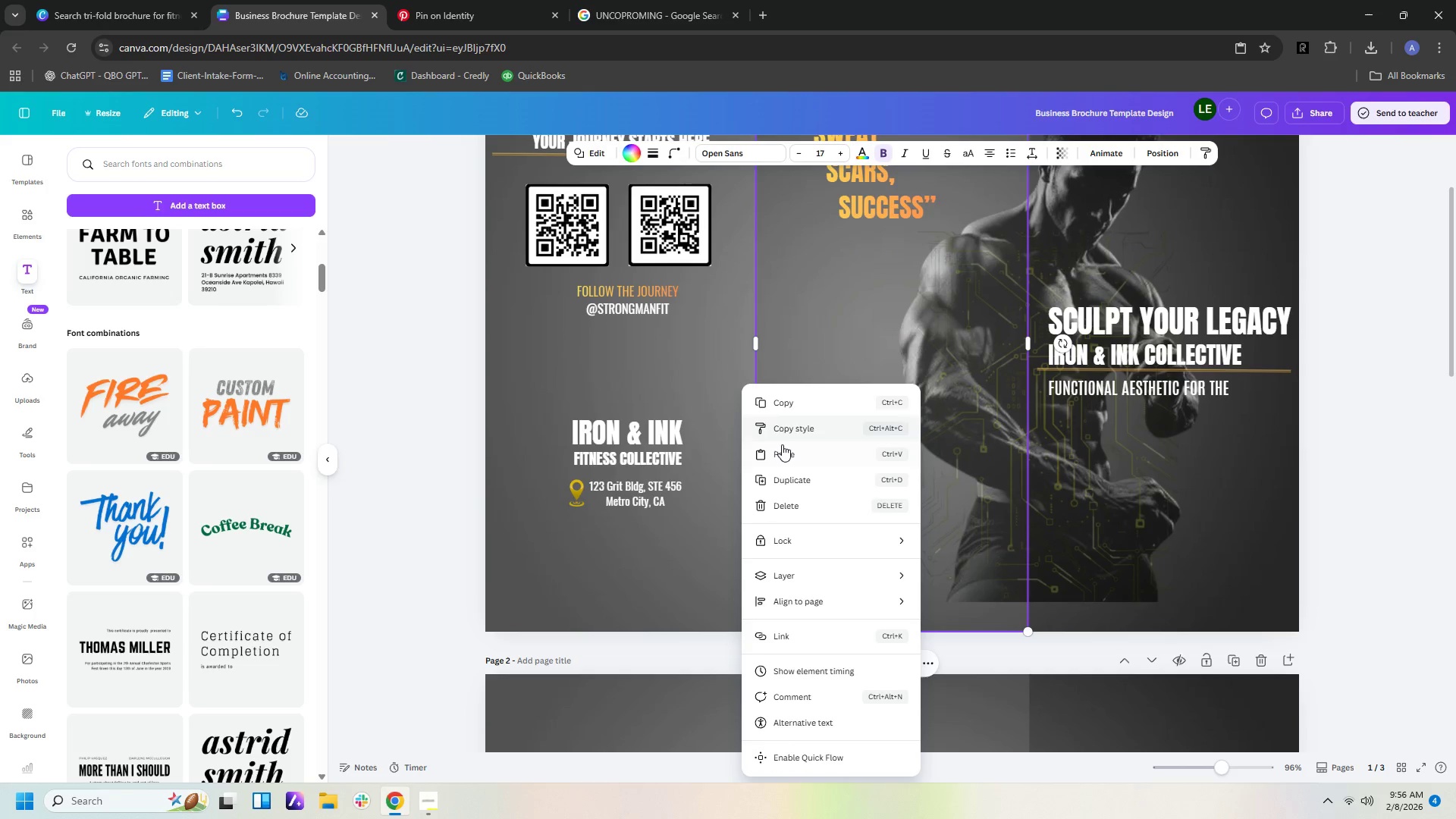 
left_click([782, 448])
 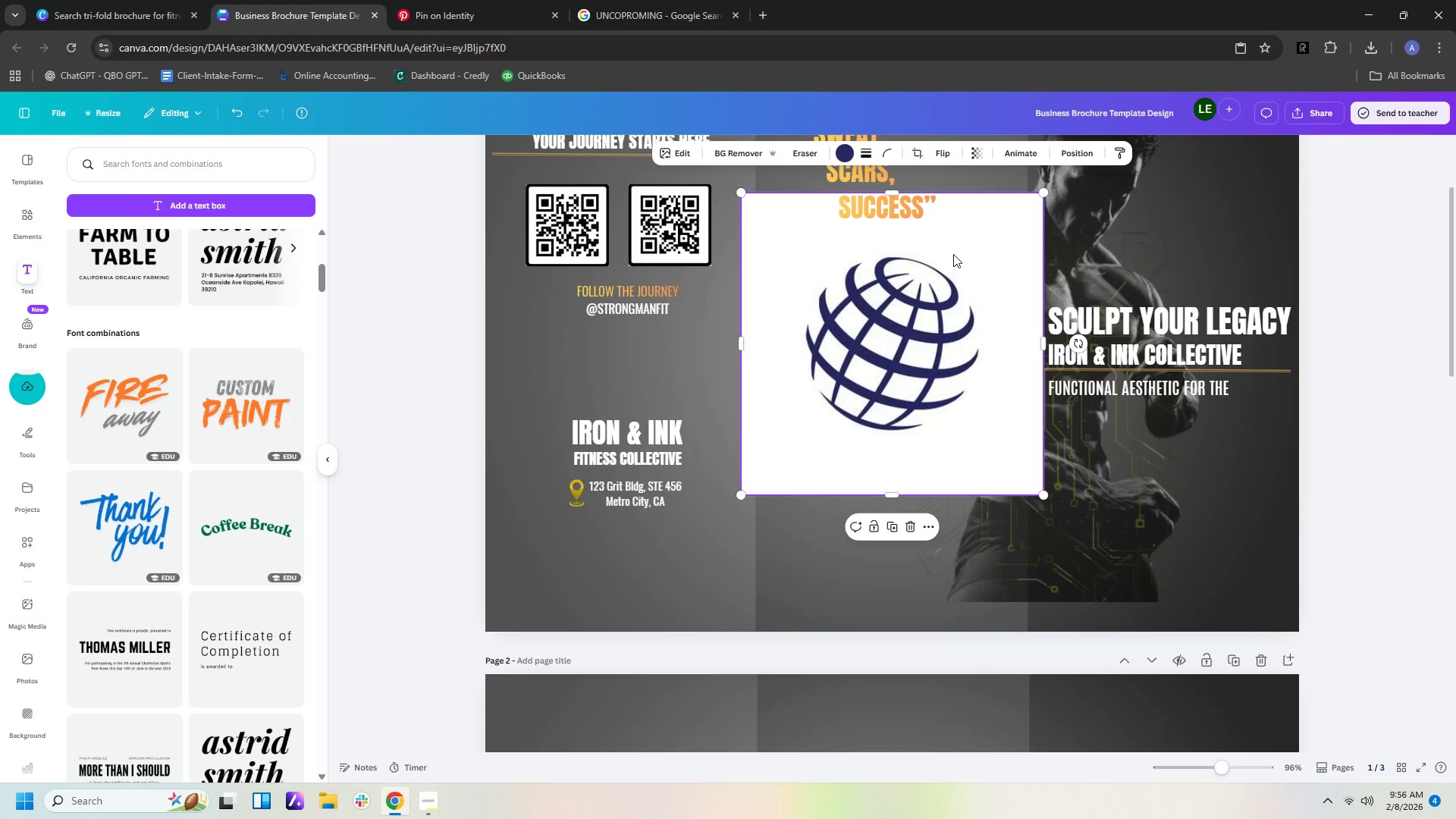 
left_click([840, 155])
 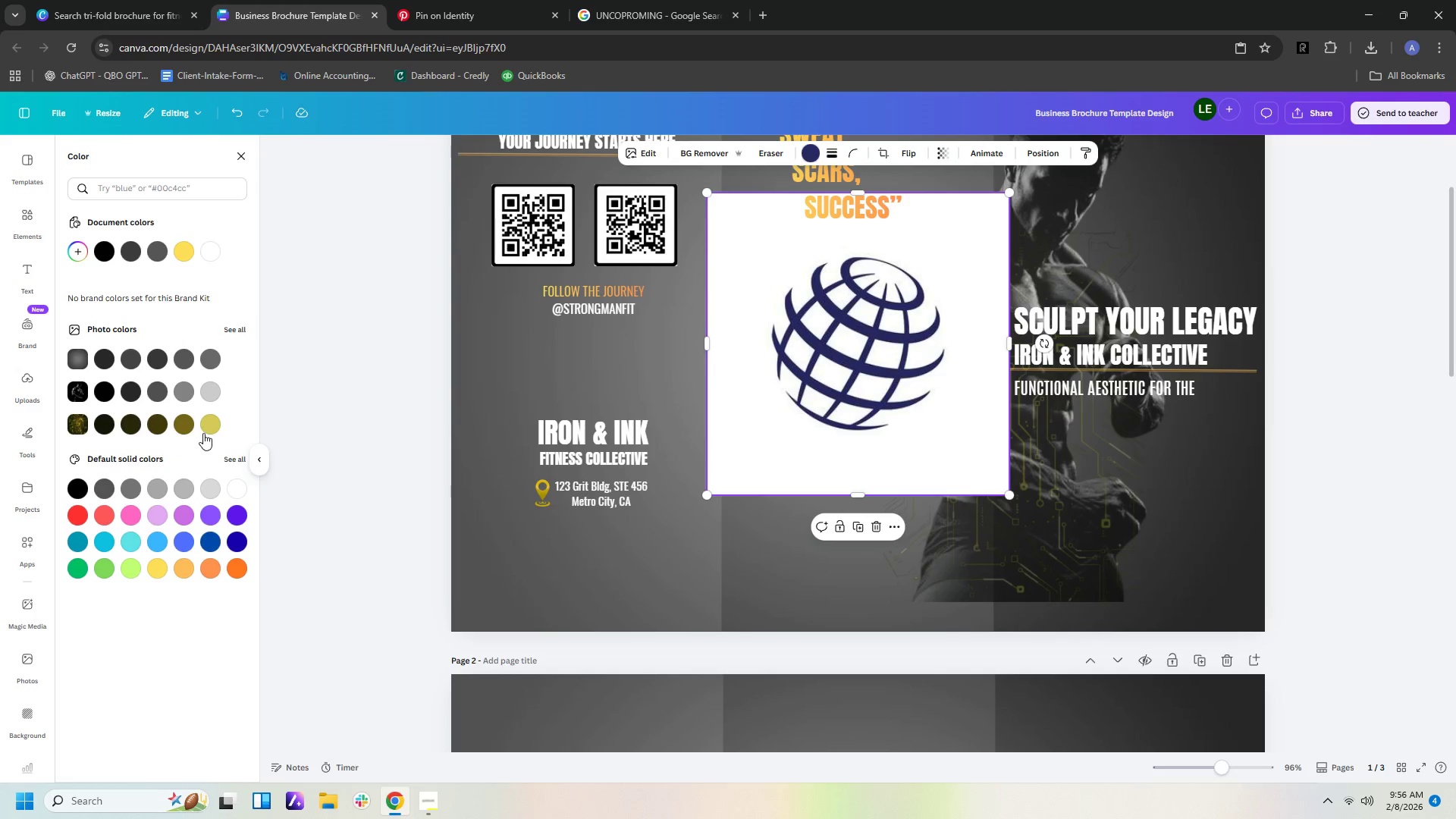 
left_click([206, 429])
 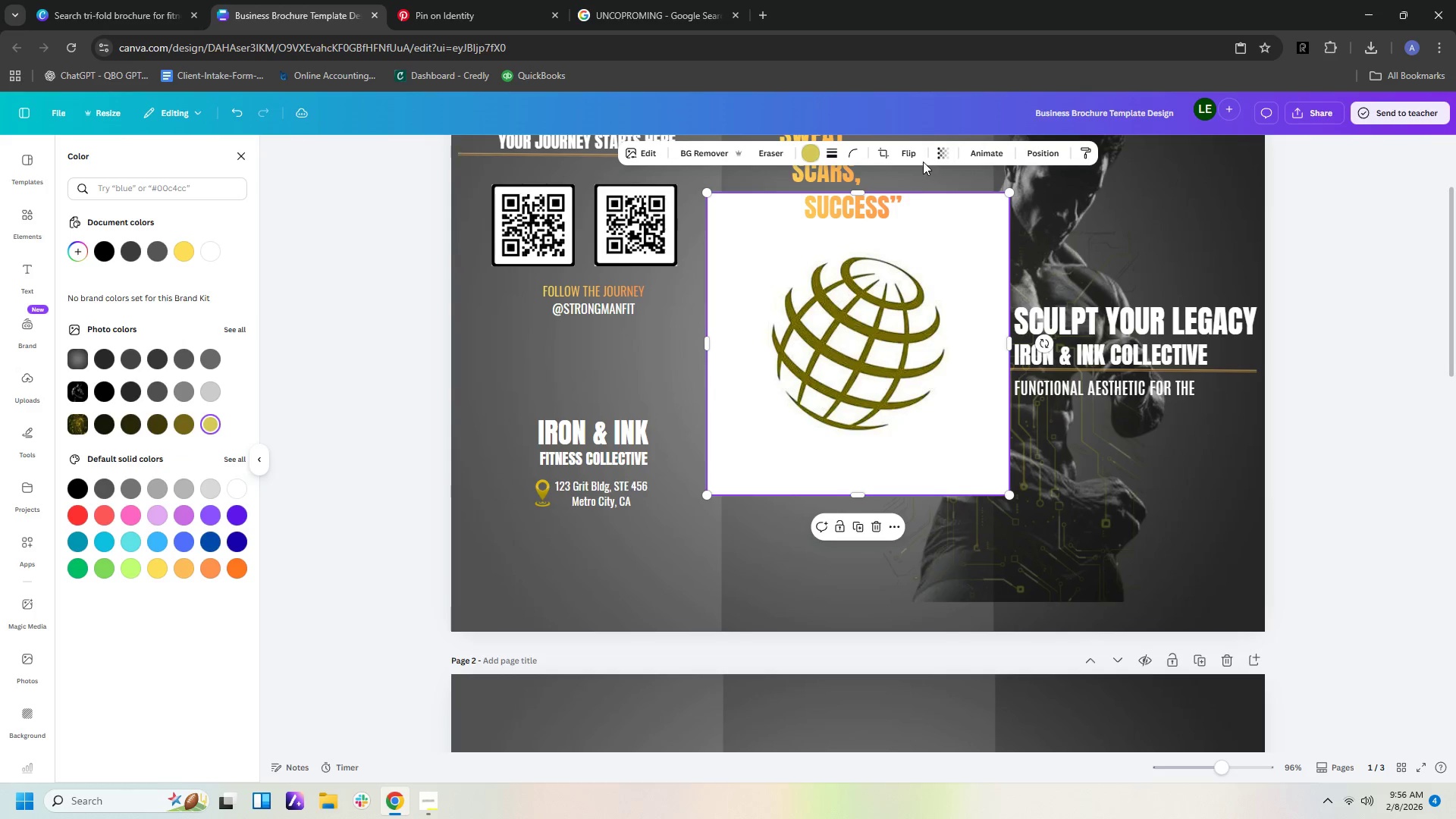 
left_click([875, 152])
 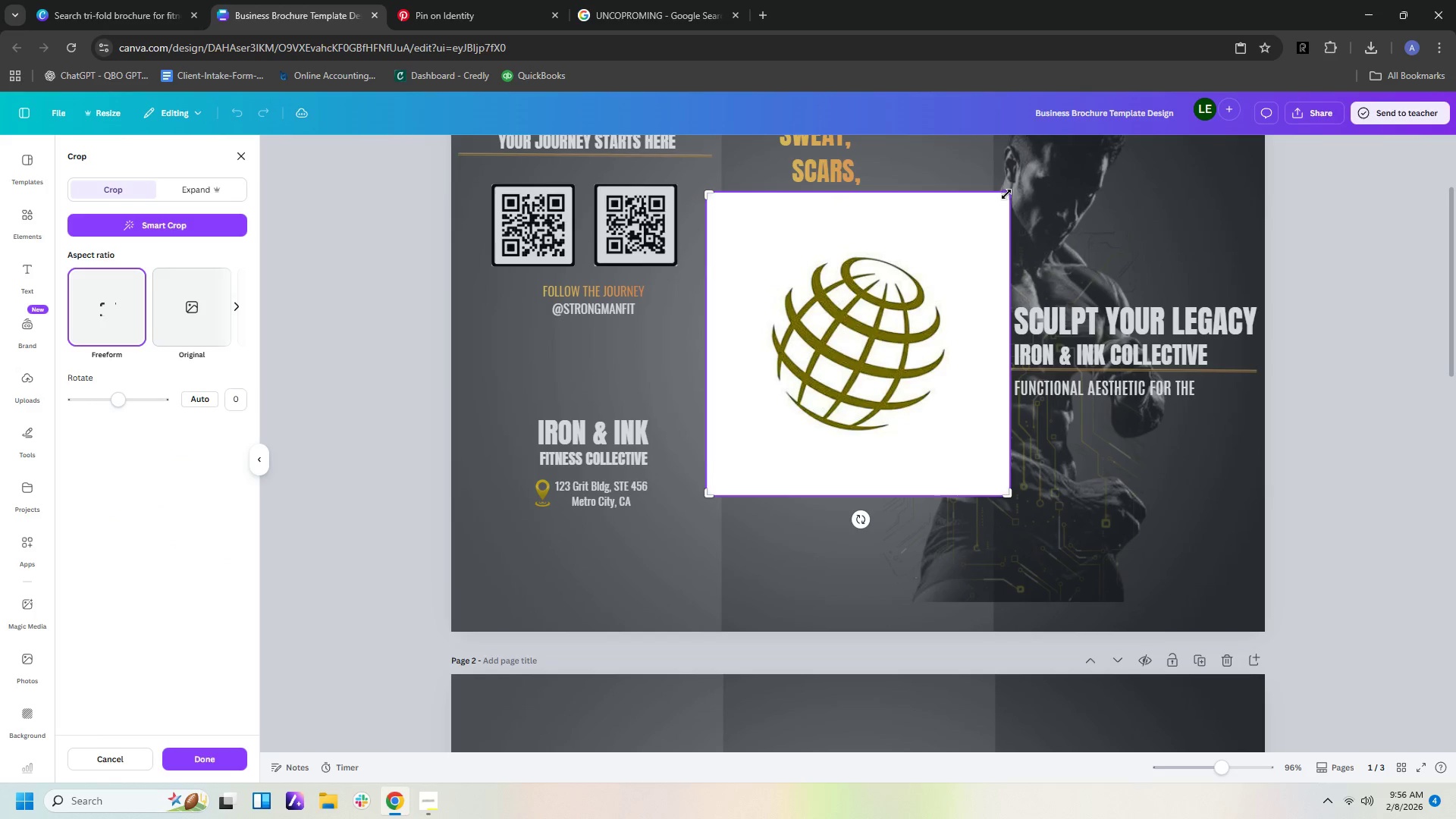 
left_click_drag(start_coordinate=[1006, 193], to_coordinate=[952, 253])
 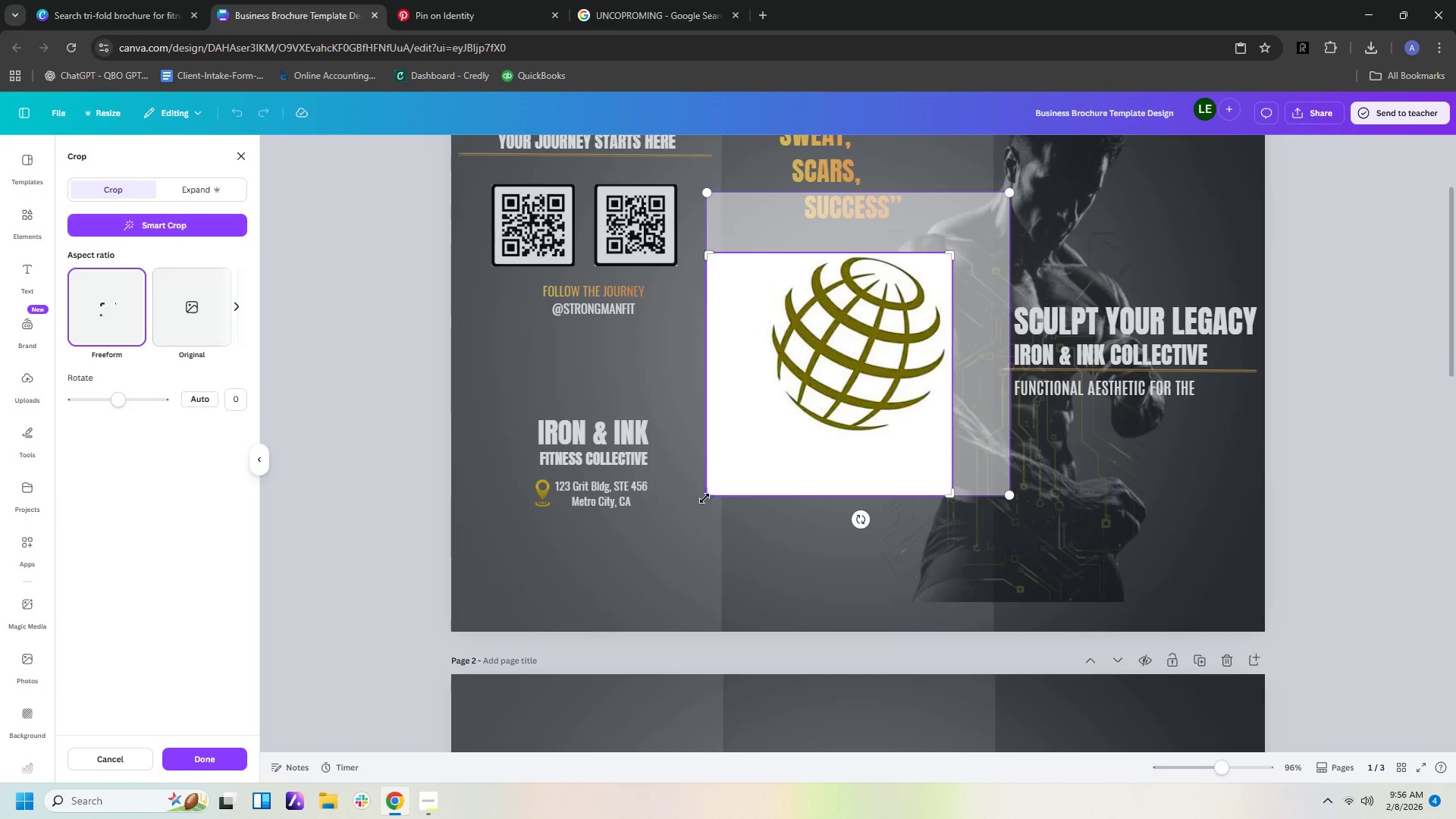 
left_click_drag(start_coordinate=[704, 497], to_coordinate=[765, 435])
 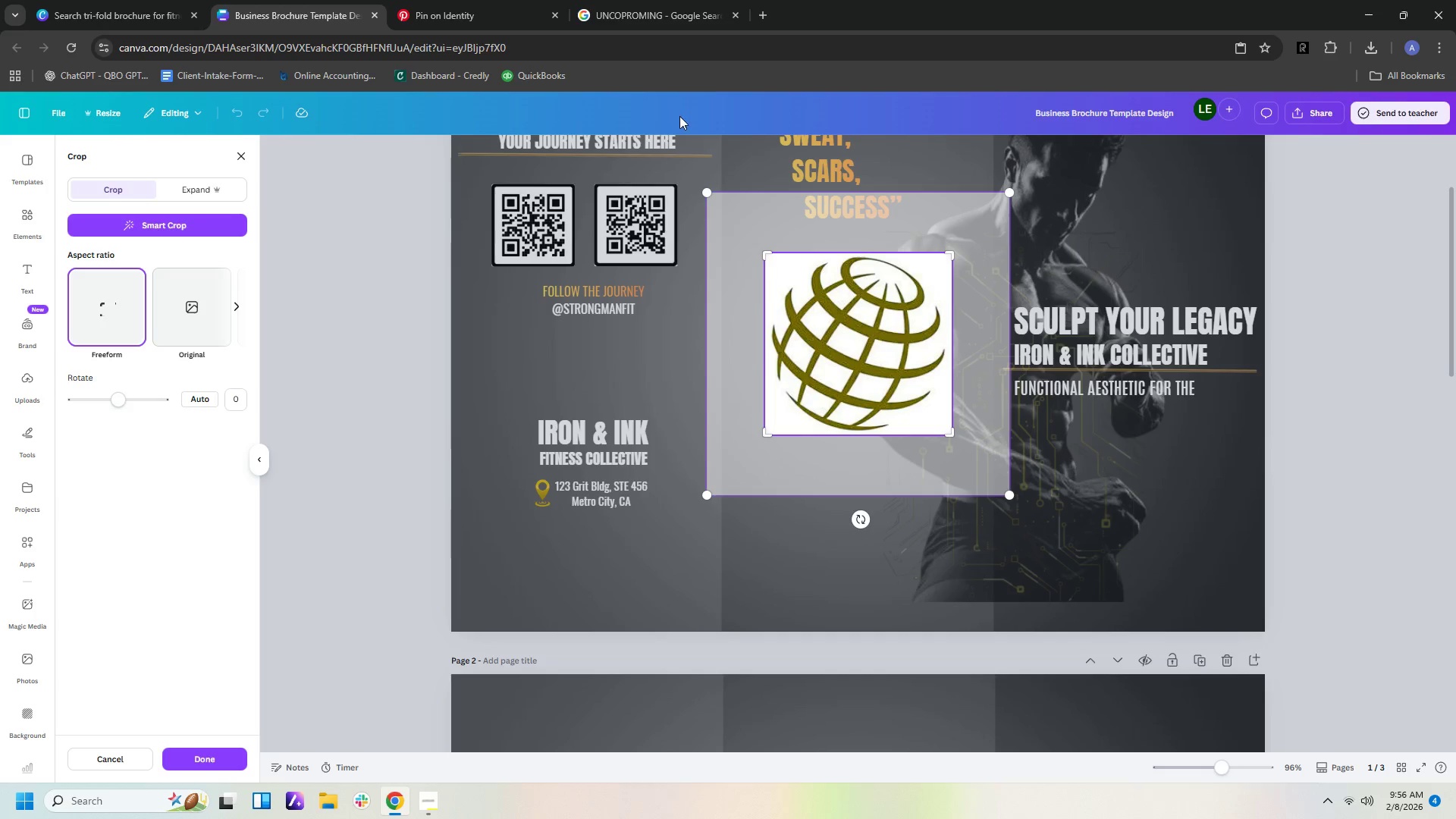 
left_click([684, 117])
 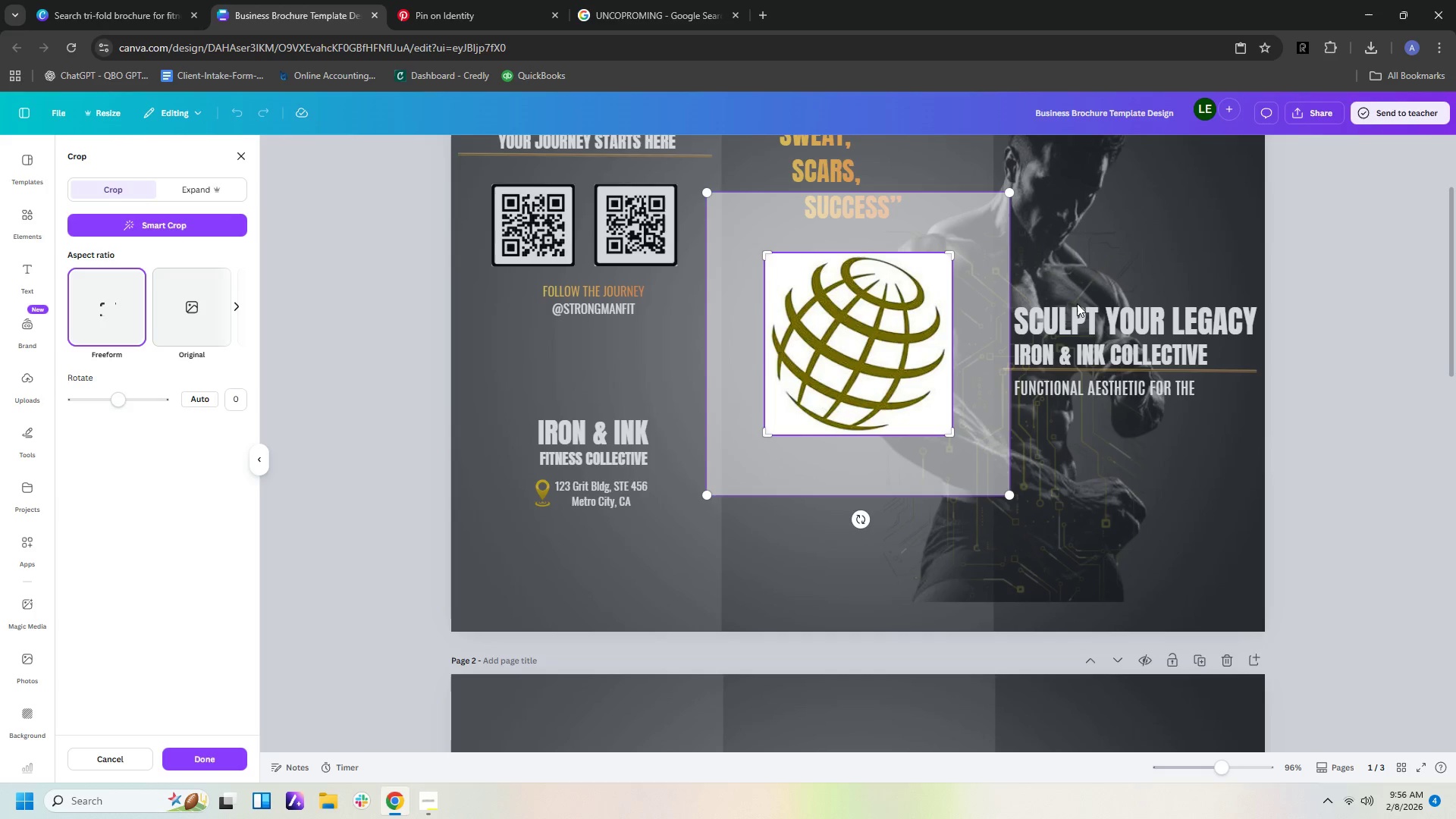 
double_click([1194, 306])
 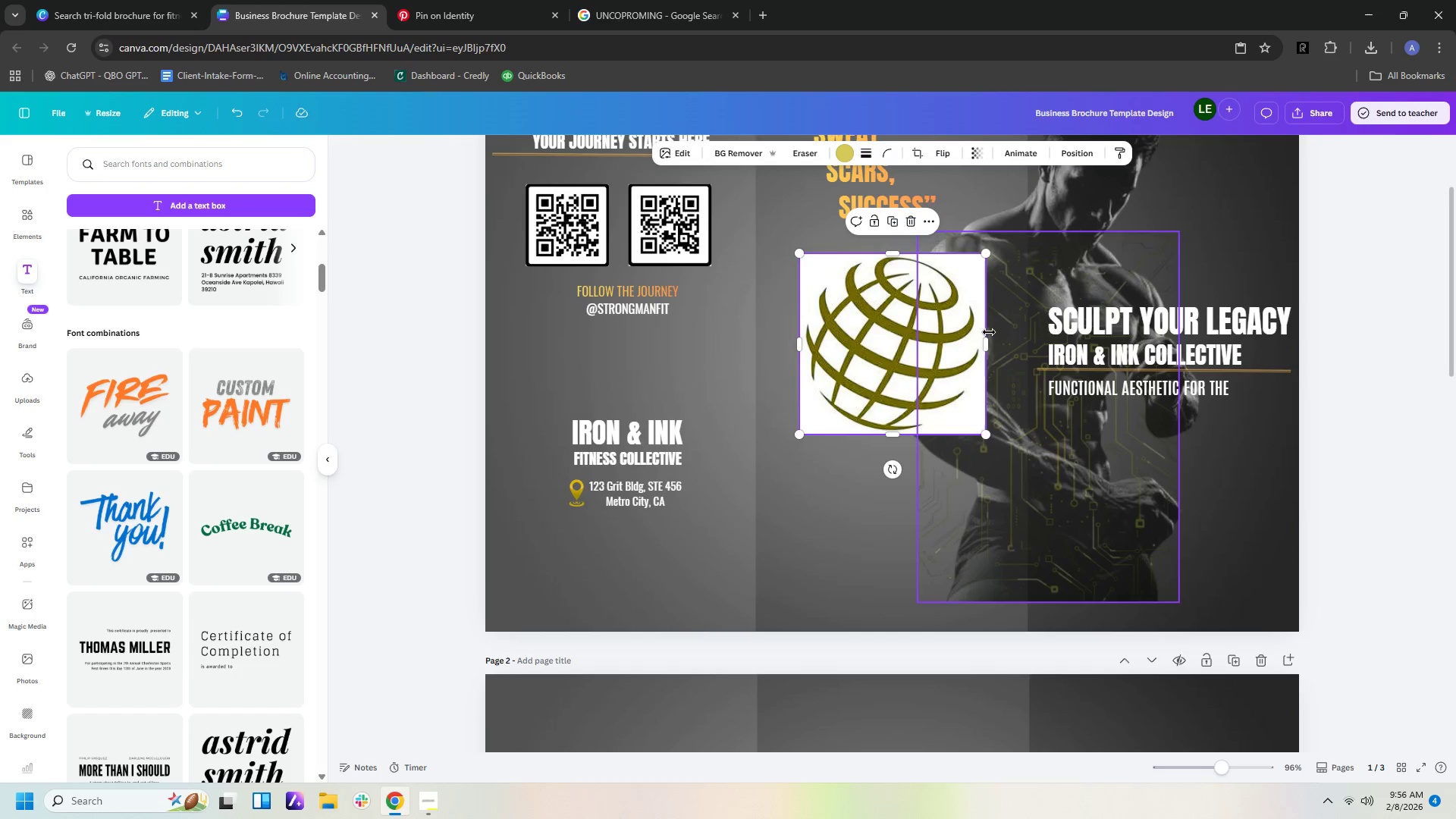 
left_click([989, 332])
 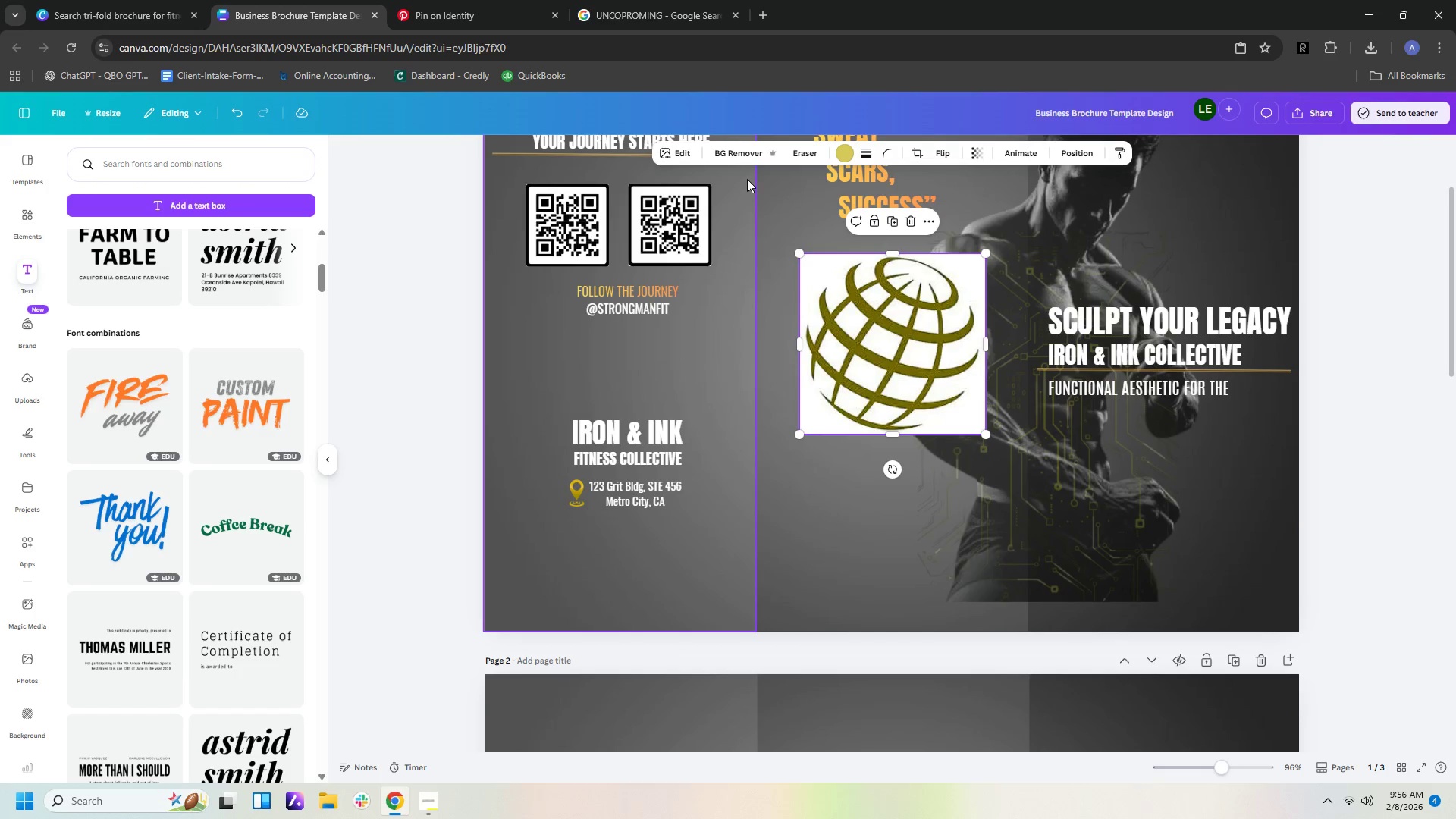 
left_click([748, 153])
 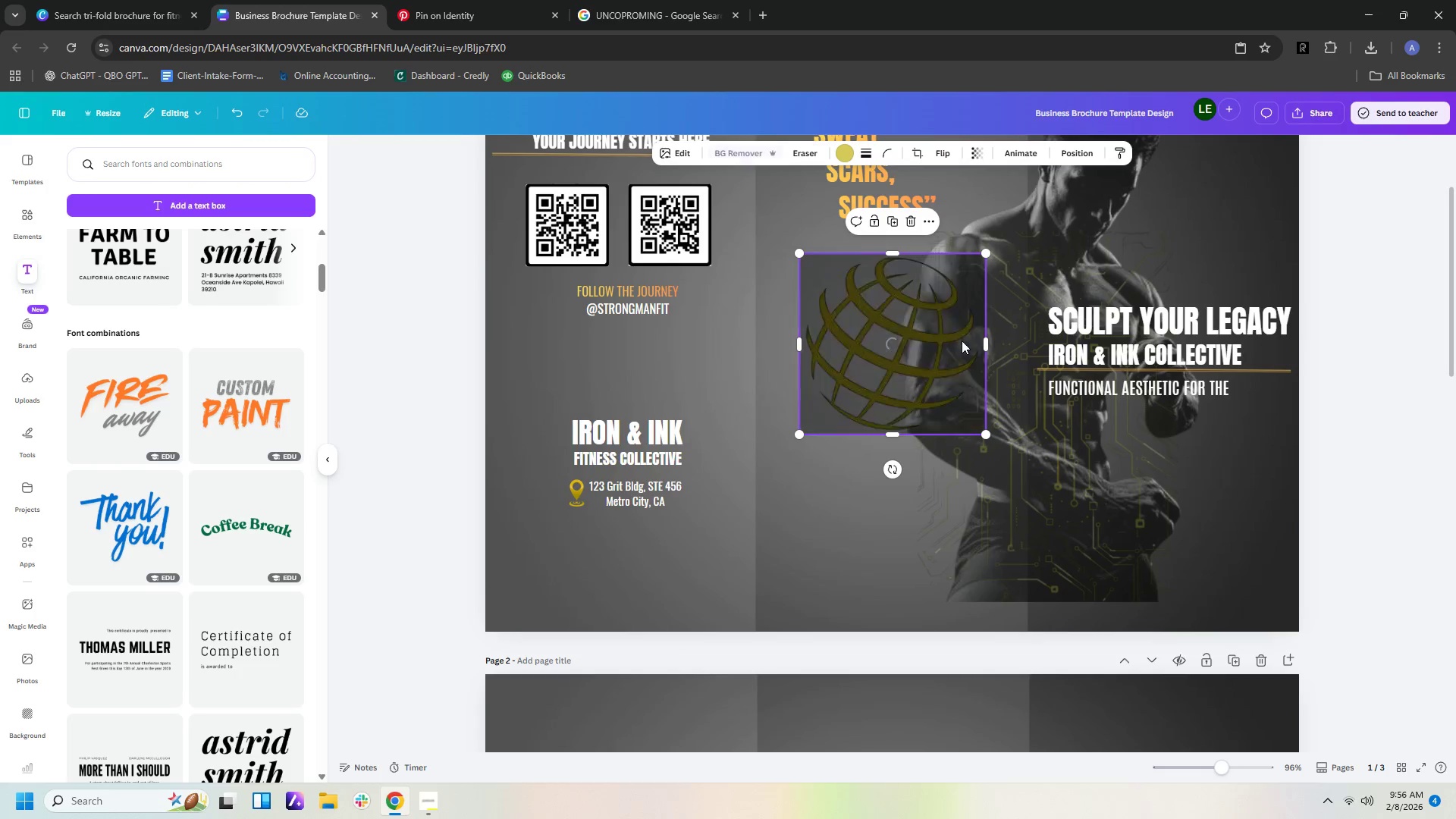 
left_click_drag(start_coordinate=[926, 344], to_coordinate=[641, 559])
 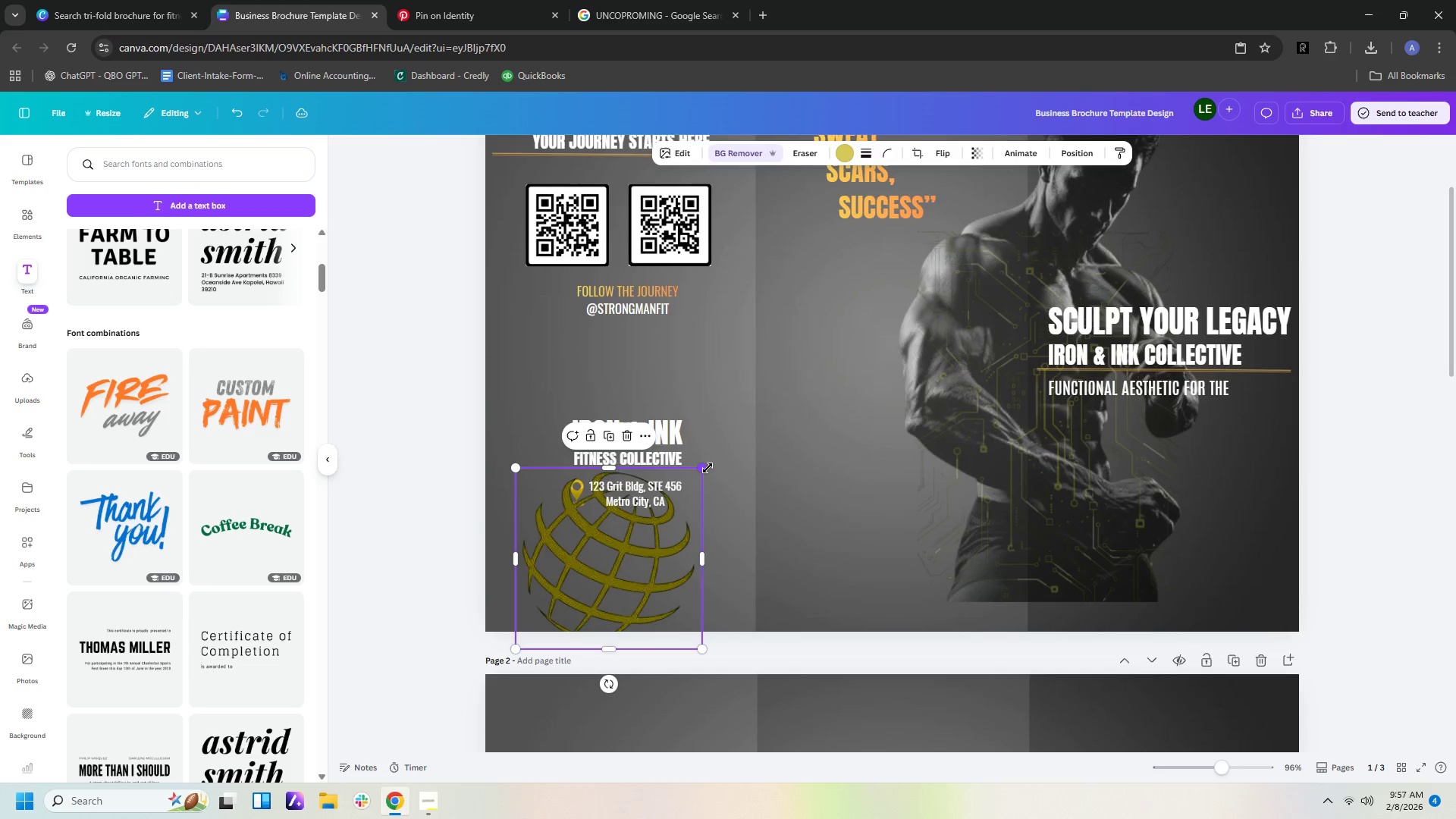 
left_click_drag(start_coordinate=[705, 468], to_coordinate=[554, 598])
 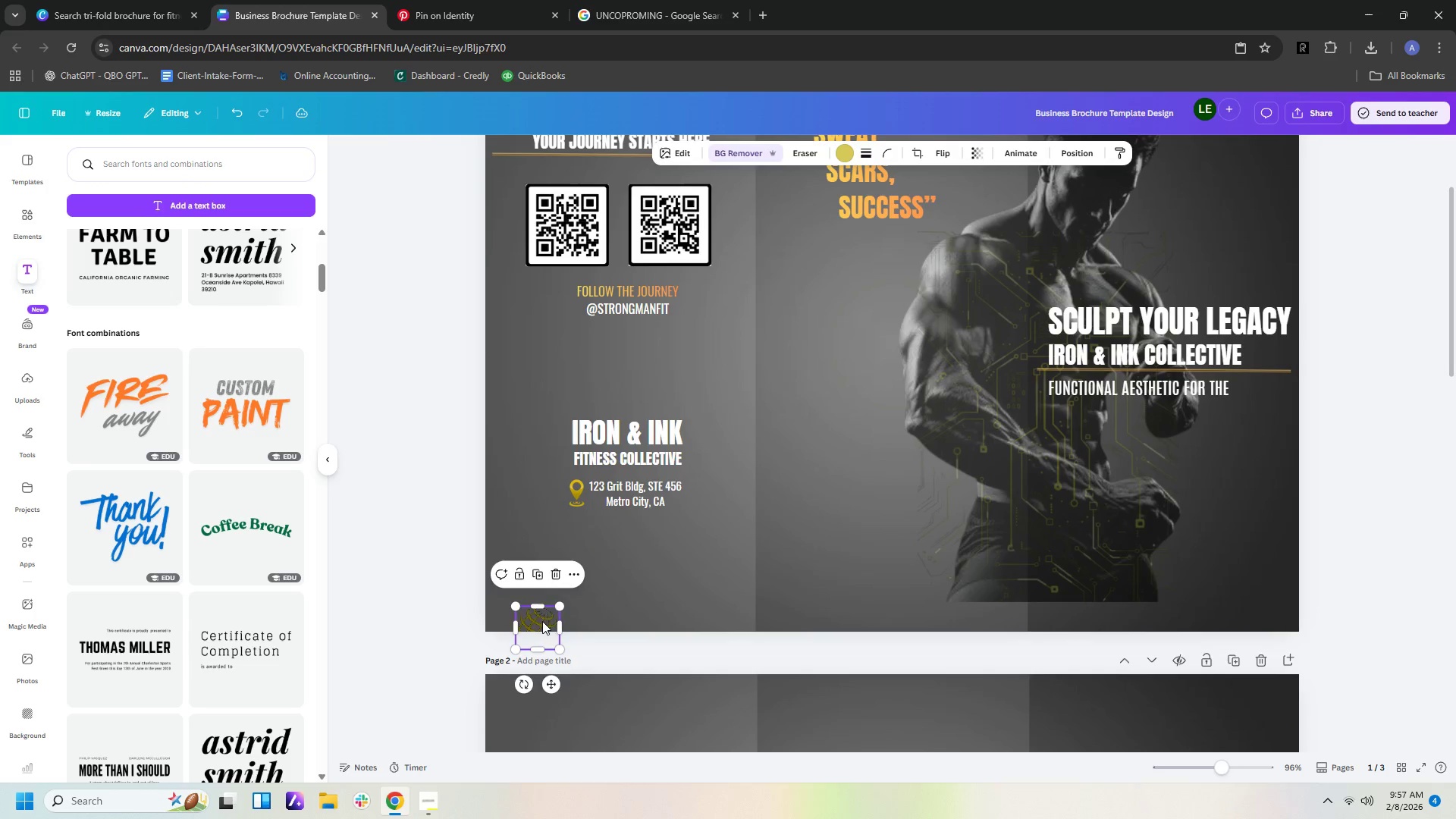 
left_click_drag(start_coordinate=[542, 621], to_coordinate=[583, 530])
 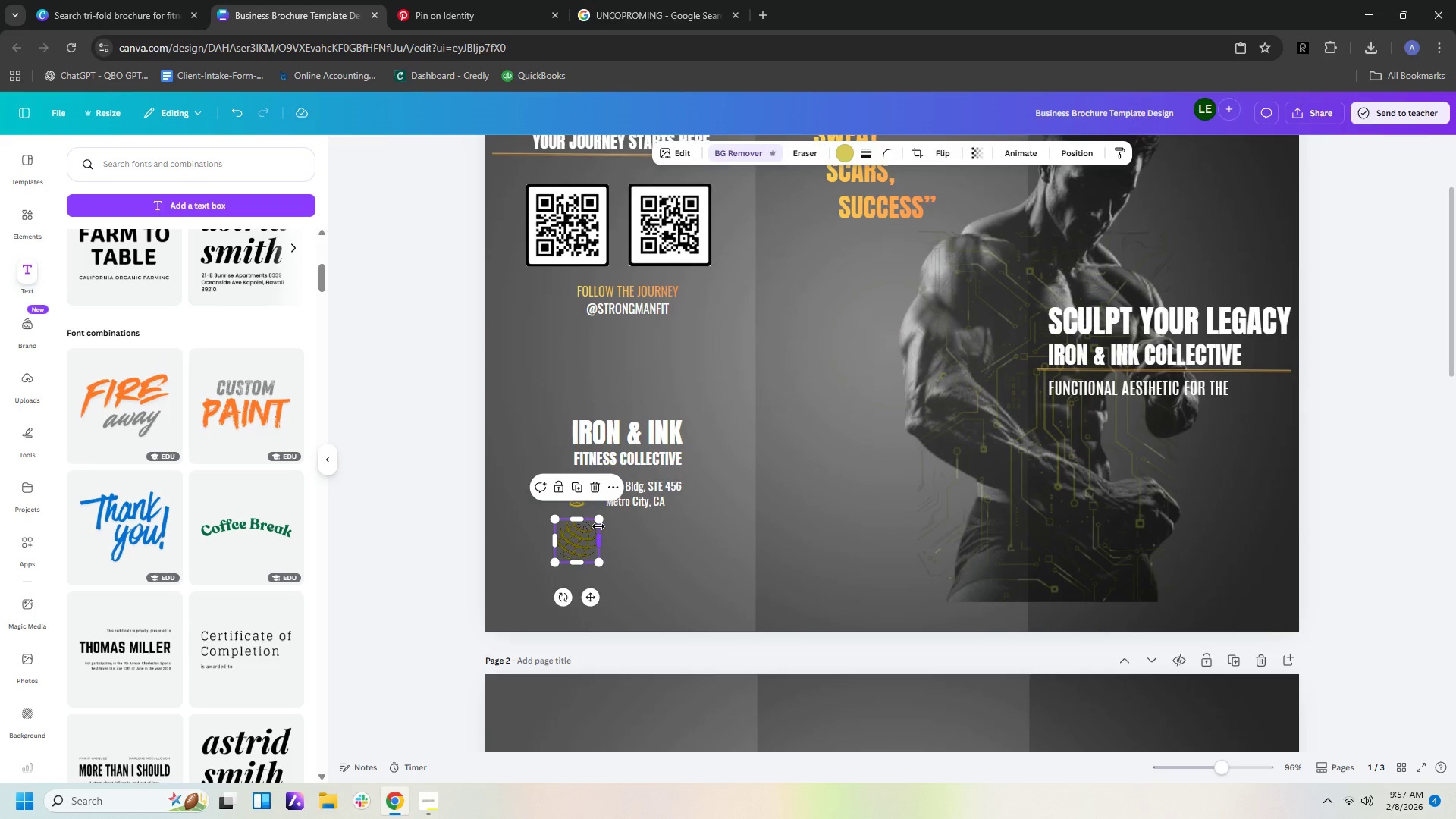 
key(Delete)
 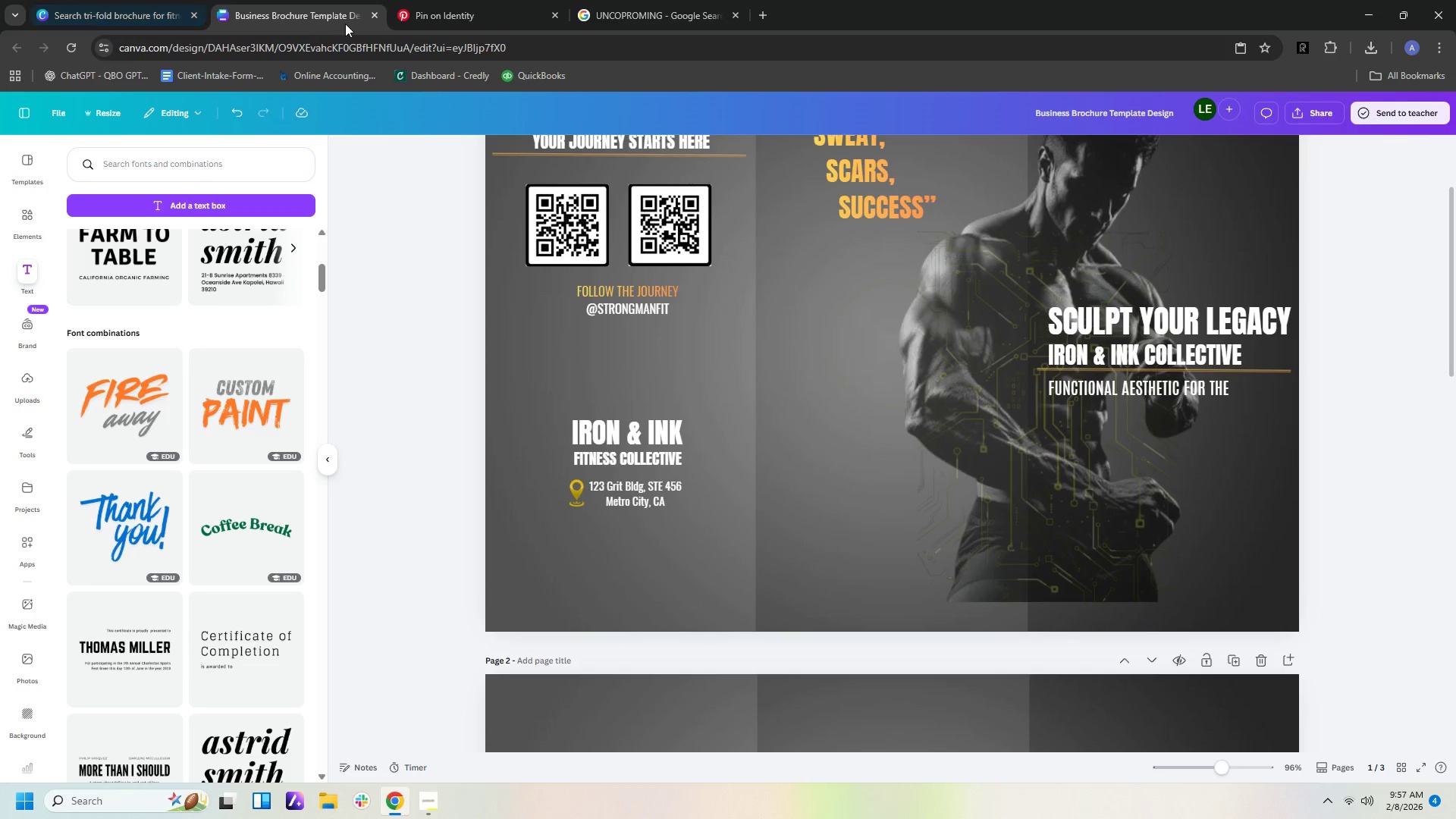 
left_click([440, 14])
 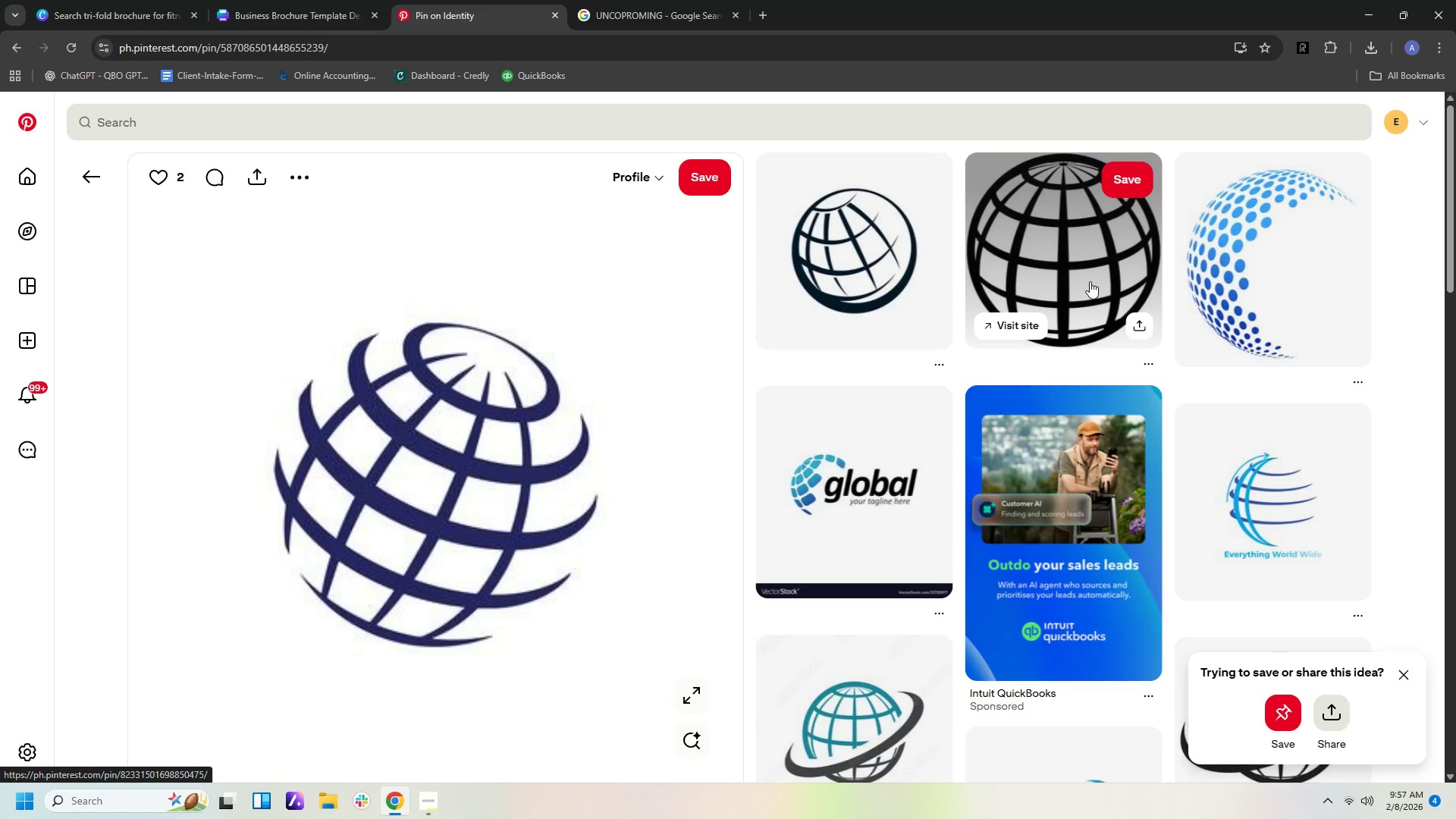 
left_click([1090, 281])
 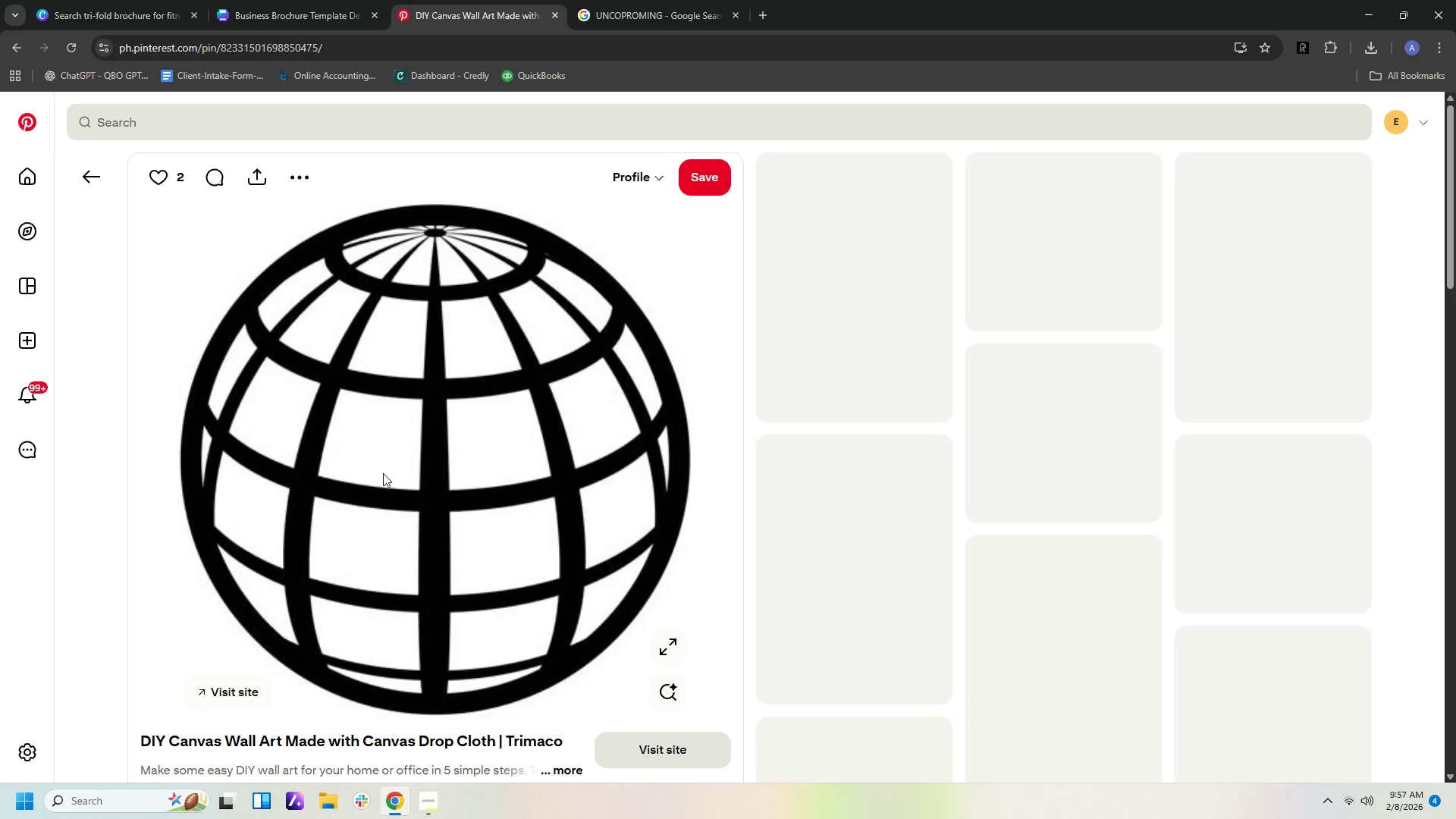 
mouse_move([918, 431])
 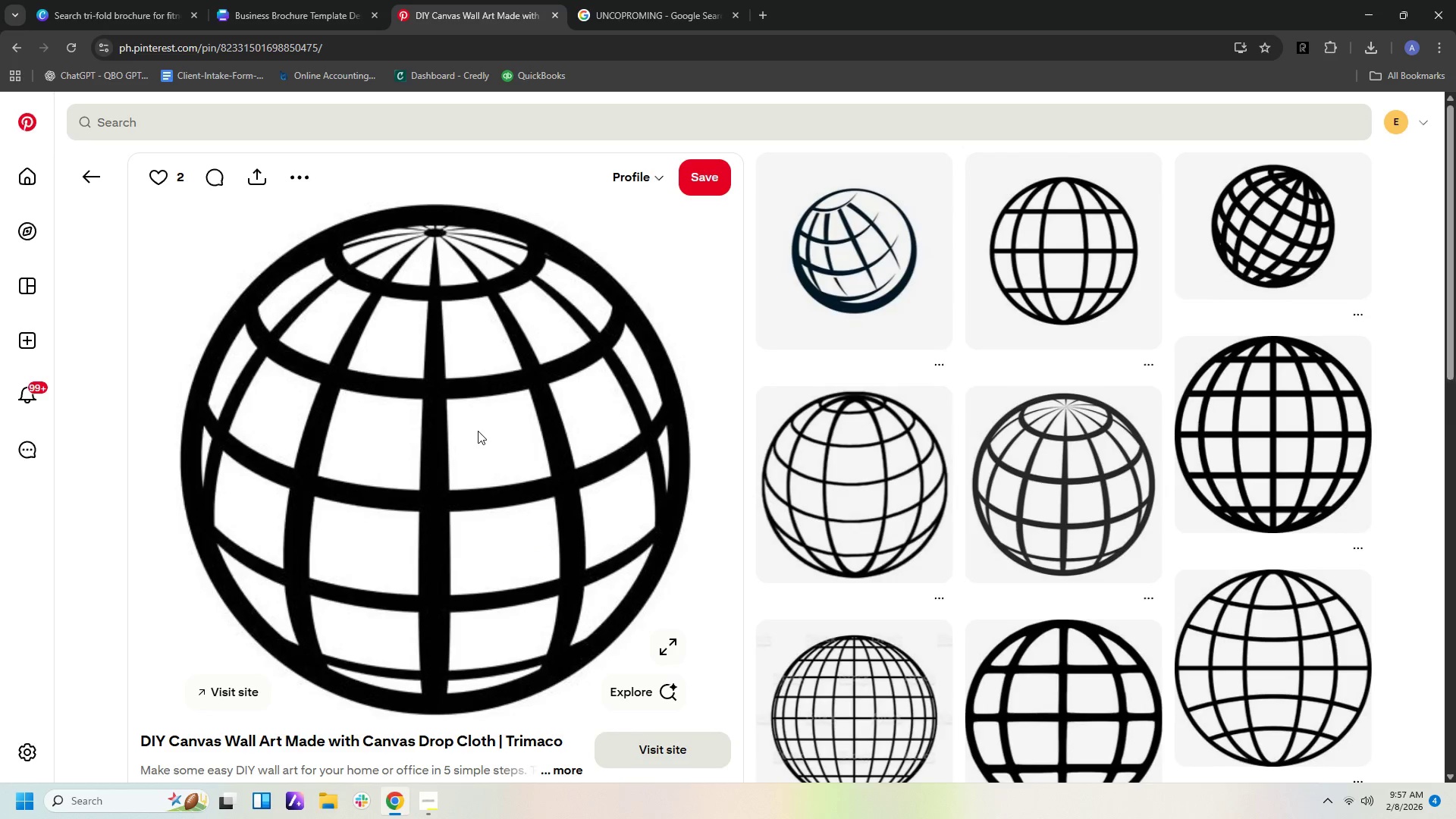 
right_click([478, 431])
 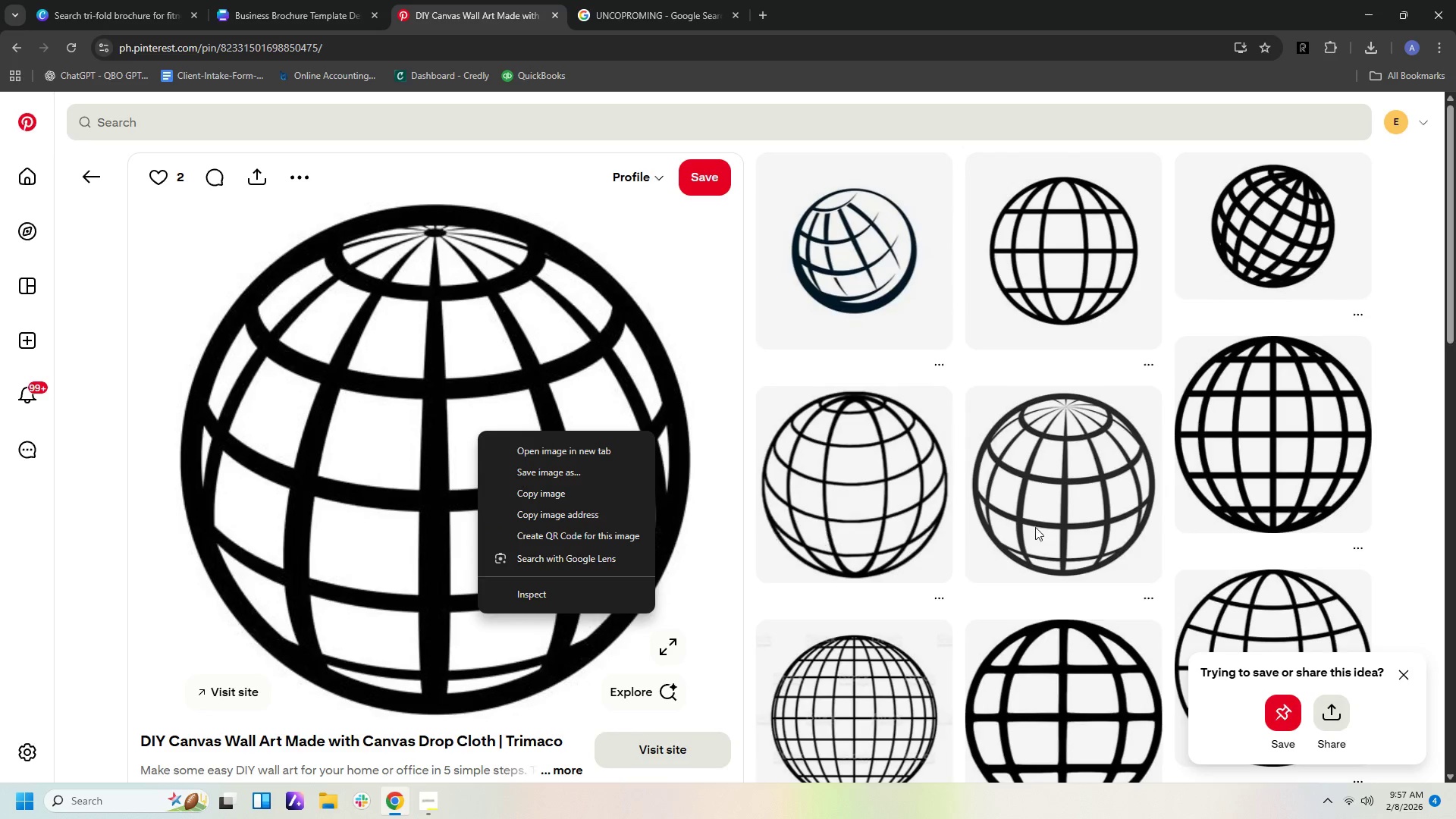 
scroll: coordinate [987, 540], scroll_direction: down, amount: 8.0
 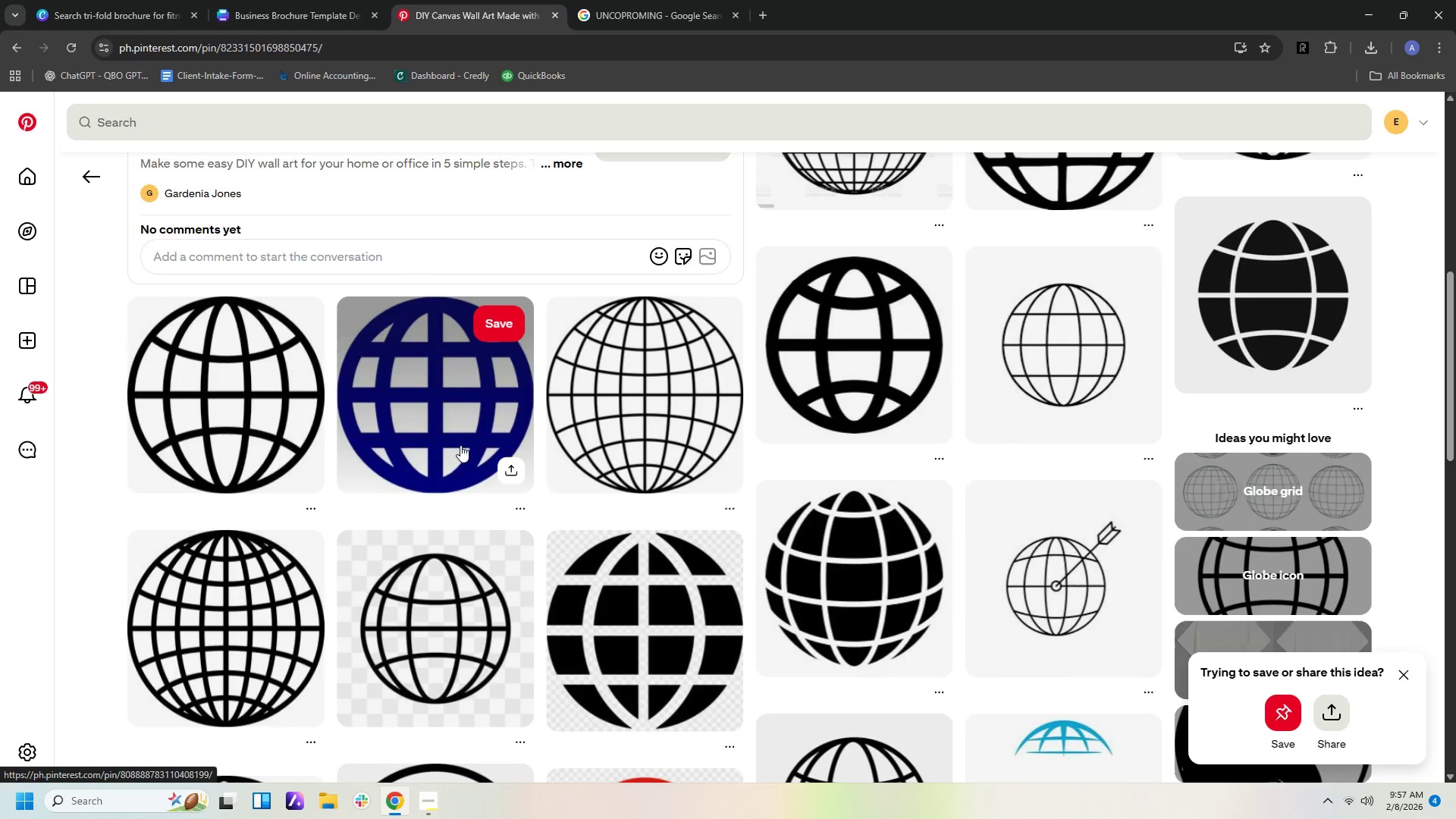 
left_click([459, 425])
 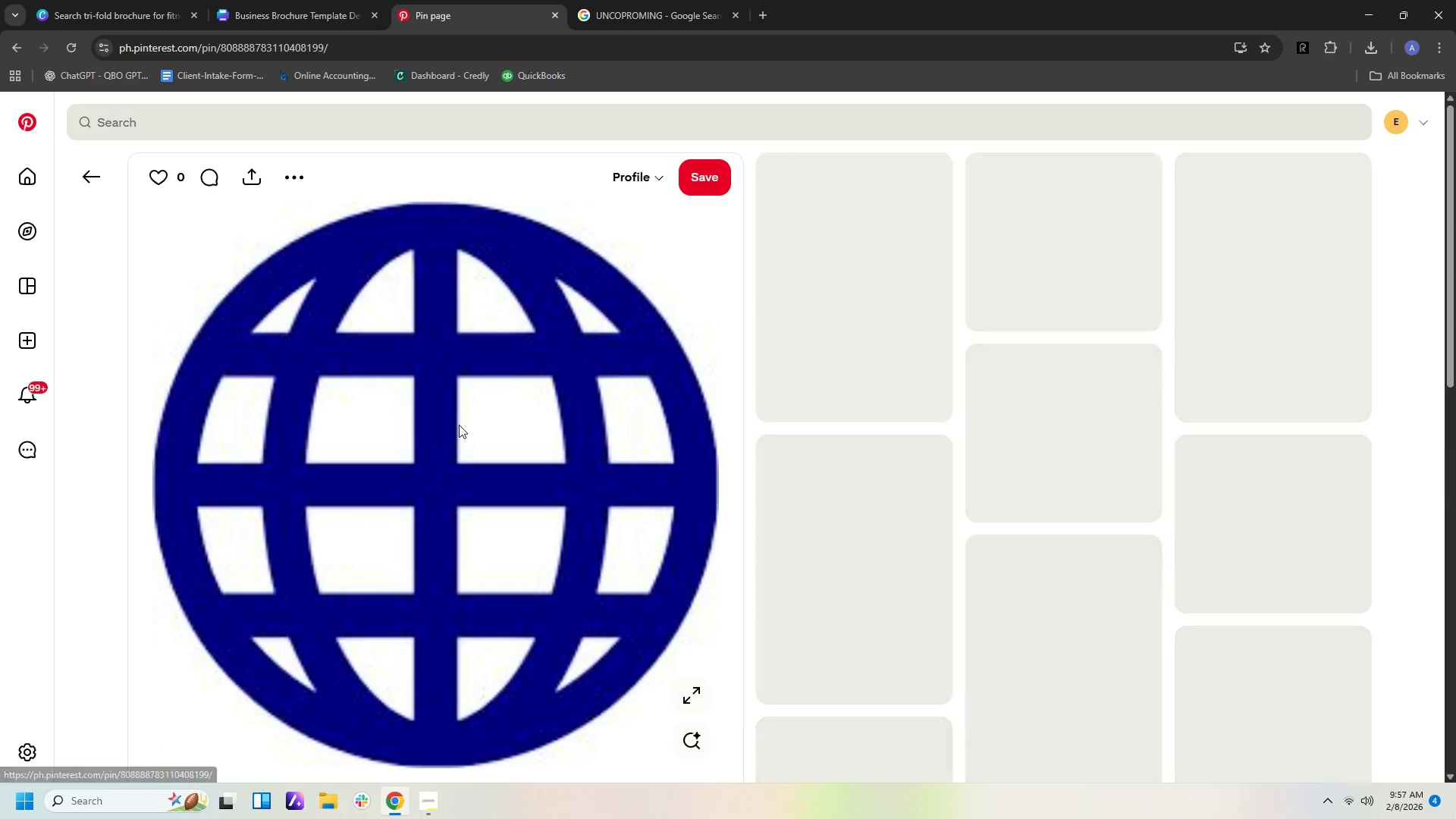 
right_click([459, 424])
 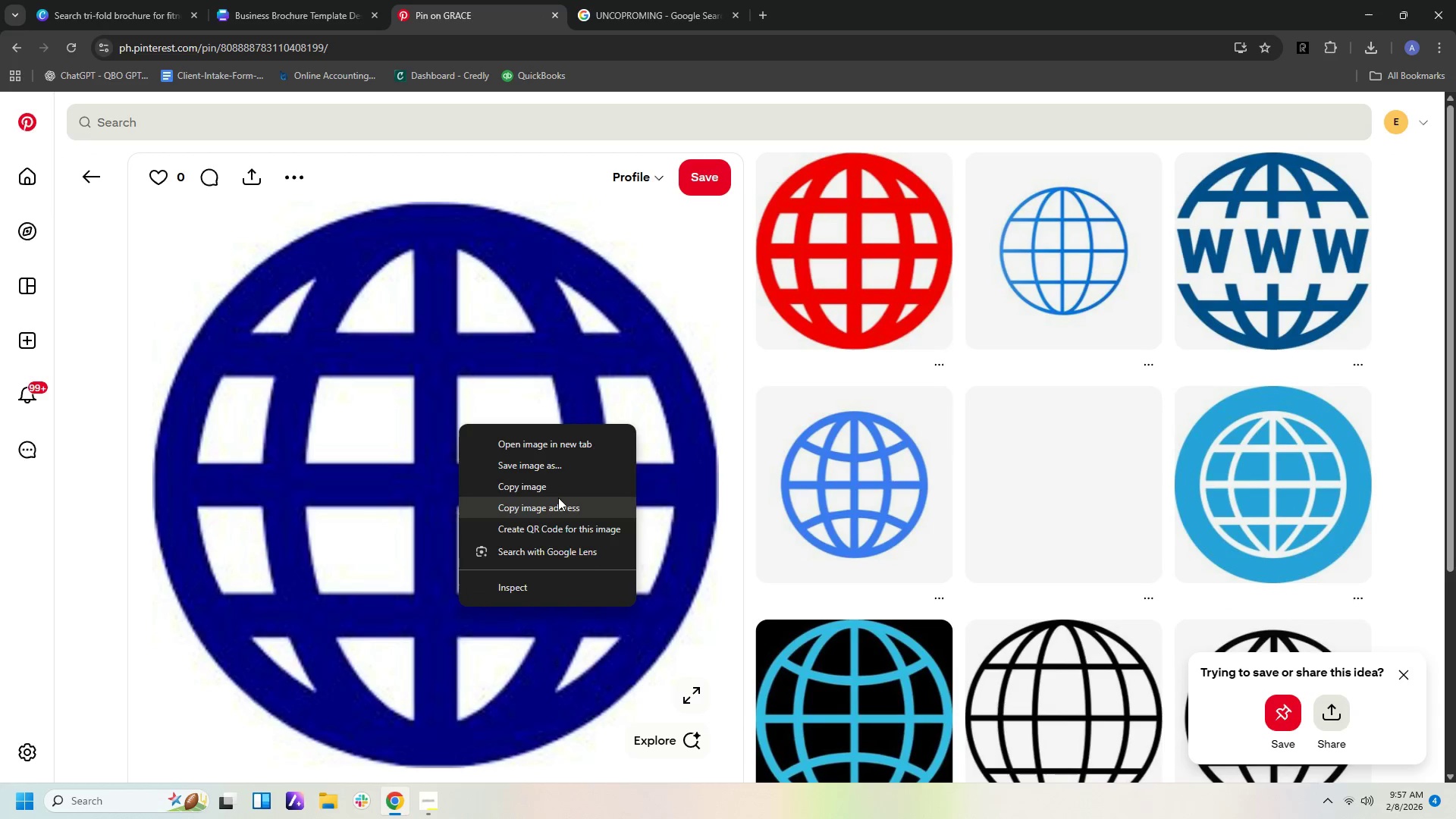 
left_click([561, 491])
 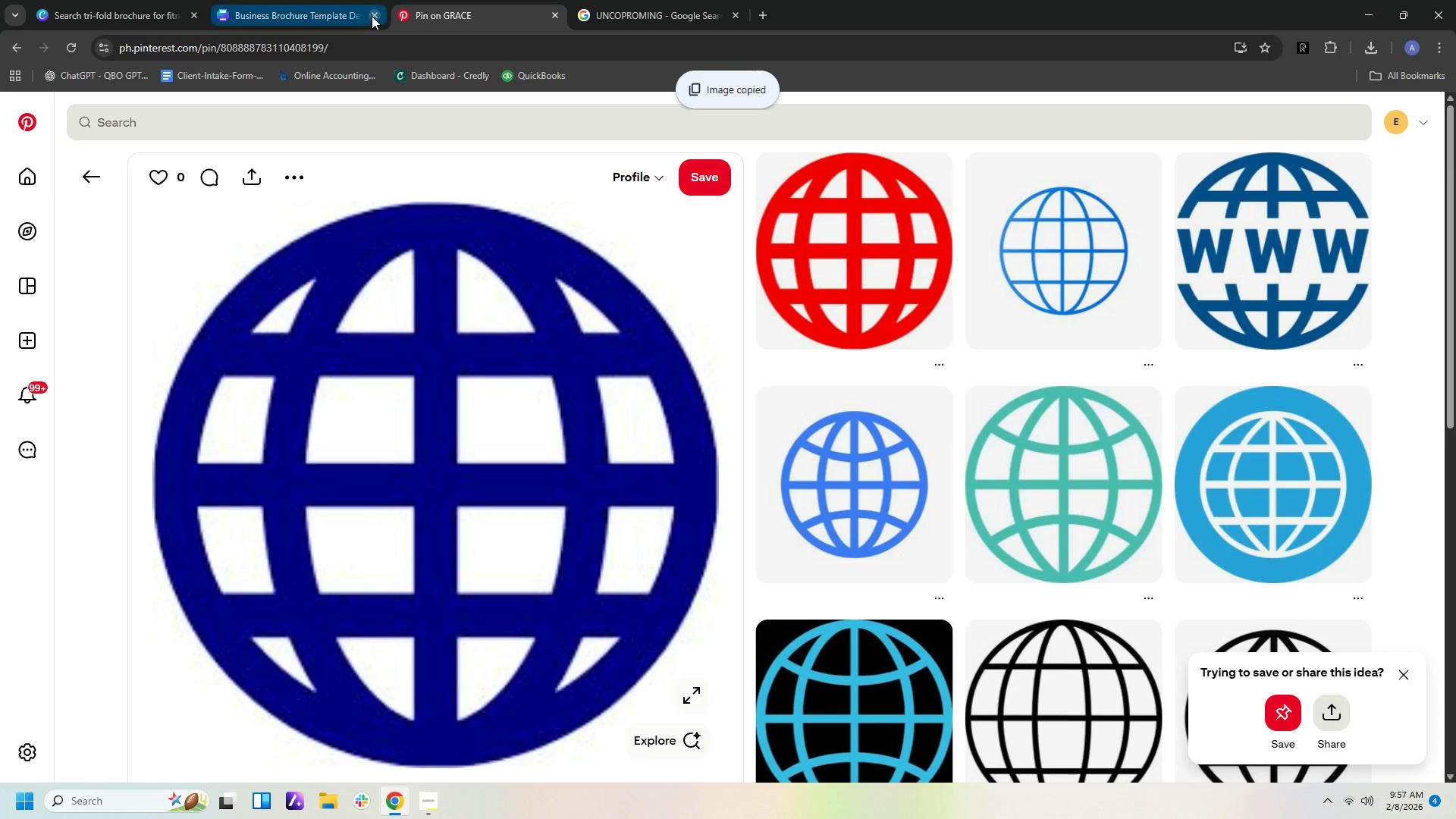 
left_click([368, 16])
 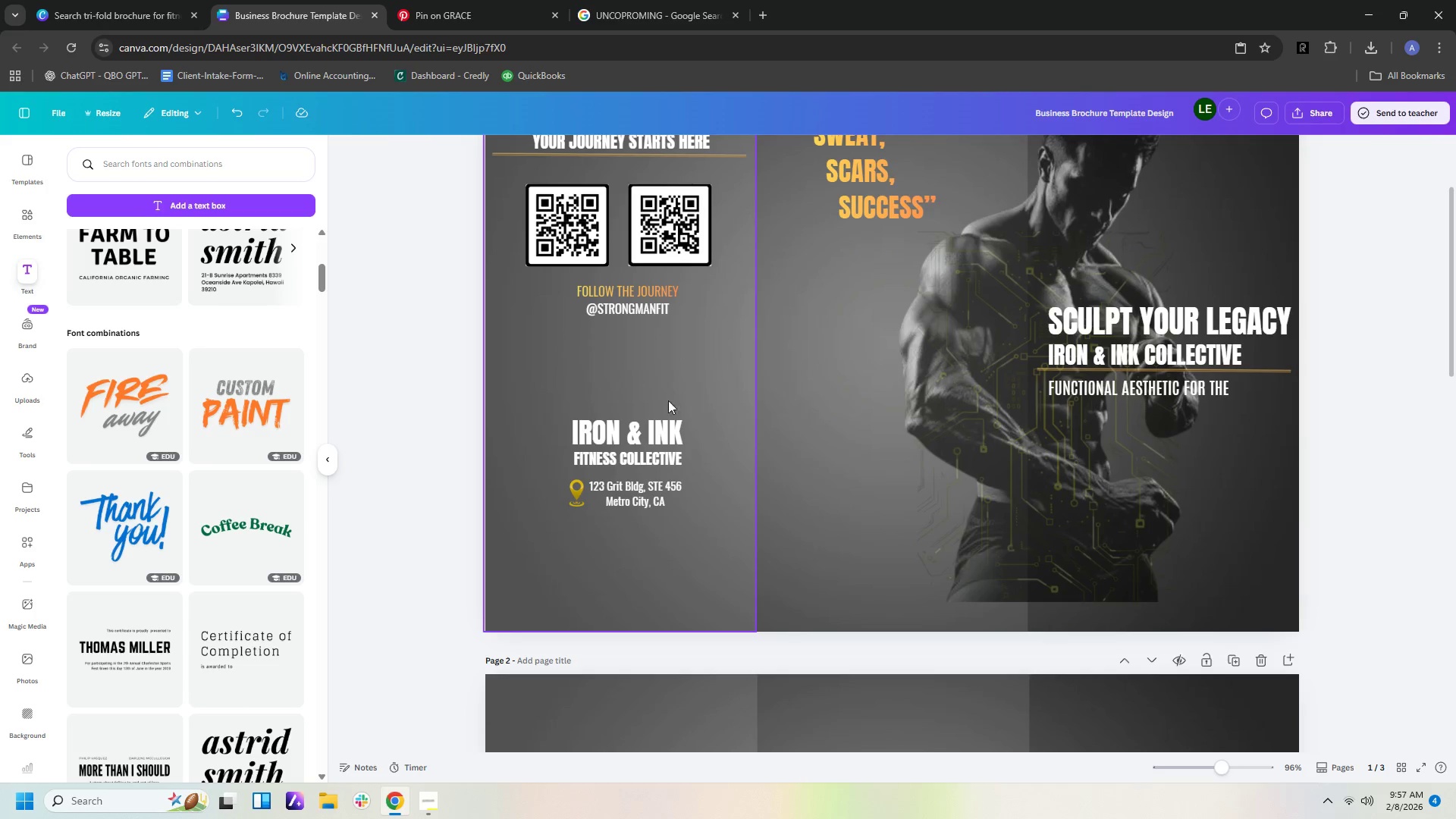 
right_click([709, 401])
 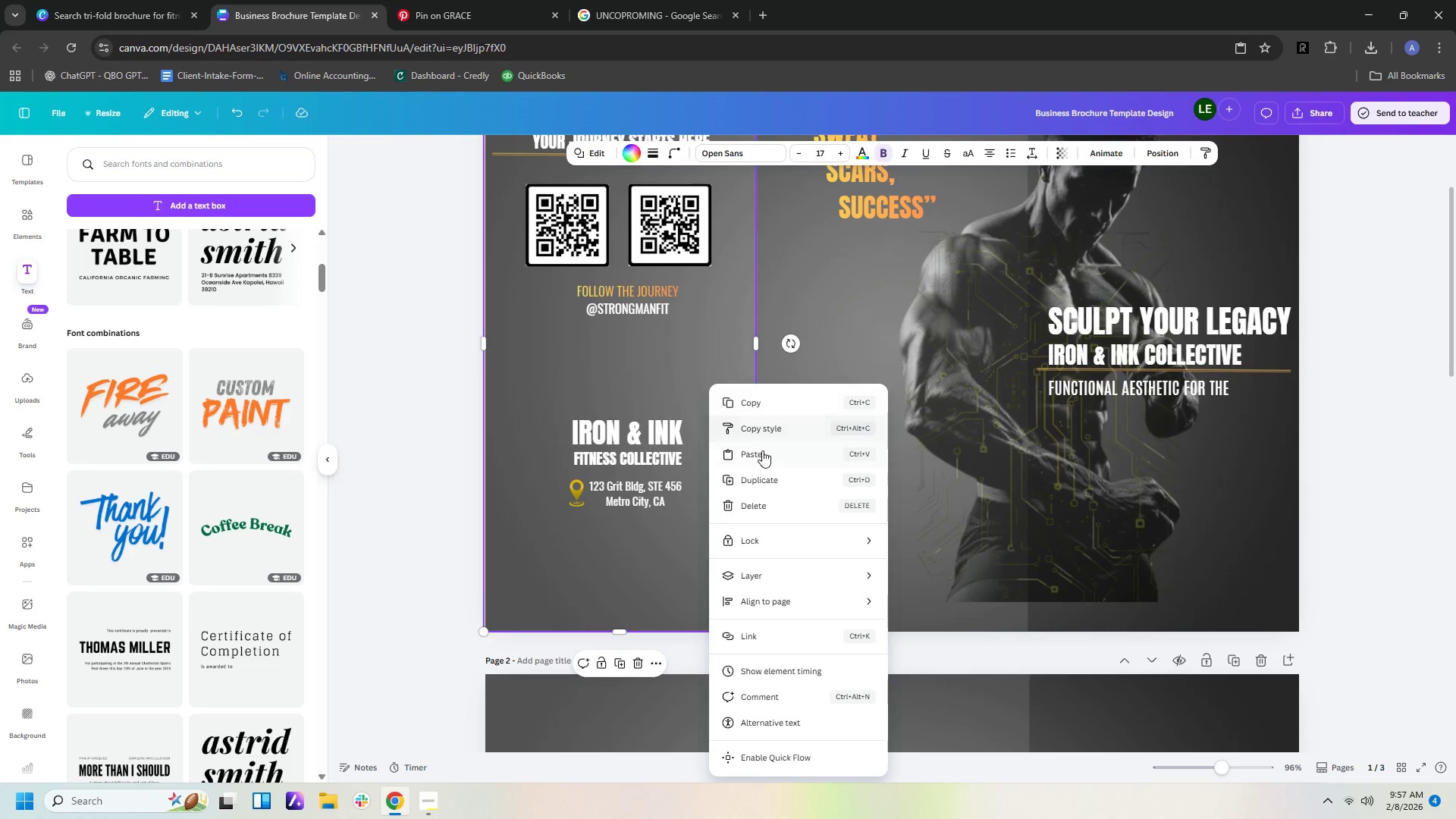 
left_click([762, 452])
 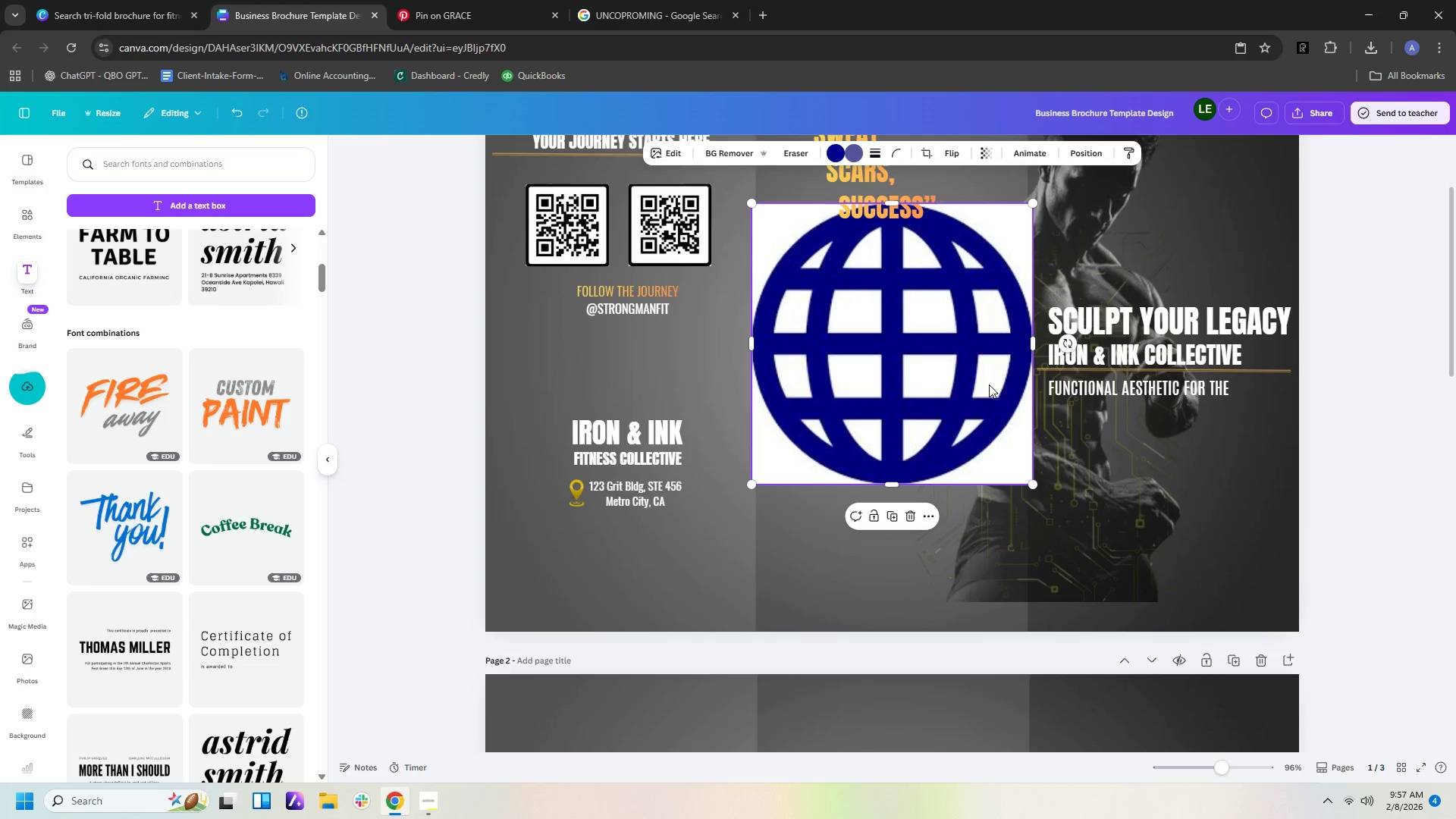 
left_click_drag(start_coordinate=[896, 307], to_coordinate=[799, 471])
 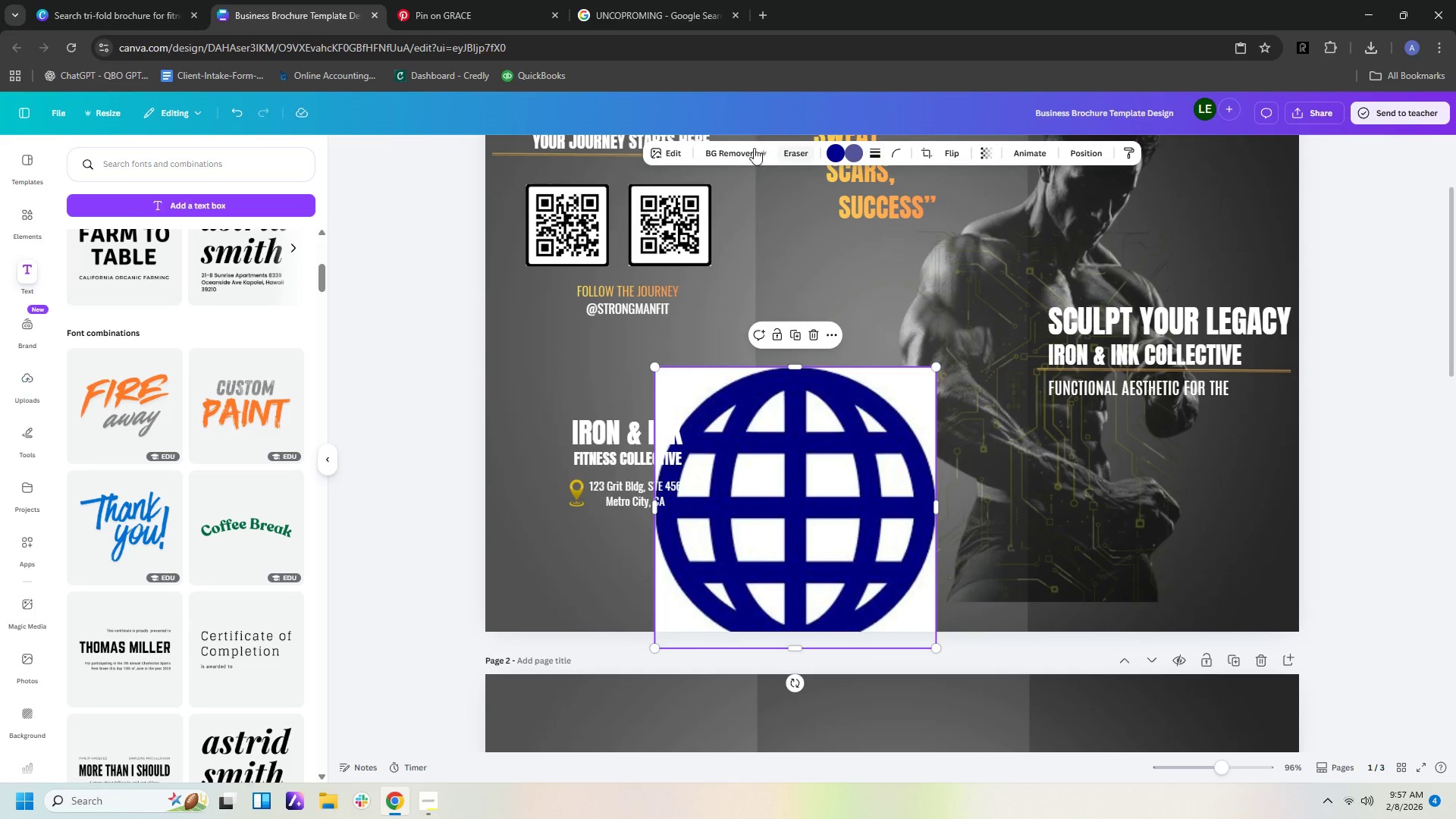 
left_click([741, 159])
 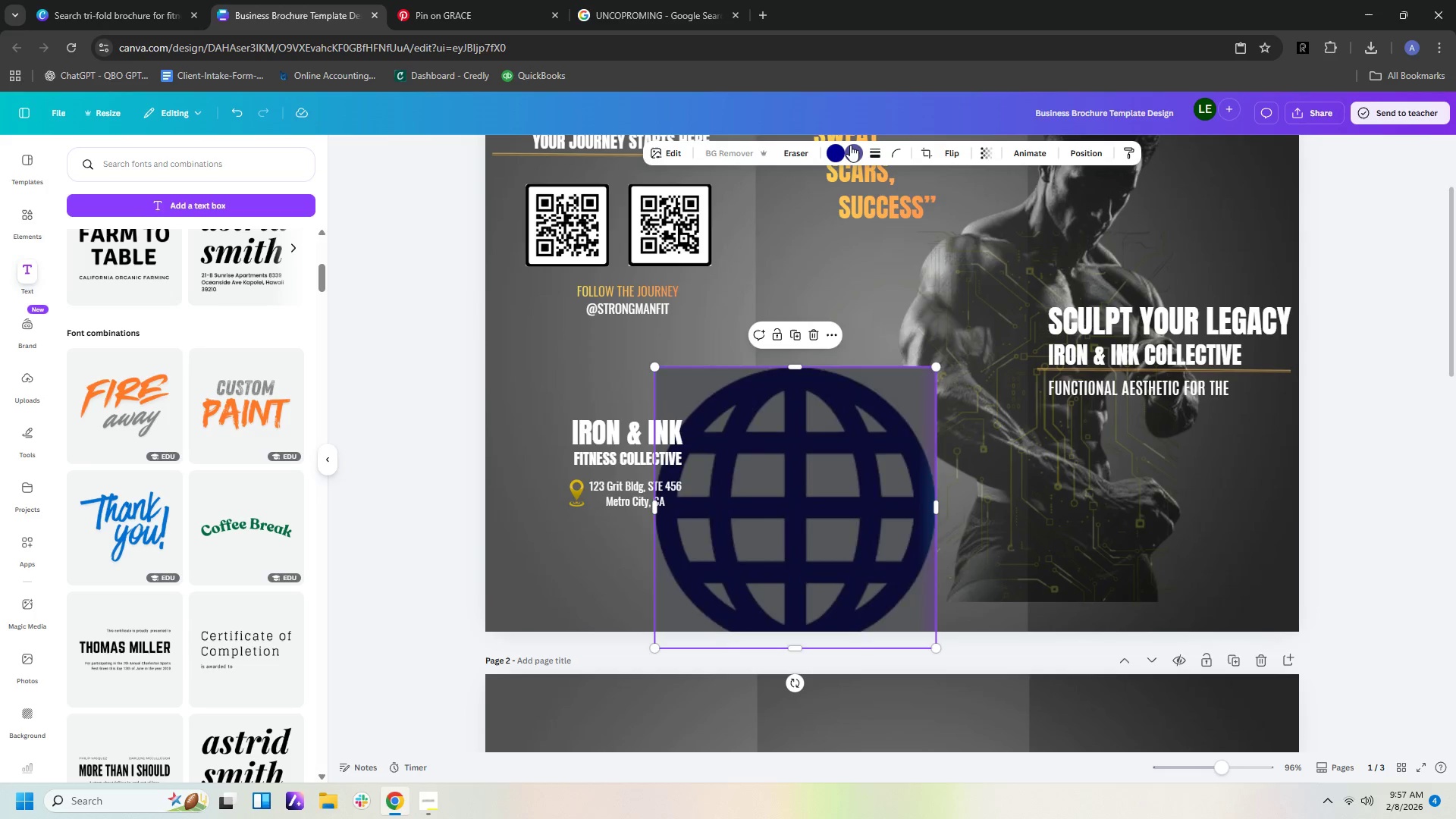 
left_click([851, 148])
 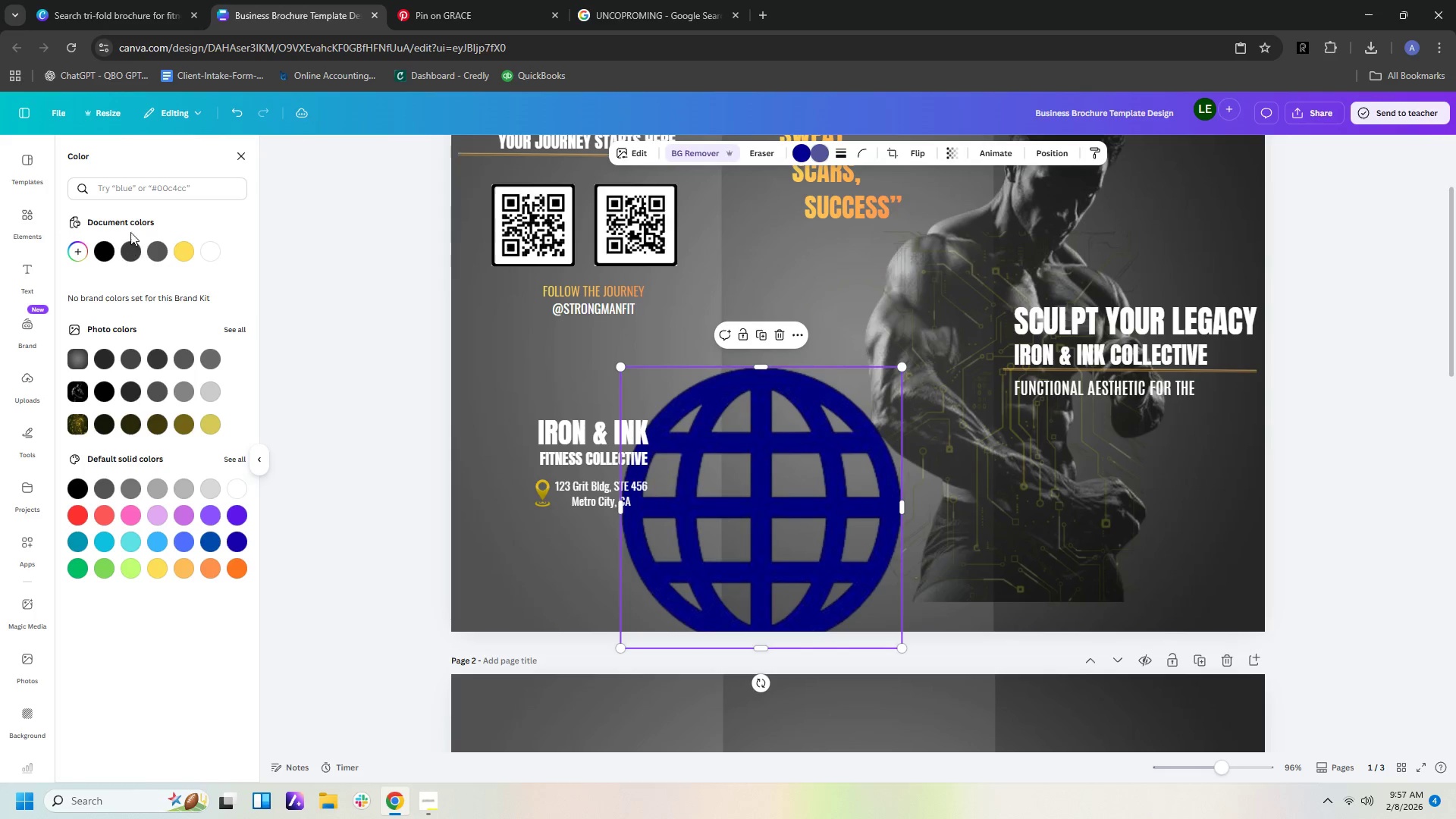 
left_click([180, 256])
 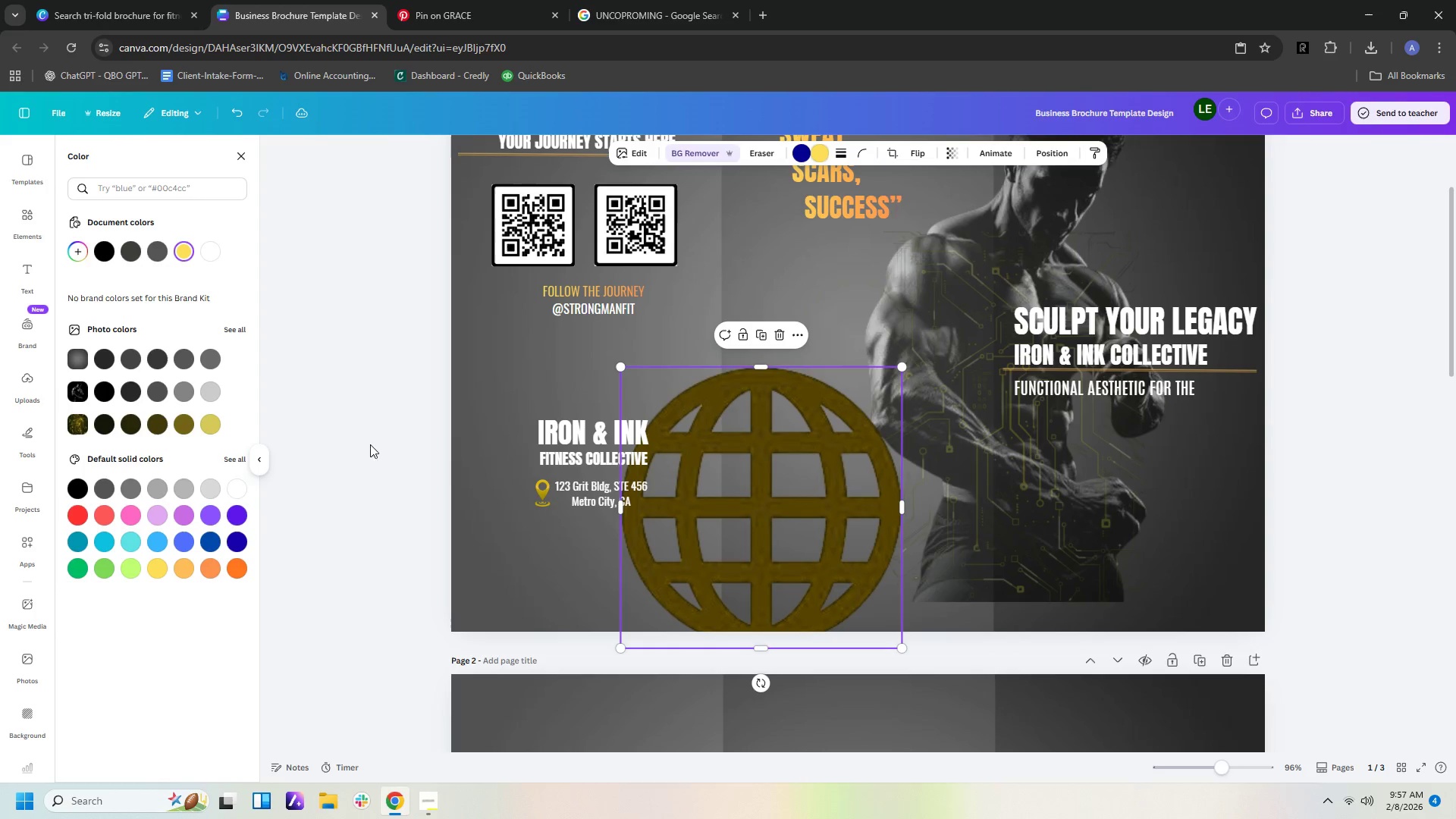 
left_click([156, 568])
 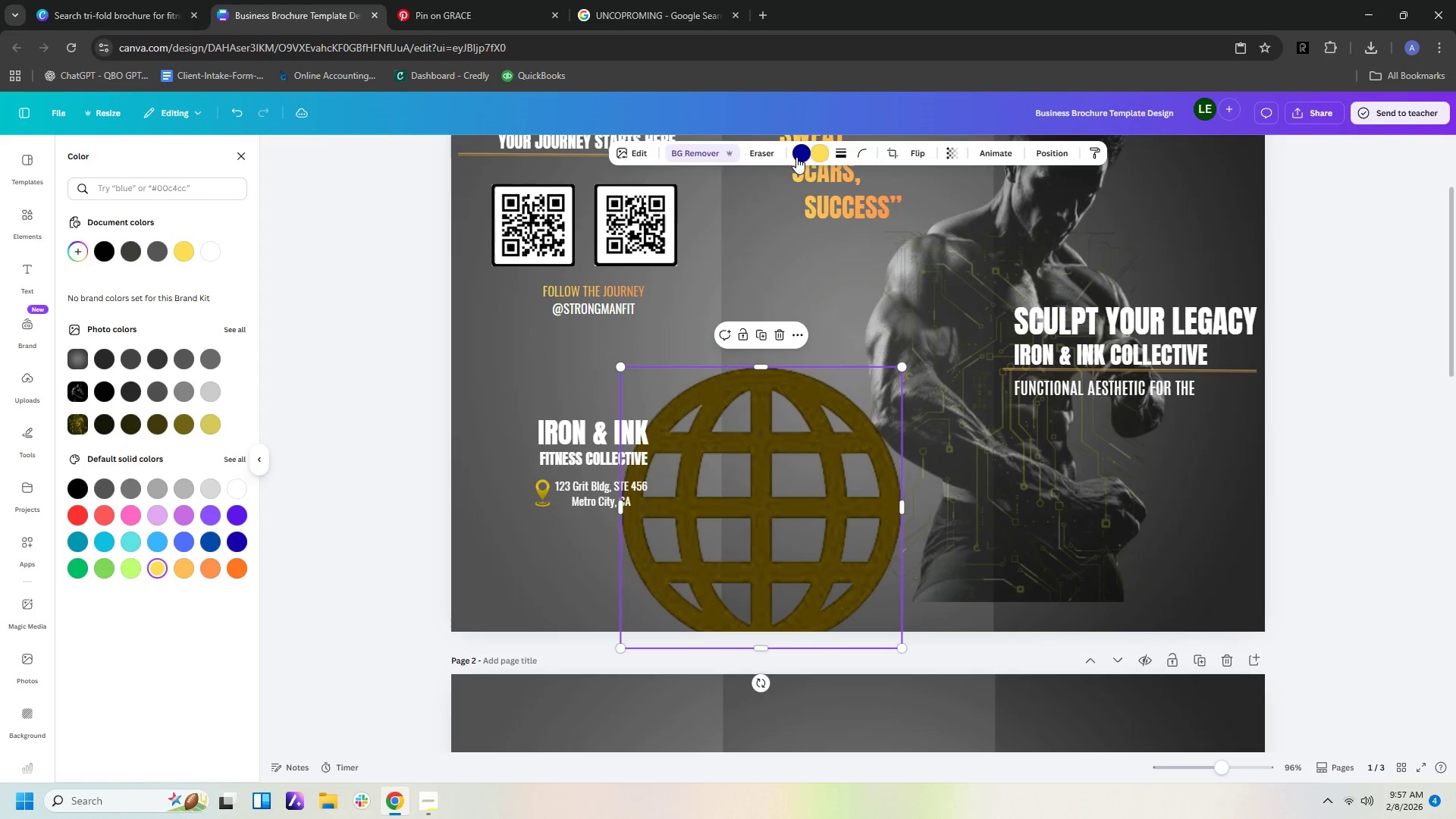 
left_click([797, 149])
 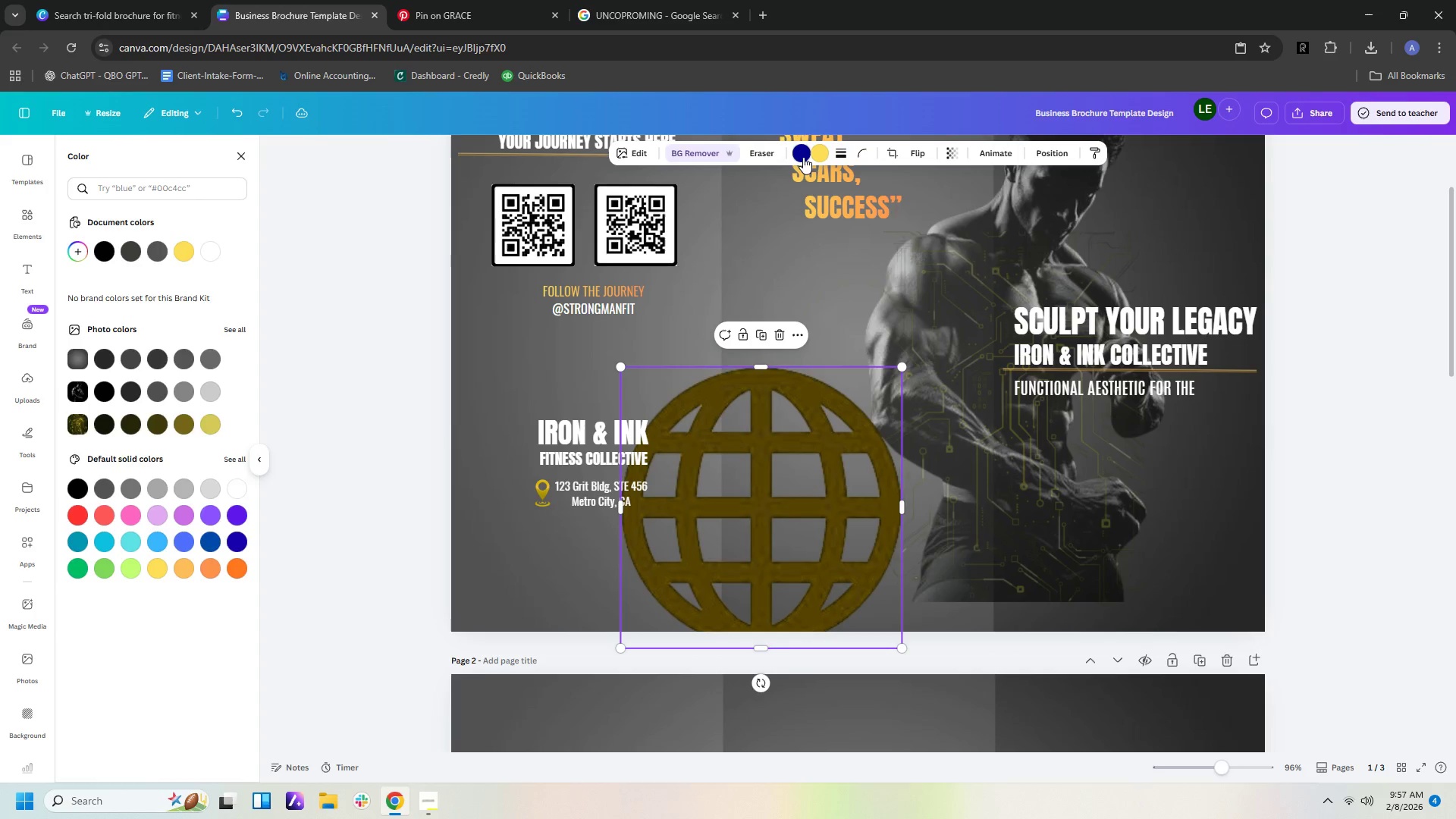 
left_click([805, 159])
 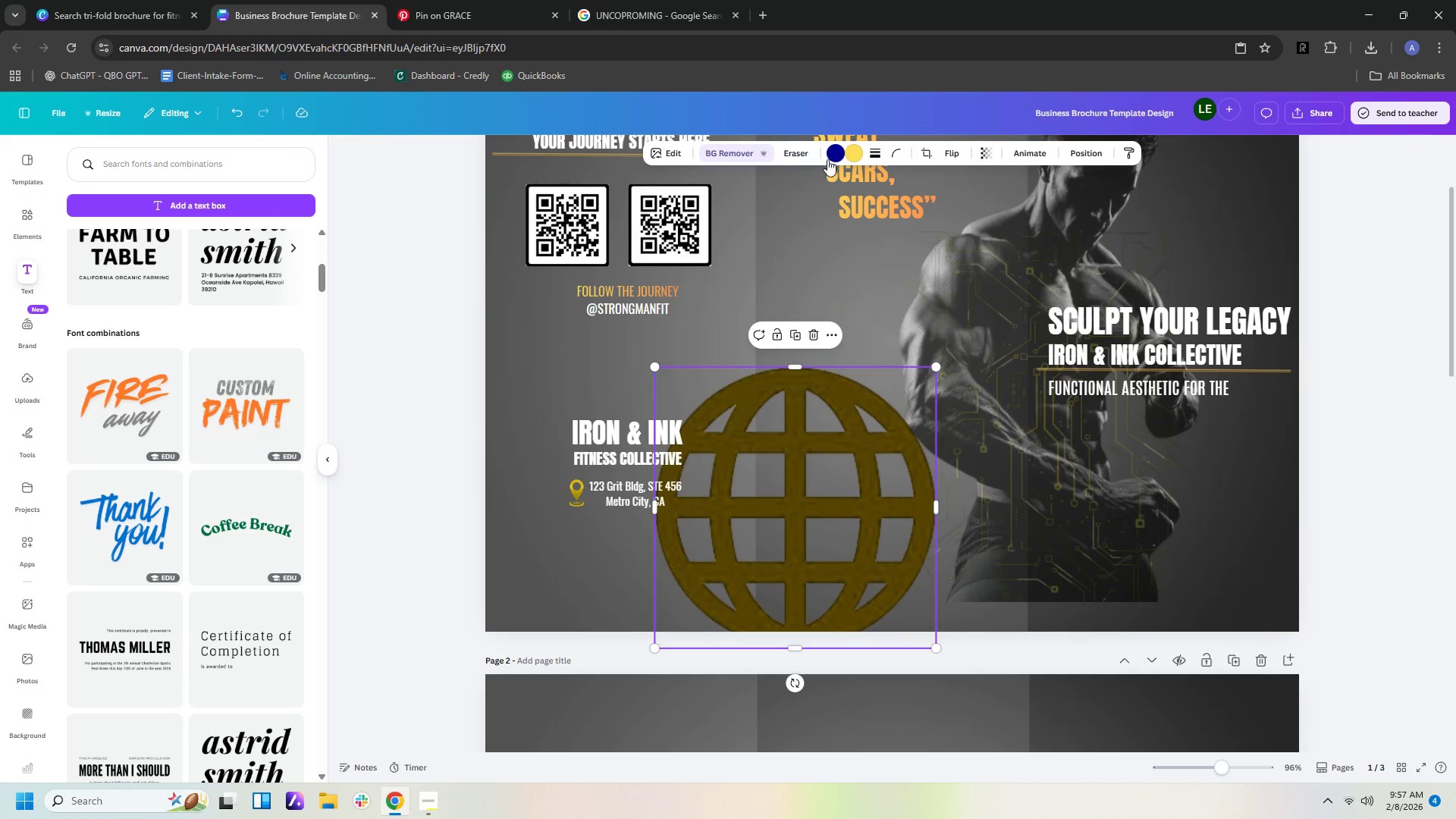 
left_click([833, 154])
 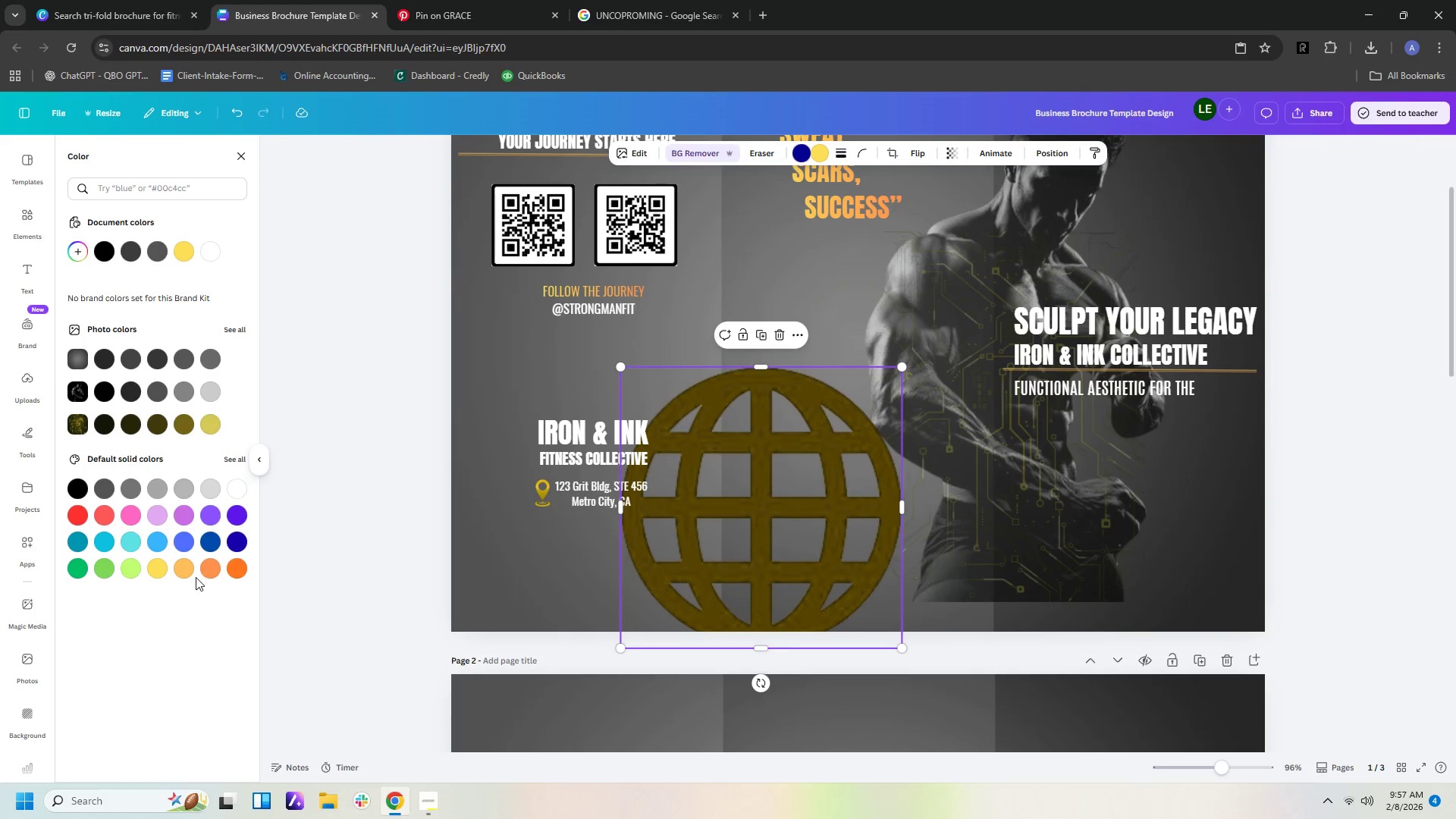 
left_click([187, 572])
 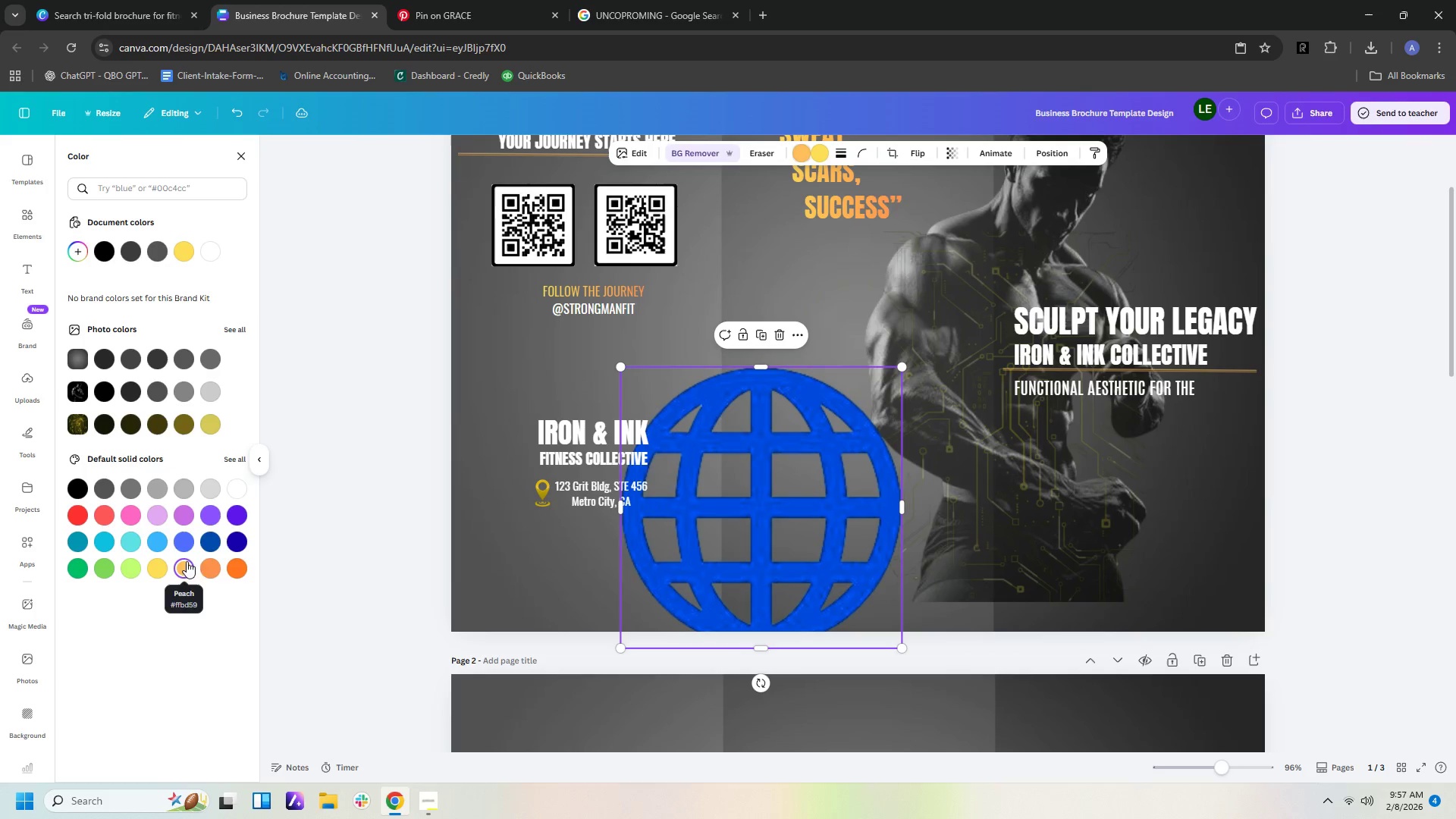 
left_click([306, 433])
 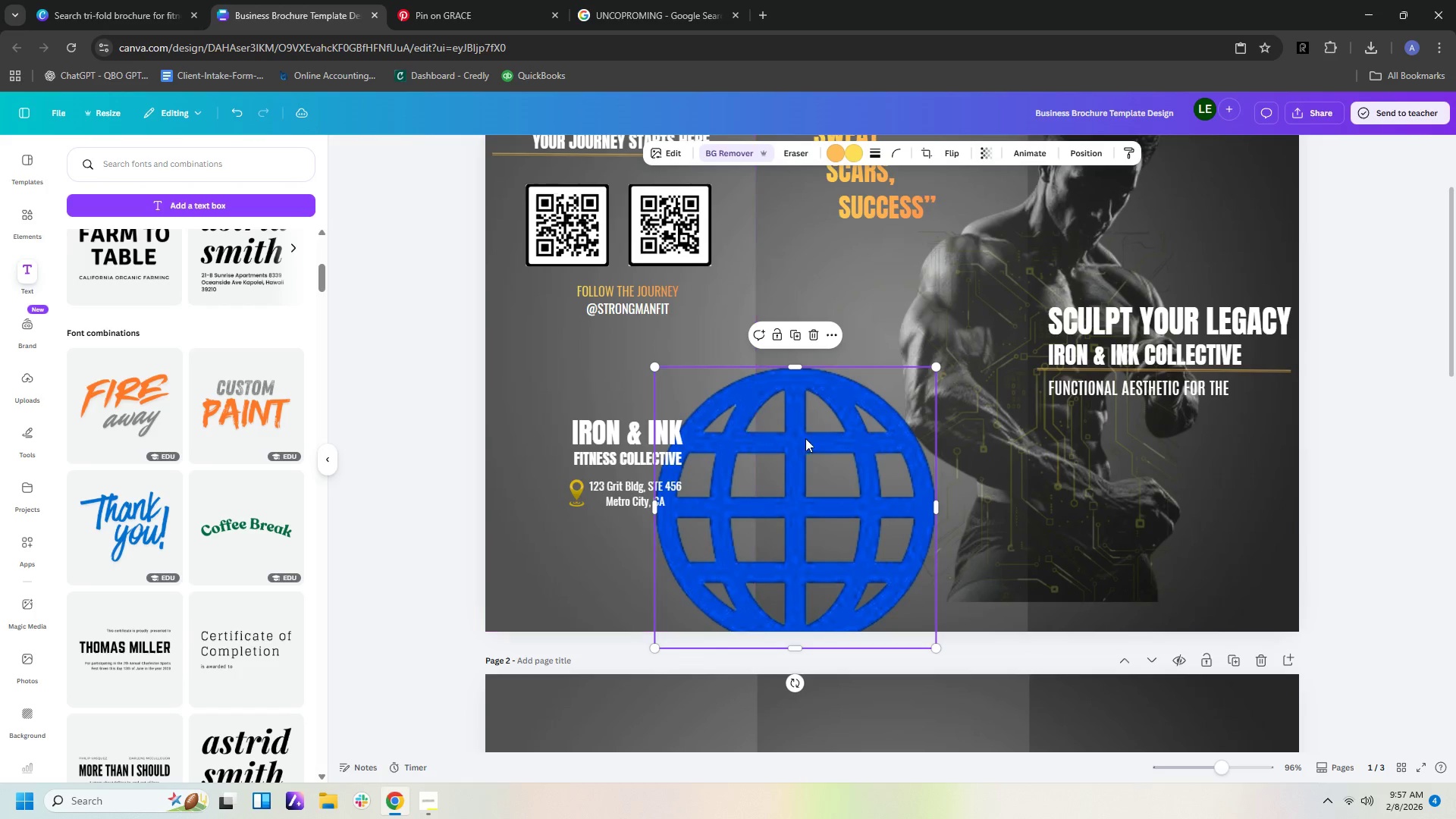 
left_click([821, 444])
 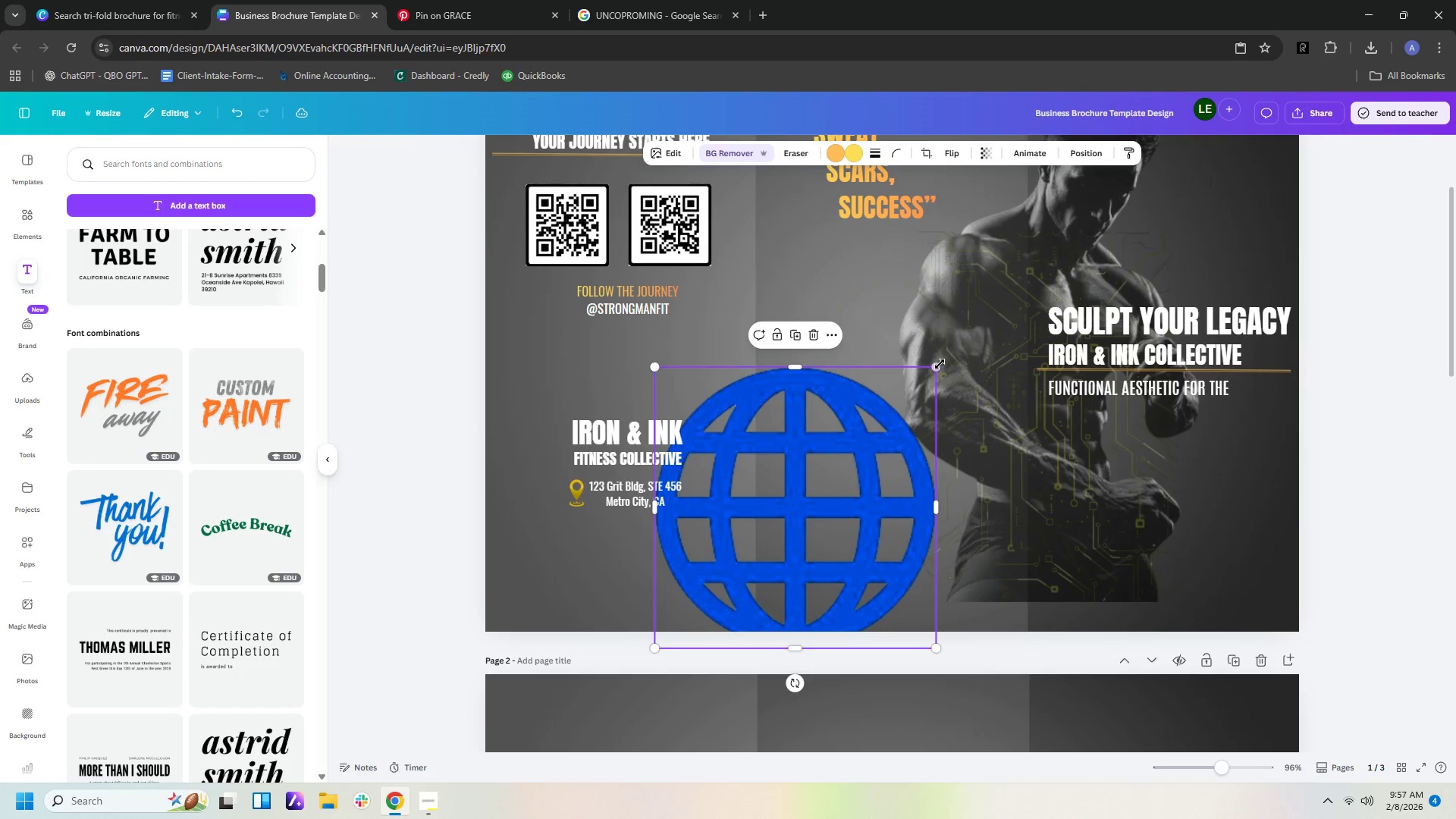 
left_click_drag(start_coordinate=[938, 366], to_coordinate=[710, 555])
 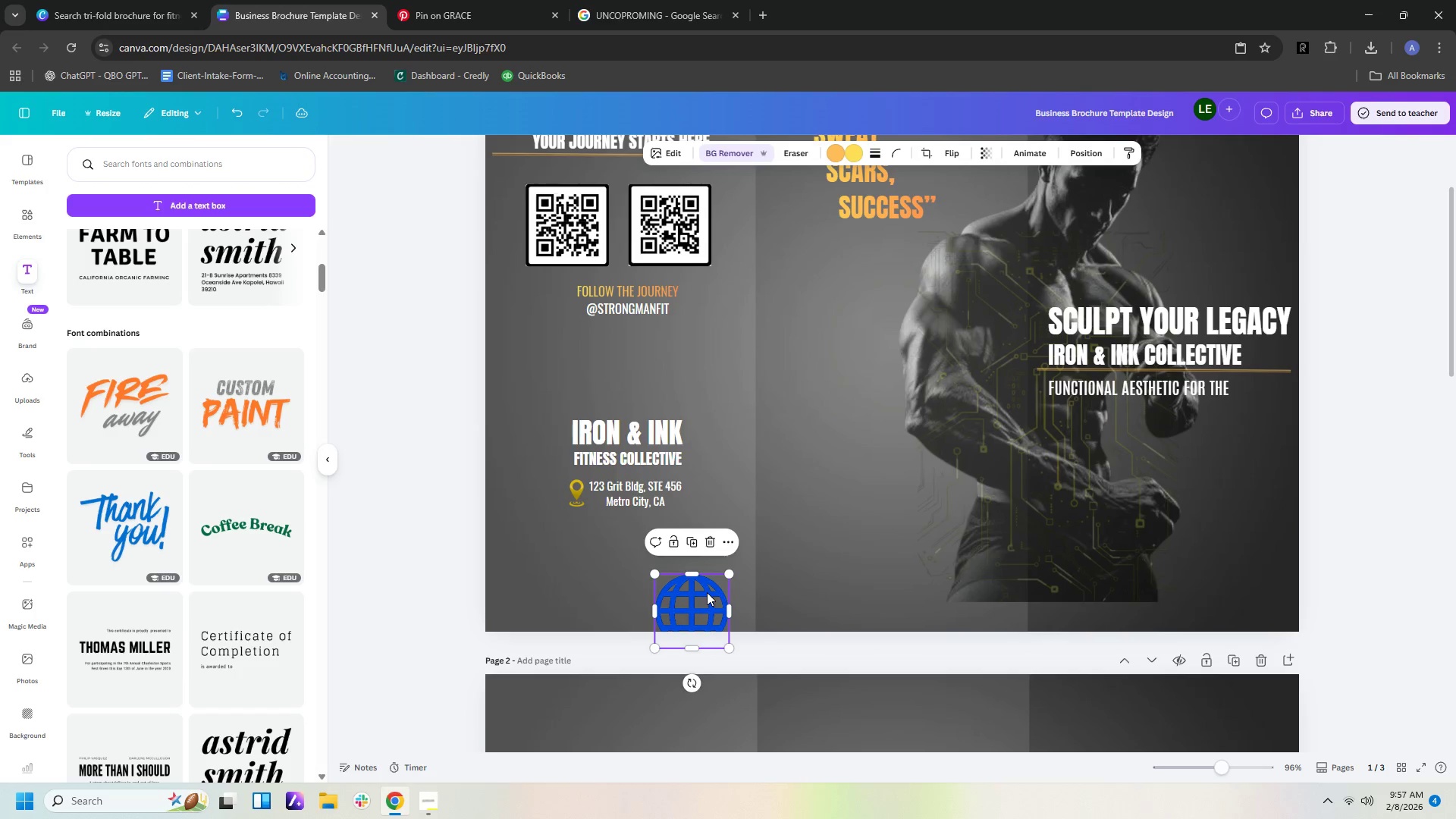 
left_click_drag(start_coordinate=[707, 592], to_coordinate=[599, 534])
 